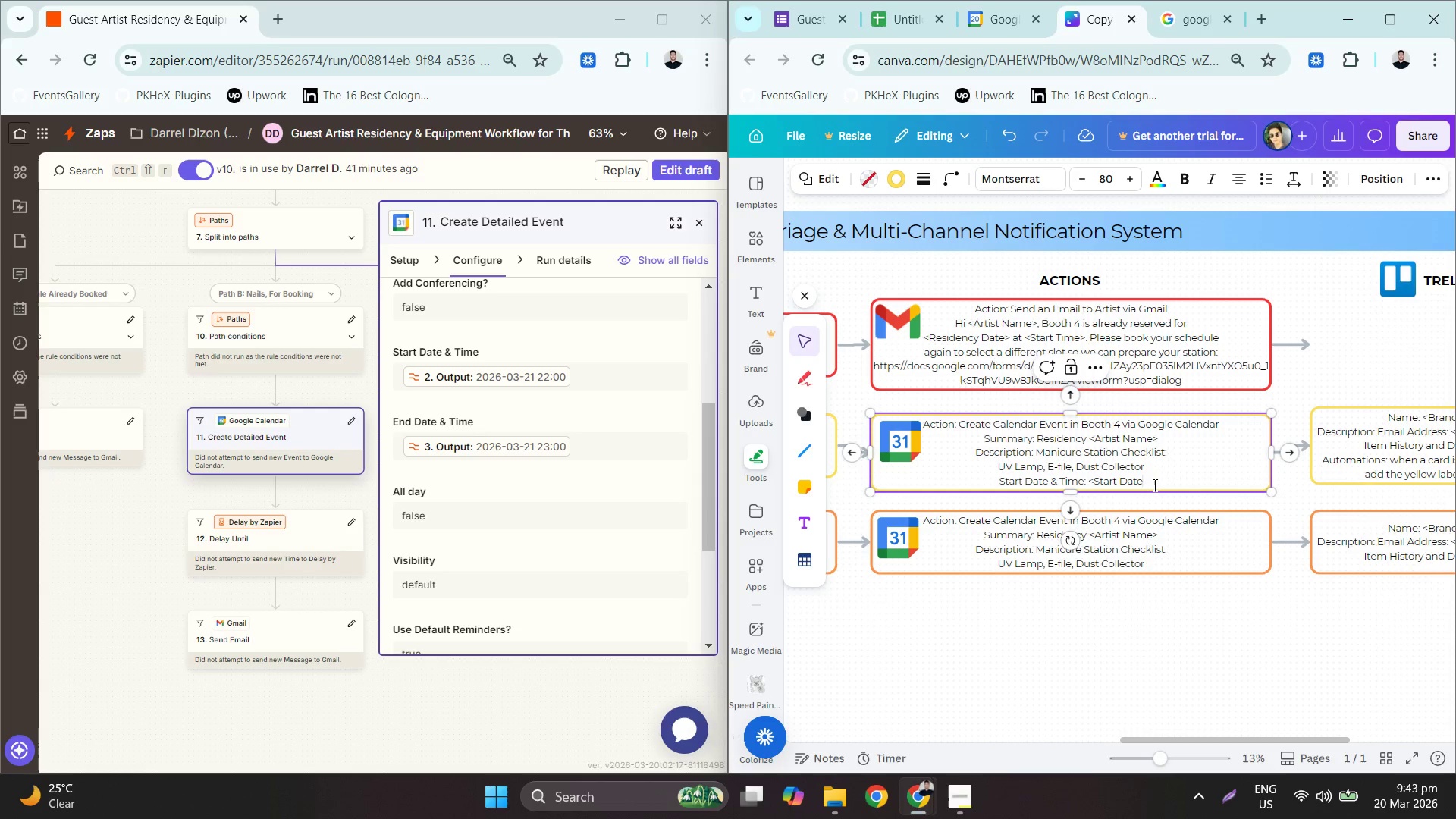 
key(Shift+ShiftRight)
 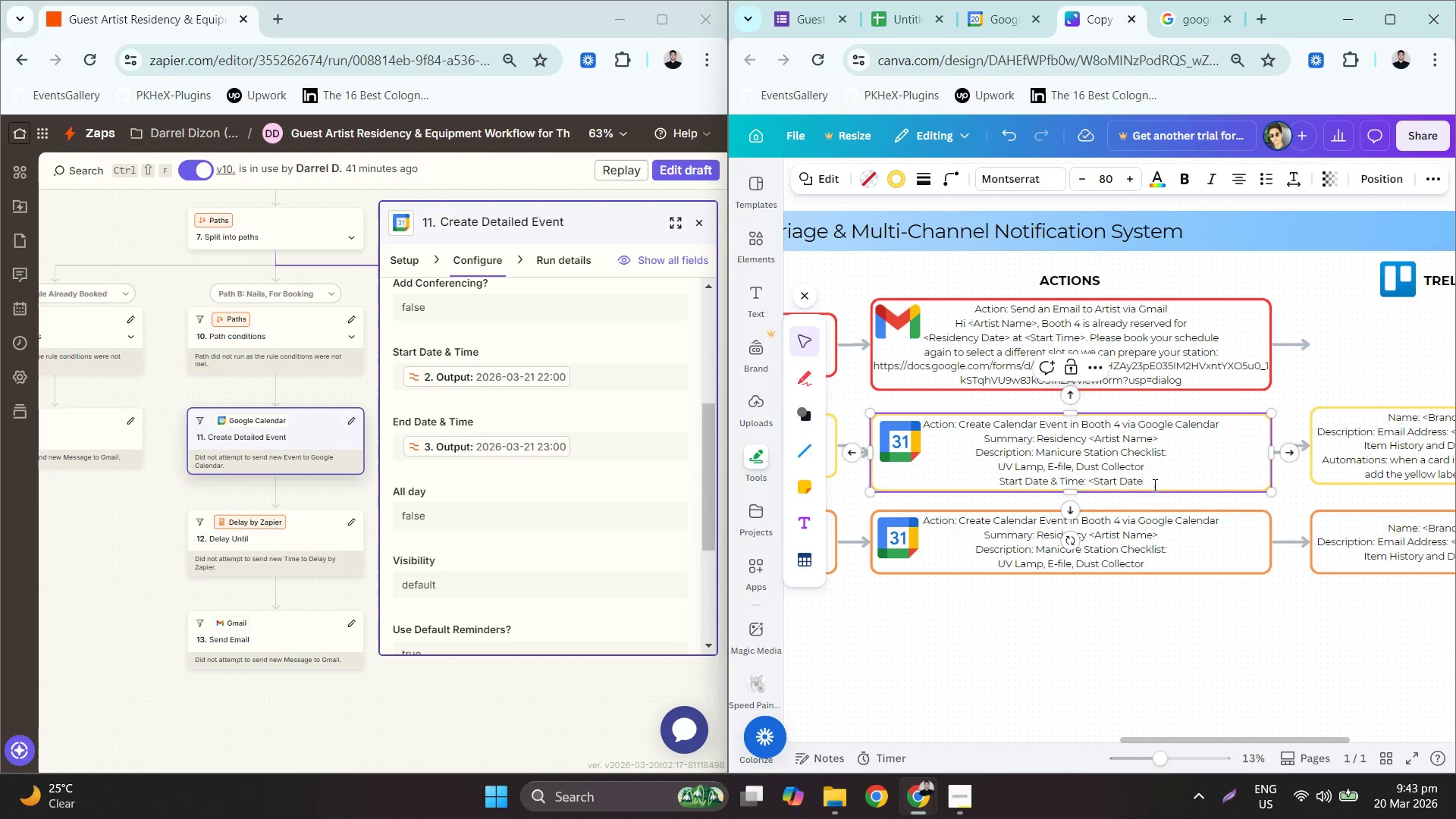 
key(Shift+Period)
 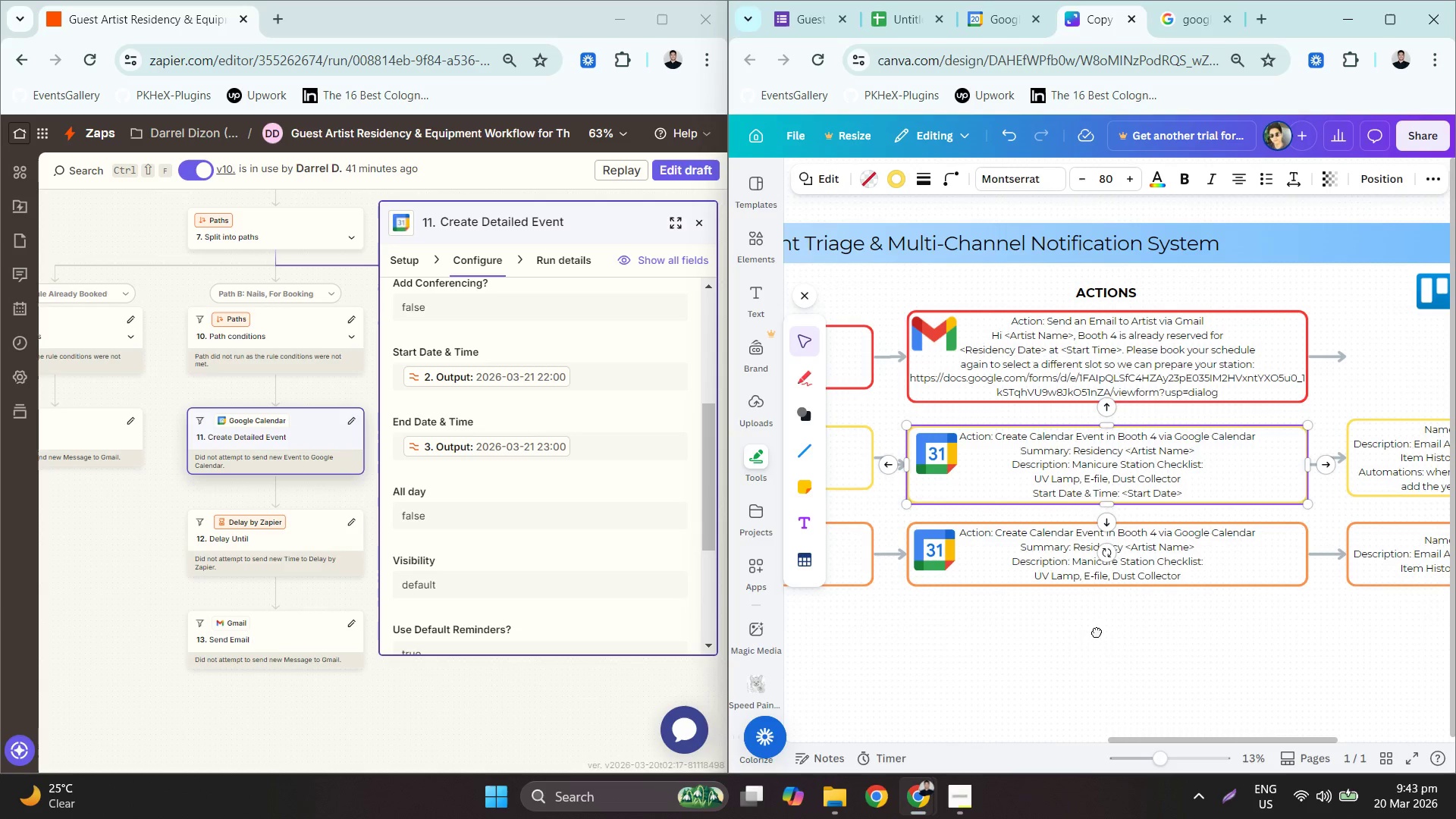 
wait(5.61)
 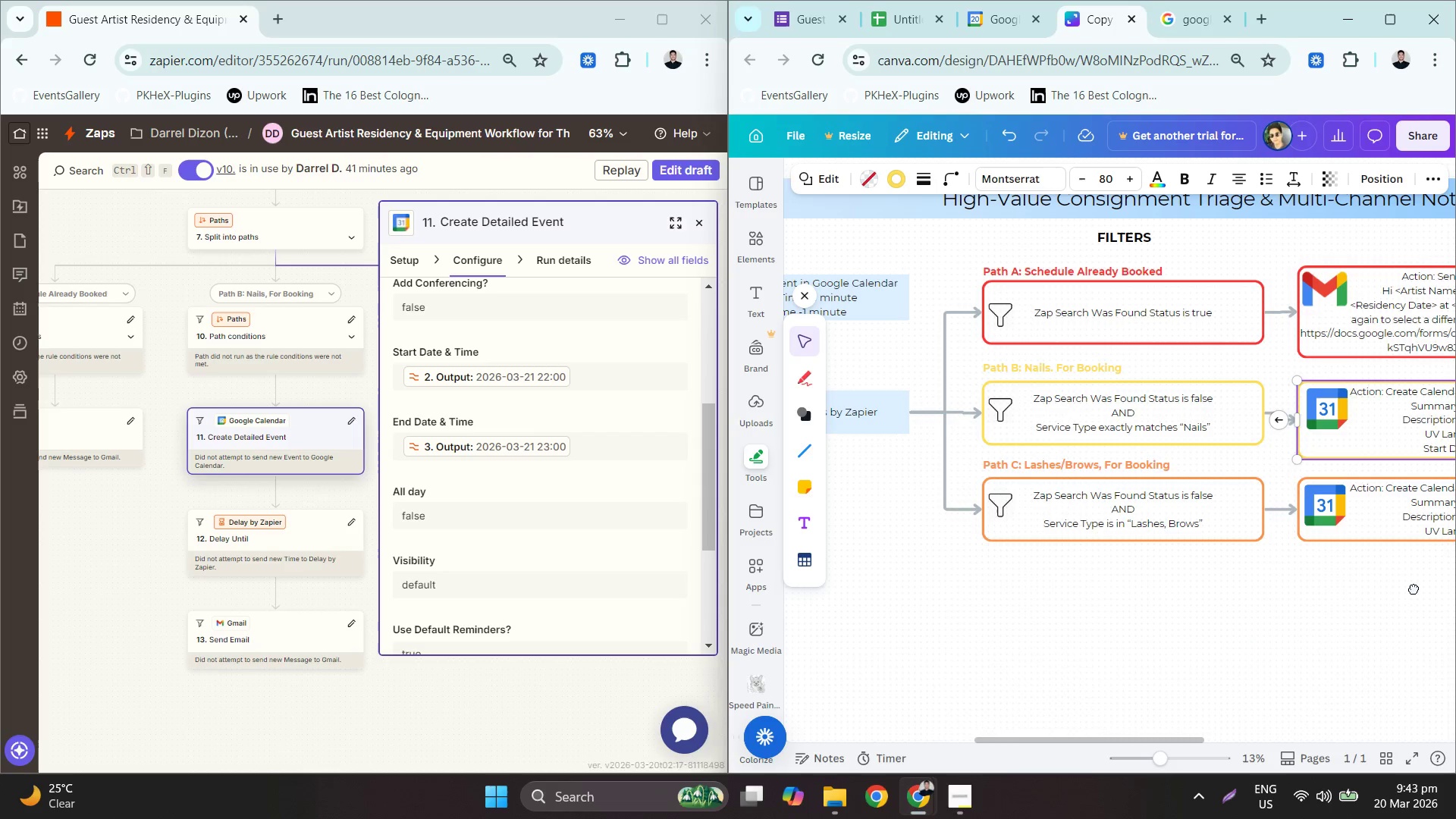 
left_click([1197, 490])
 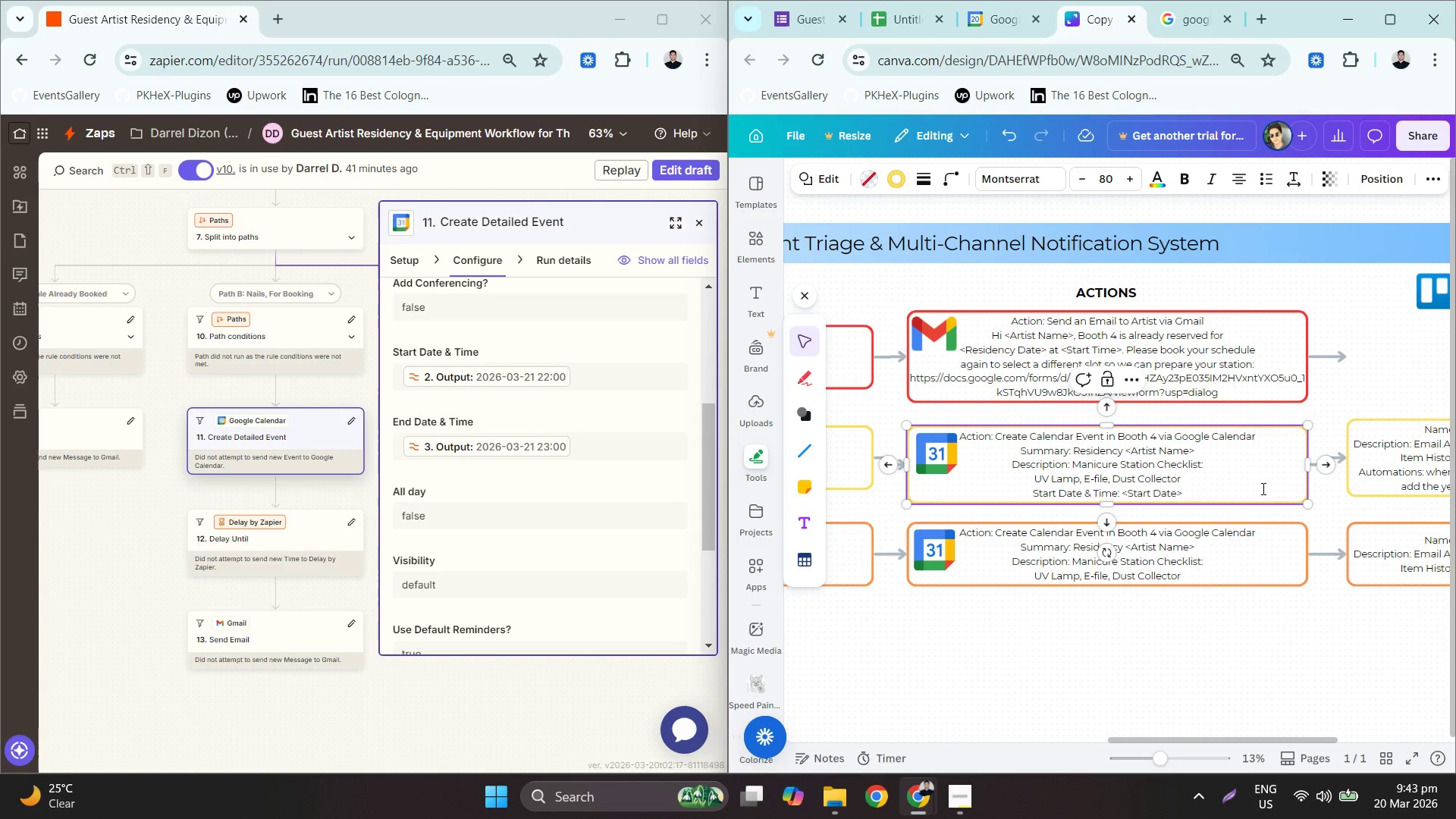 
key(Shift+Enter)
 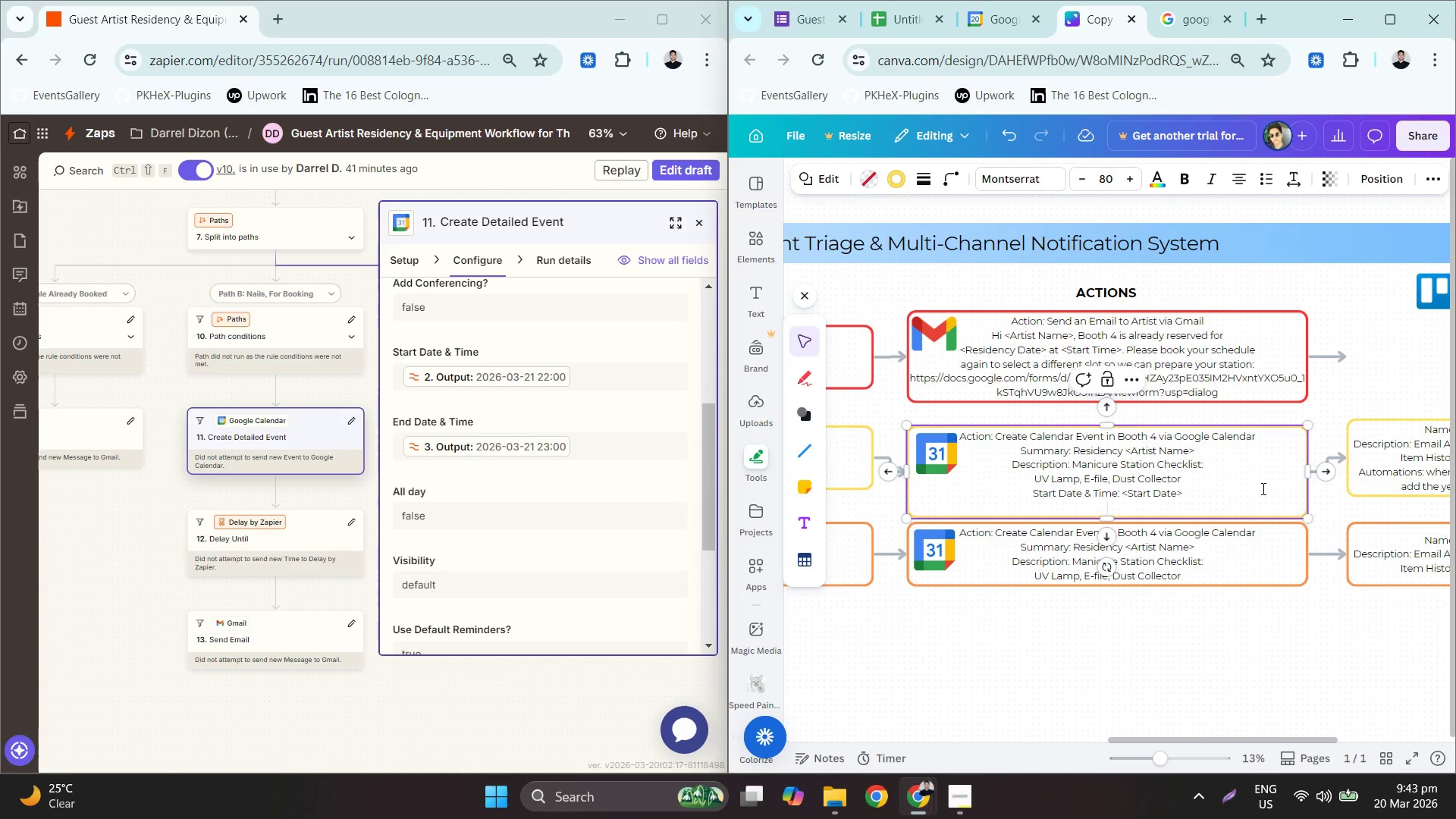 
type(End Date)
 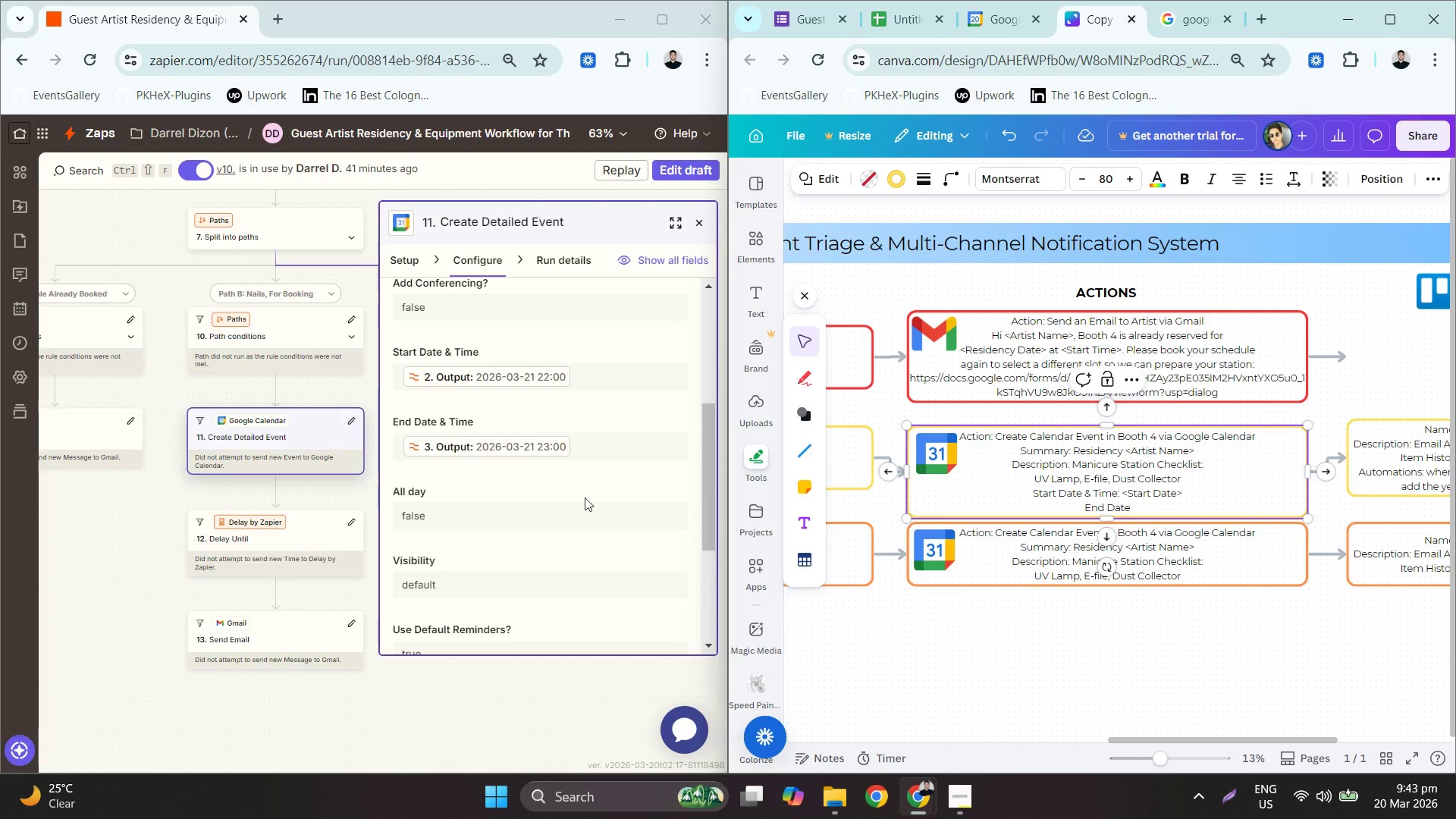 
left_click([1134, 494])
 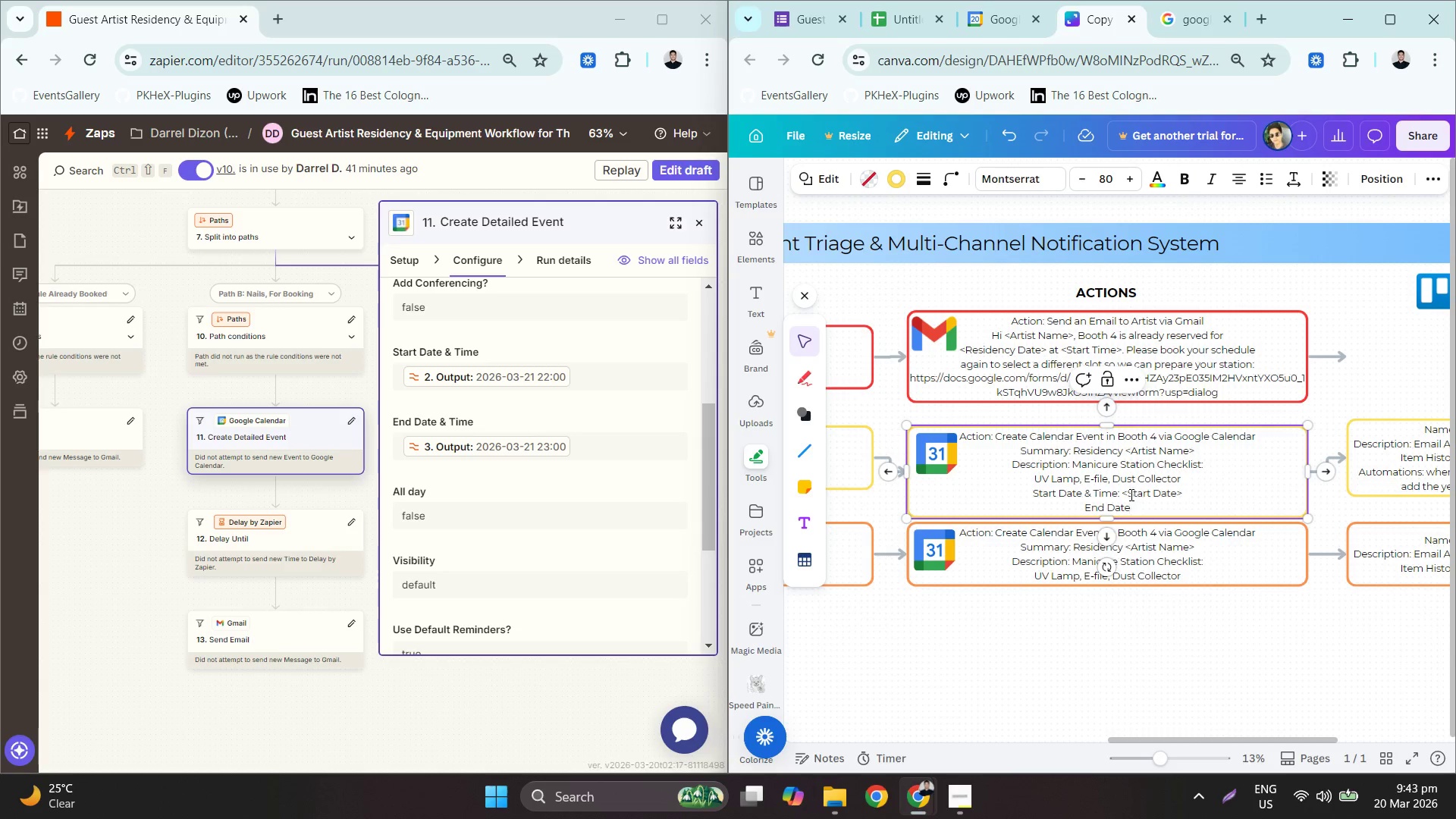 
left_click([1126, 493])
 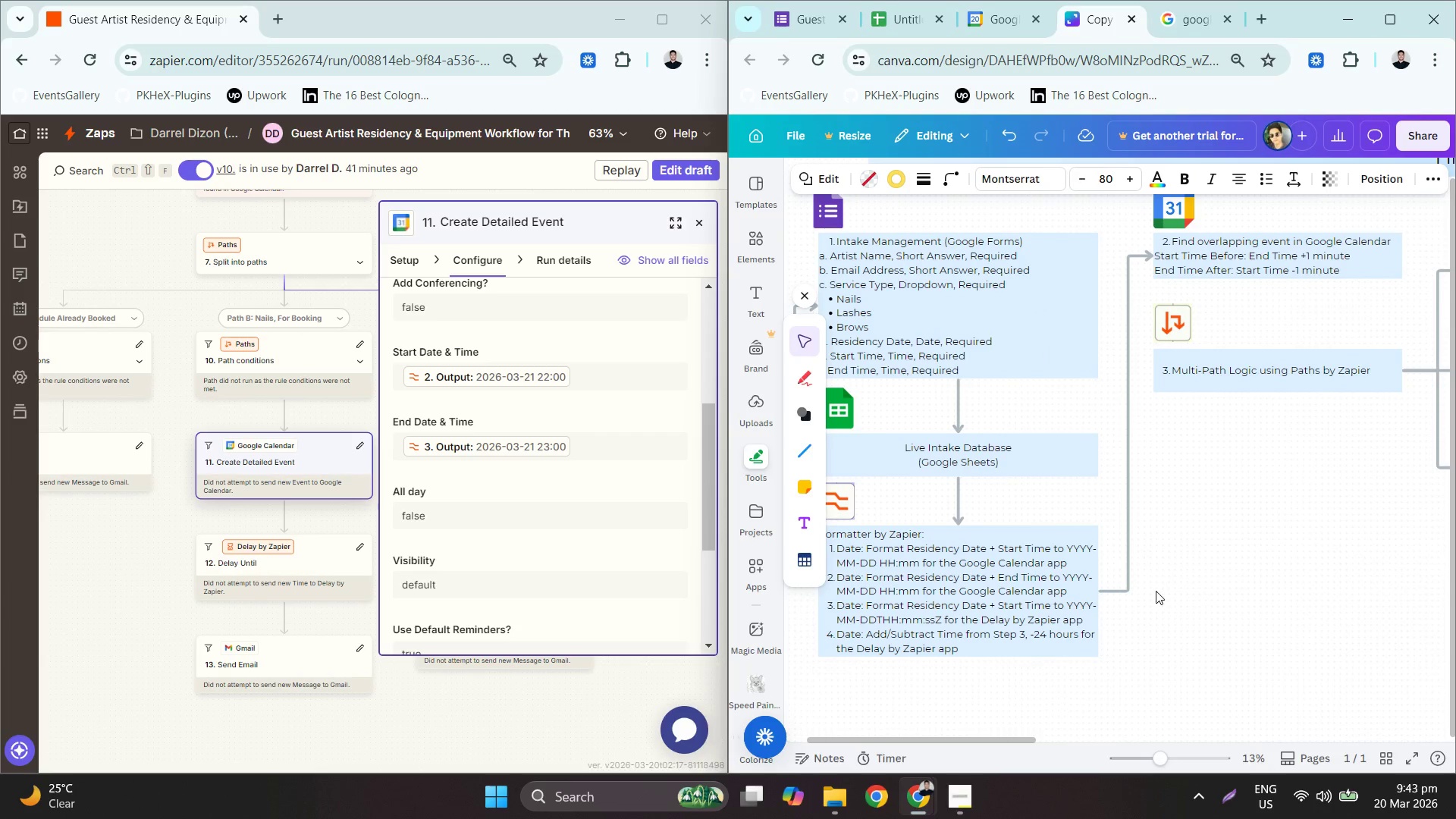 
mouse_move([1172, 600])
 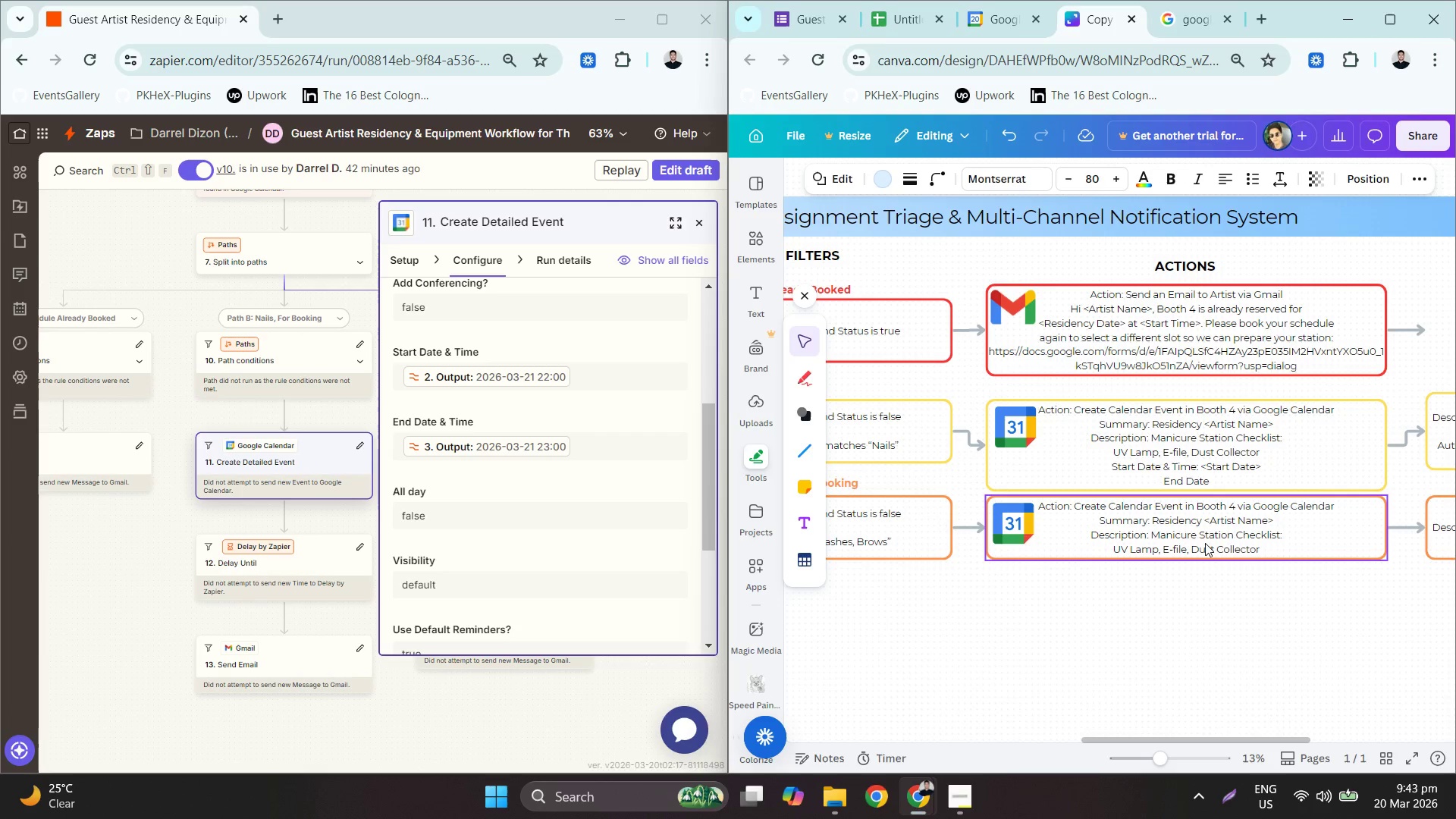 
double_click([1241, 523])
 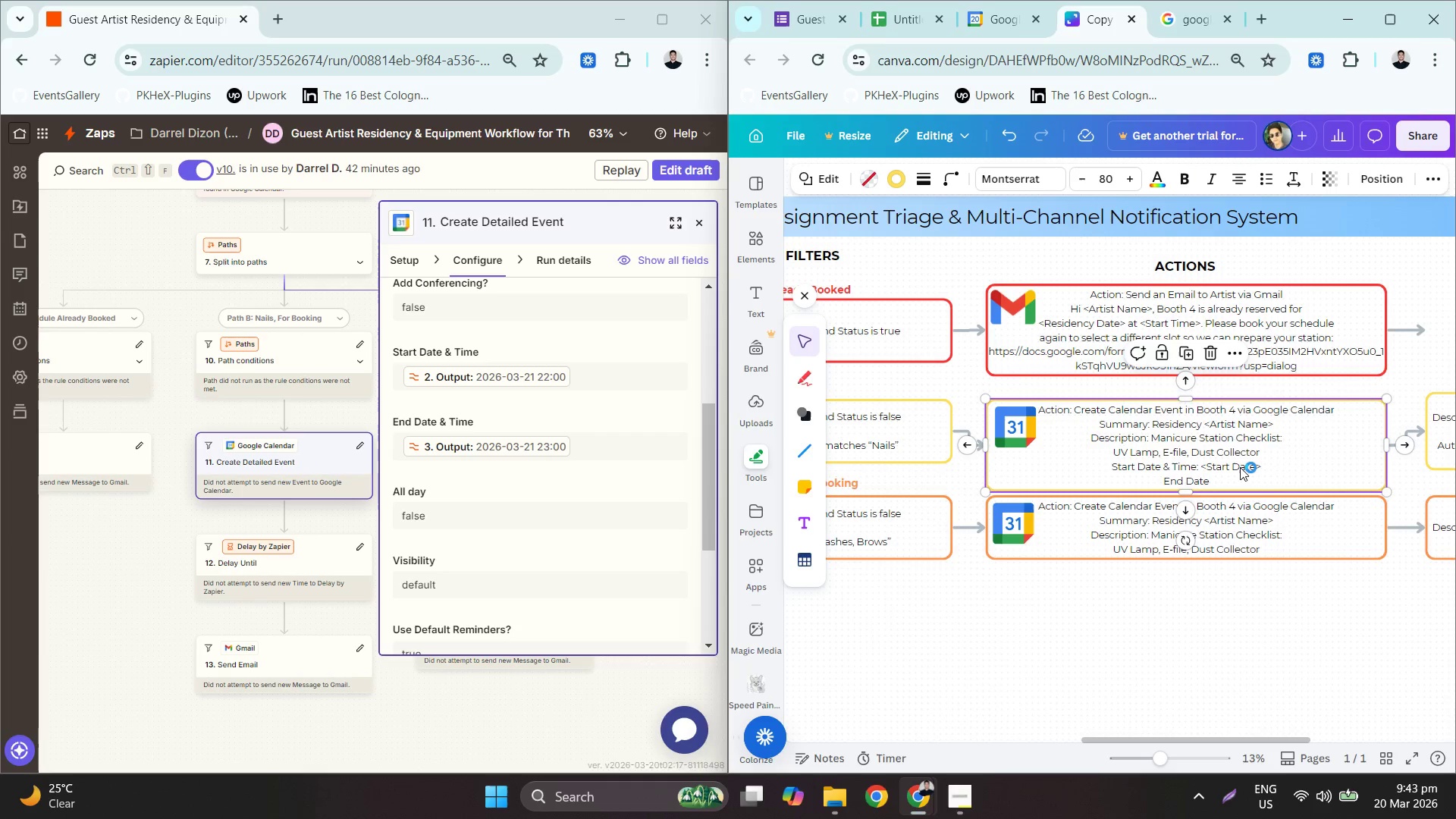 
double_click([1250, 469])
 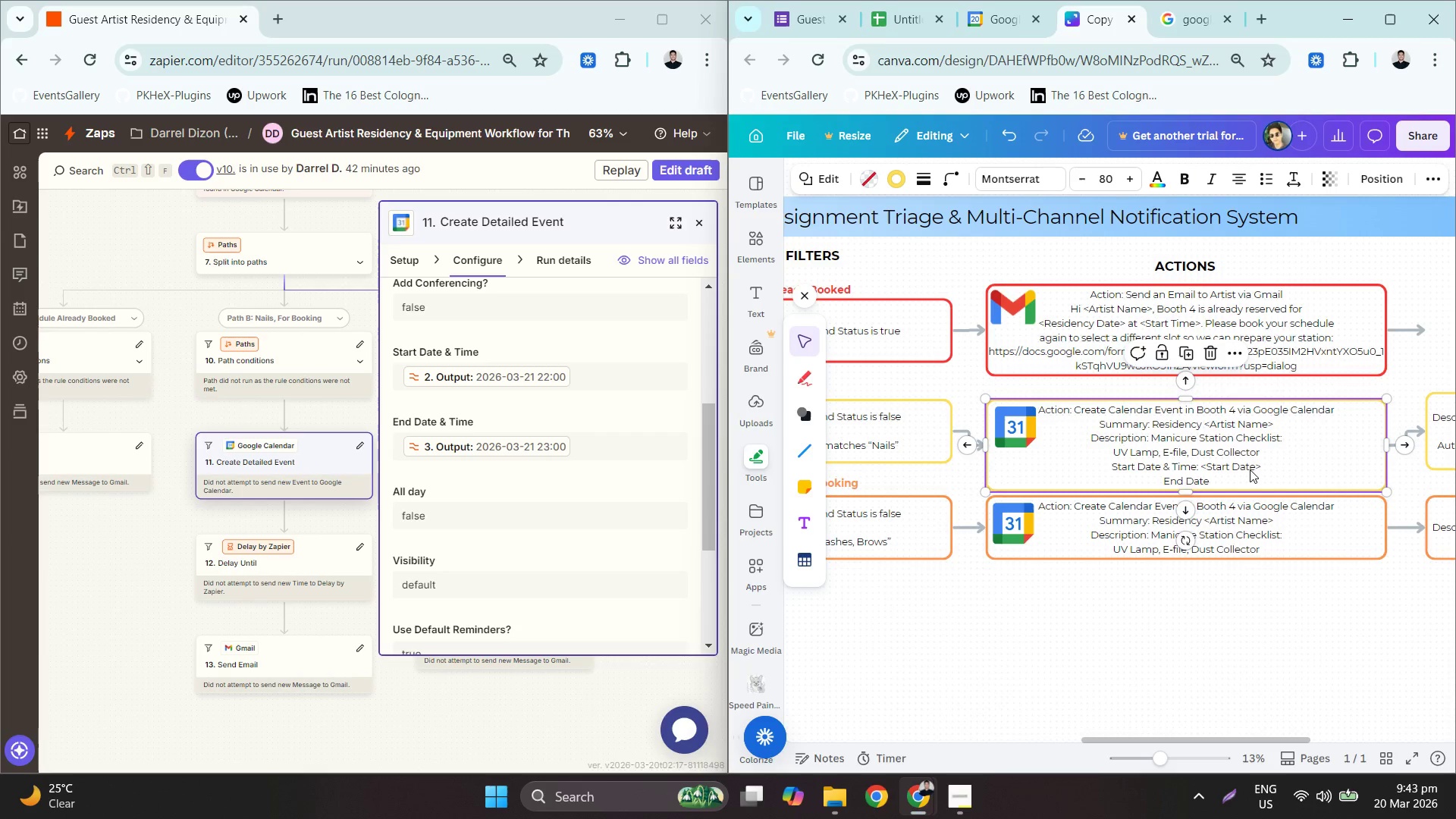 
triple_click([1250, 469])
 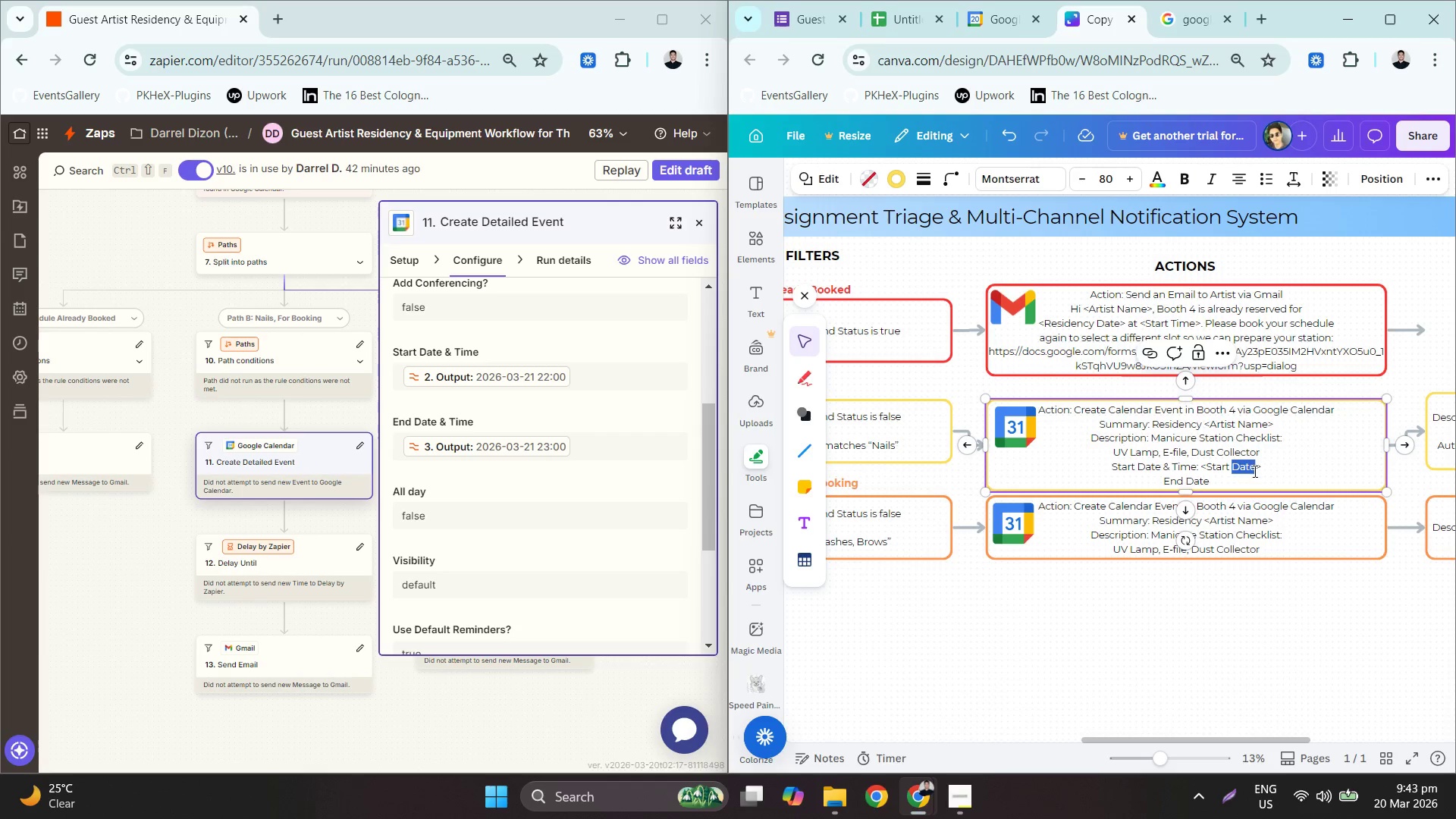 
left_click([1261, 464])
 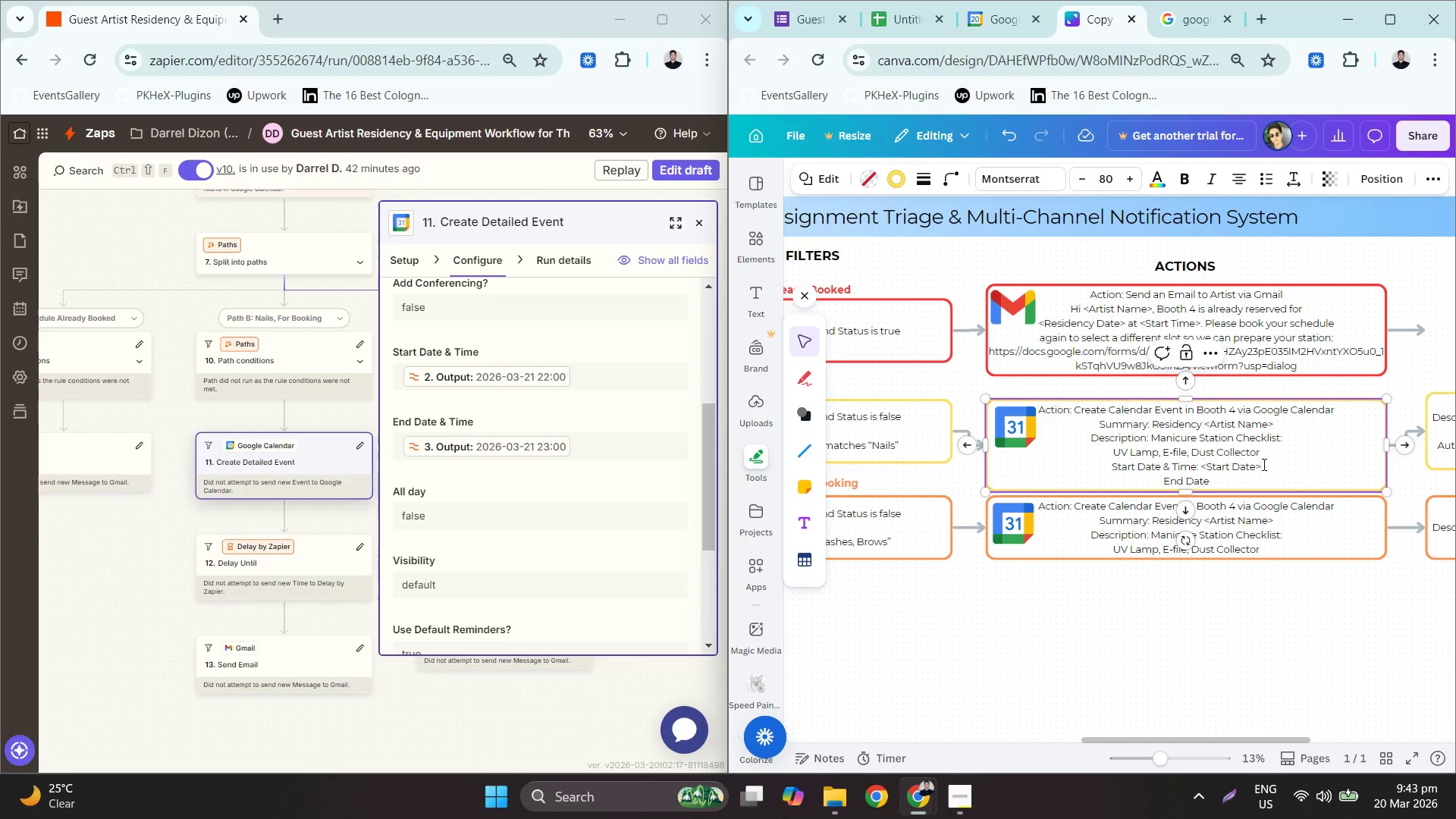 
left_click_drag(start_coordinate=[1269, 465], to_coordinate=[1203, 466])
 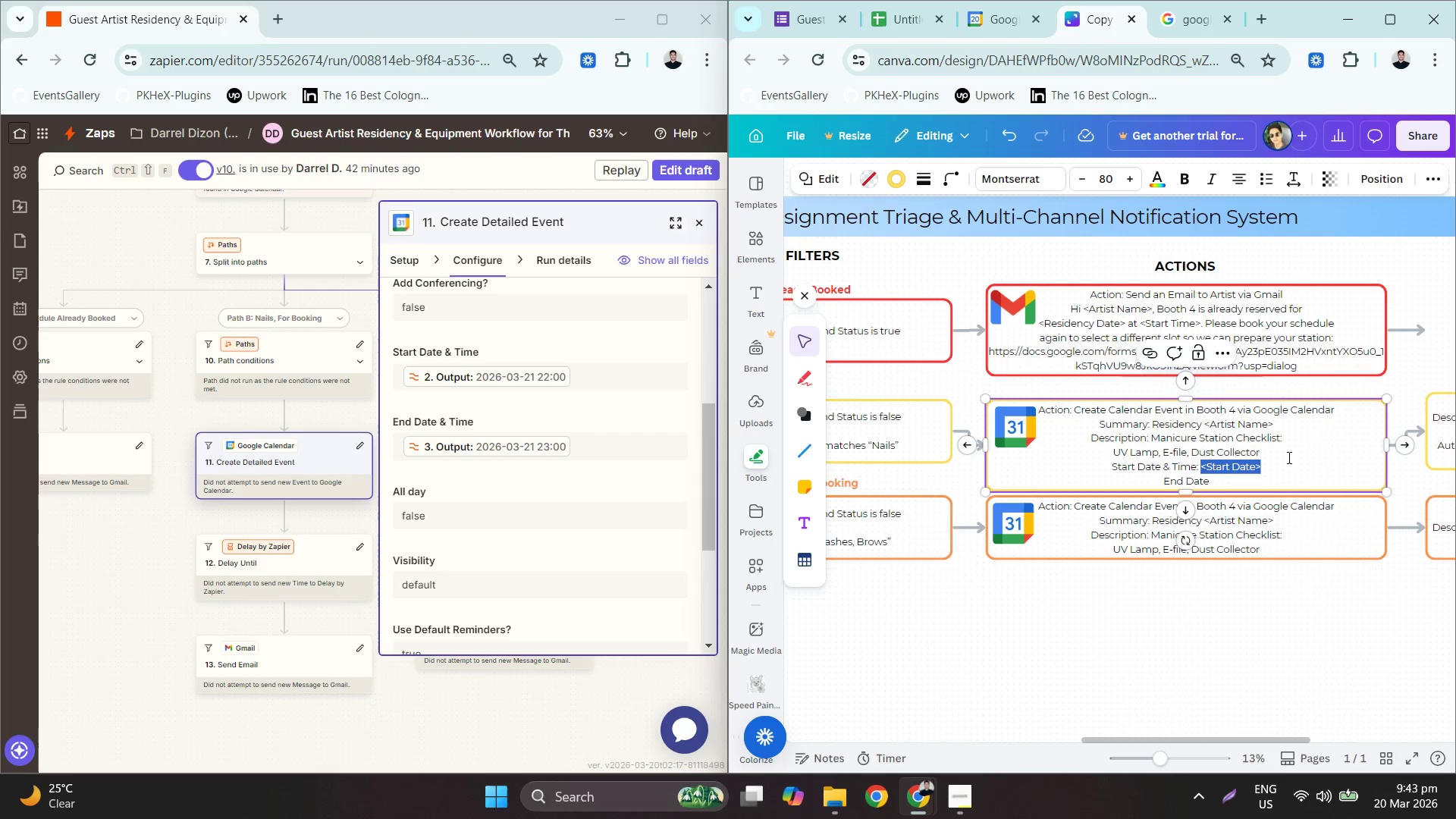 
type(PO)
key(Backspace)
type(O)
key(Backspace)
key(Backspace)
type(Out )
key(Backspace)
type(put of Formatter #1)
 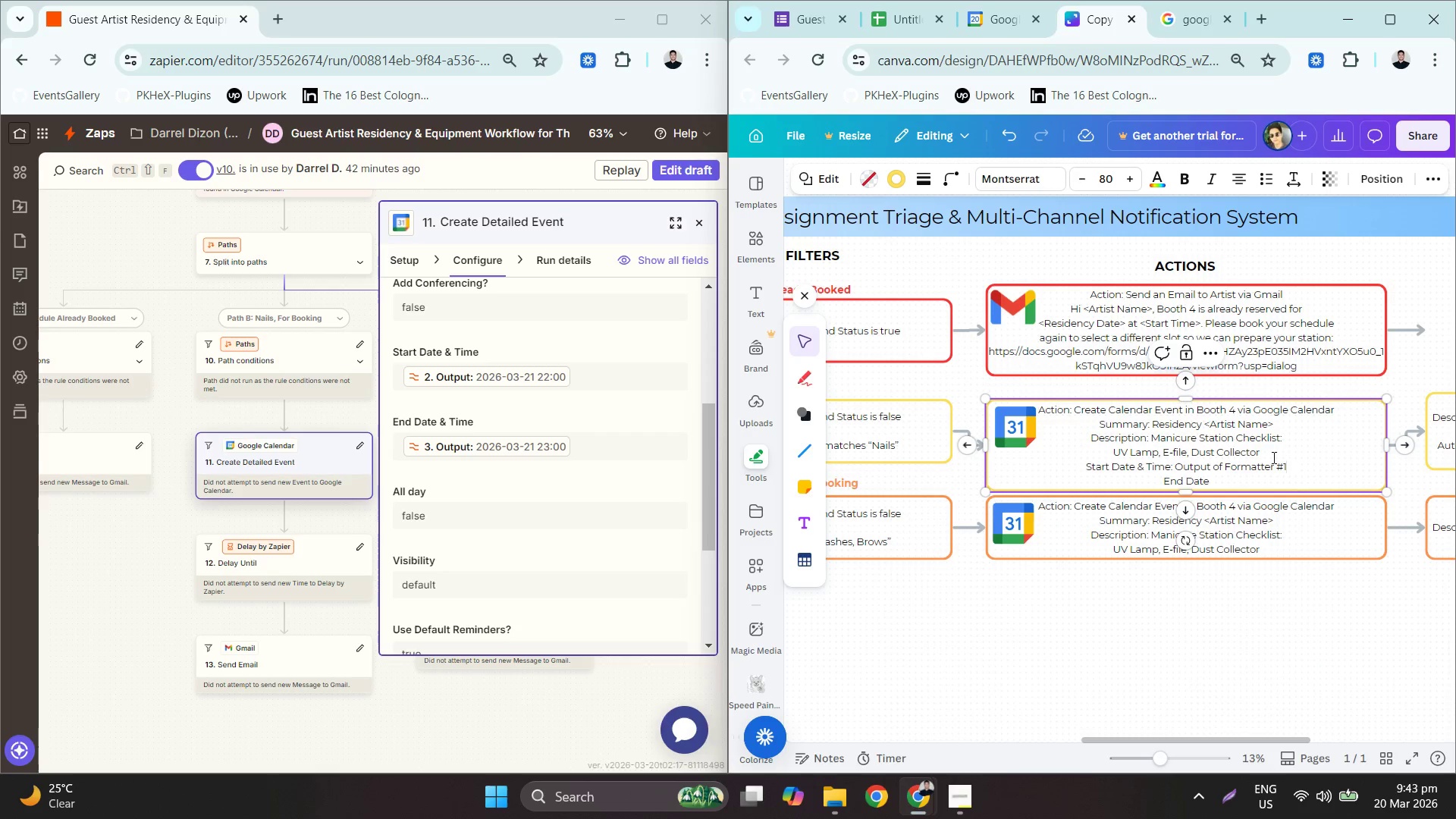 
left_click([1257, 479])
 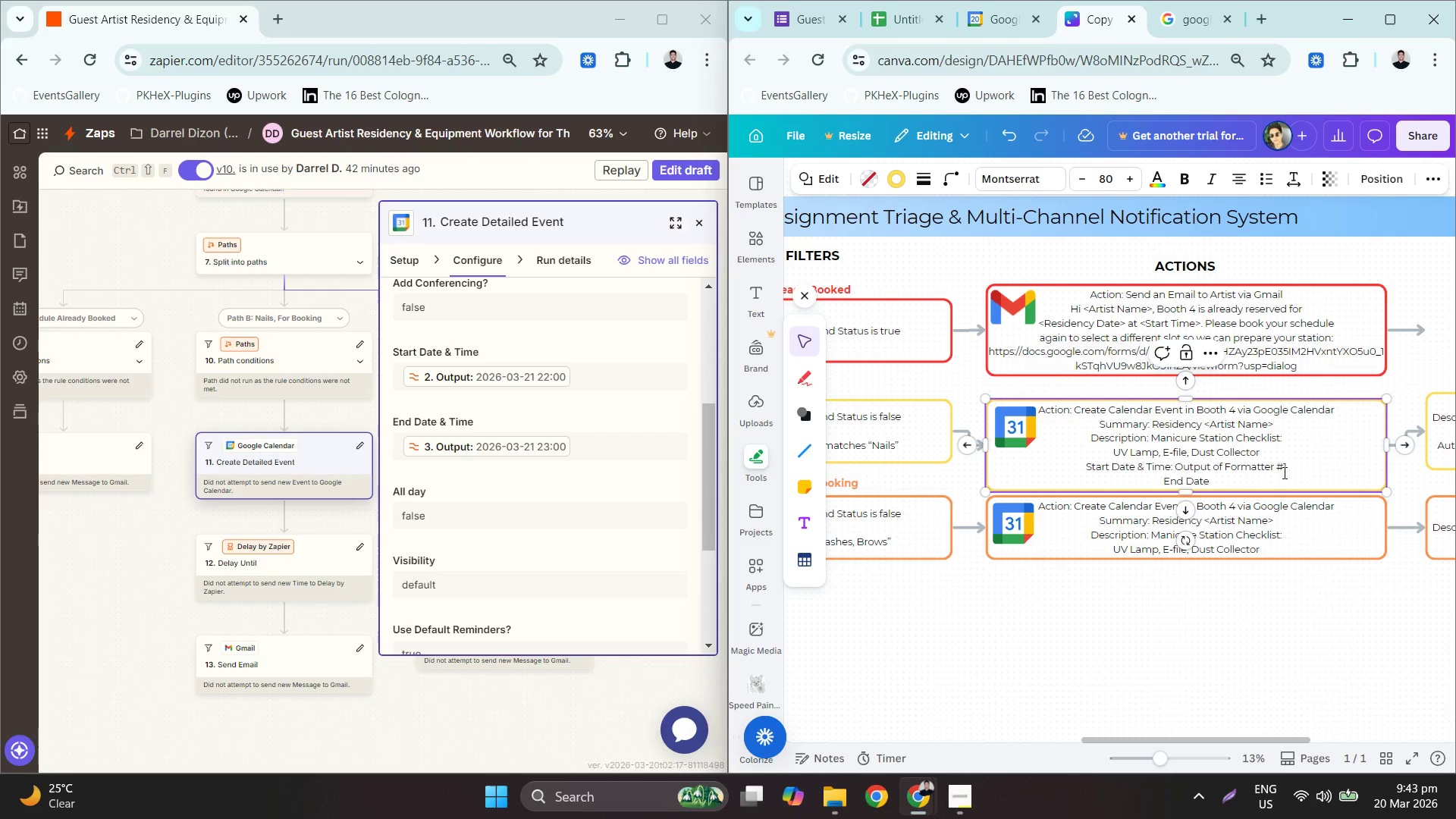 
left_click_drag(start_coordinate=[1305, 471], to_coordinate=[1113, 462])
 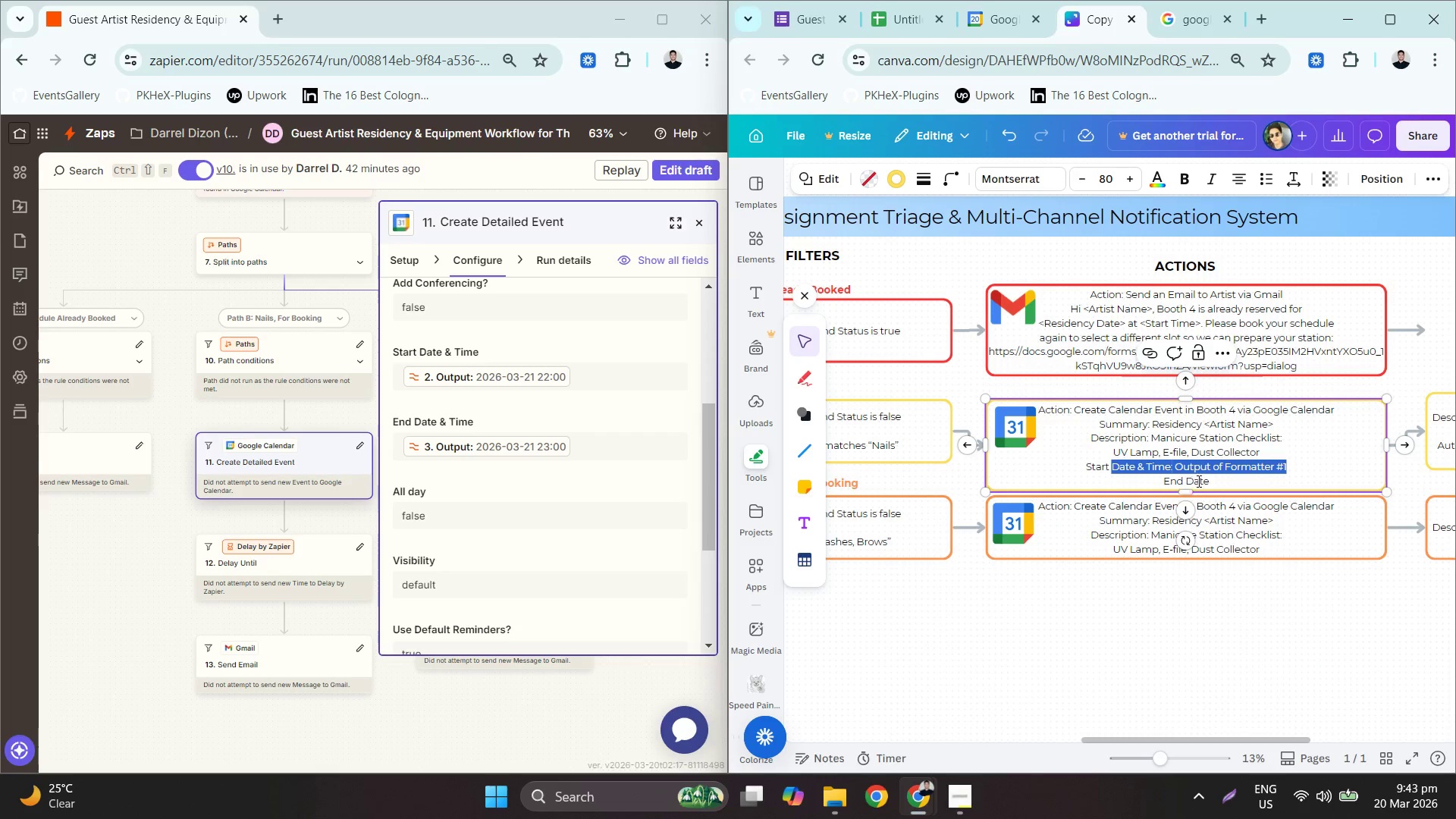 
key(Control+C)
 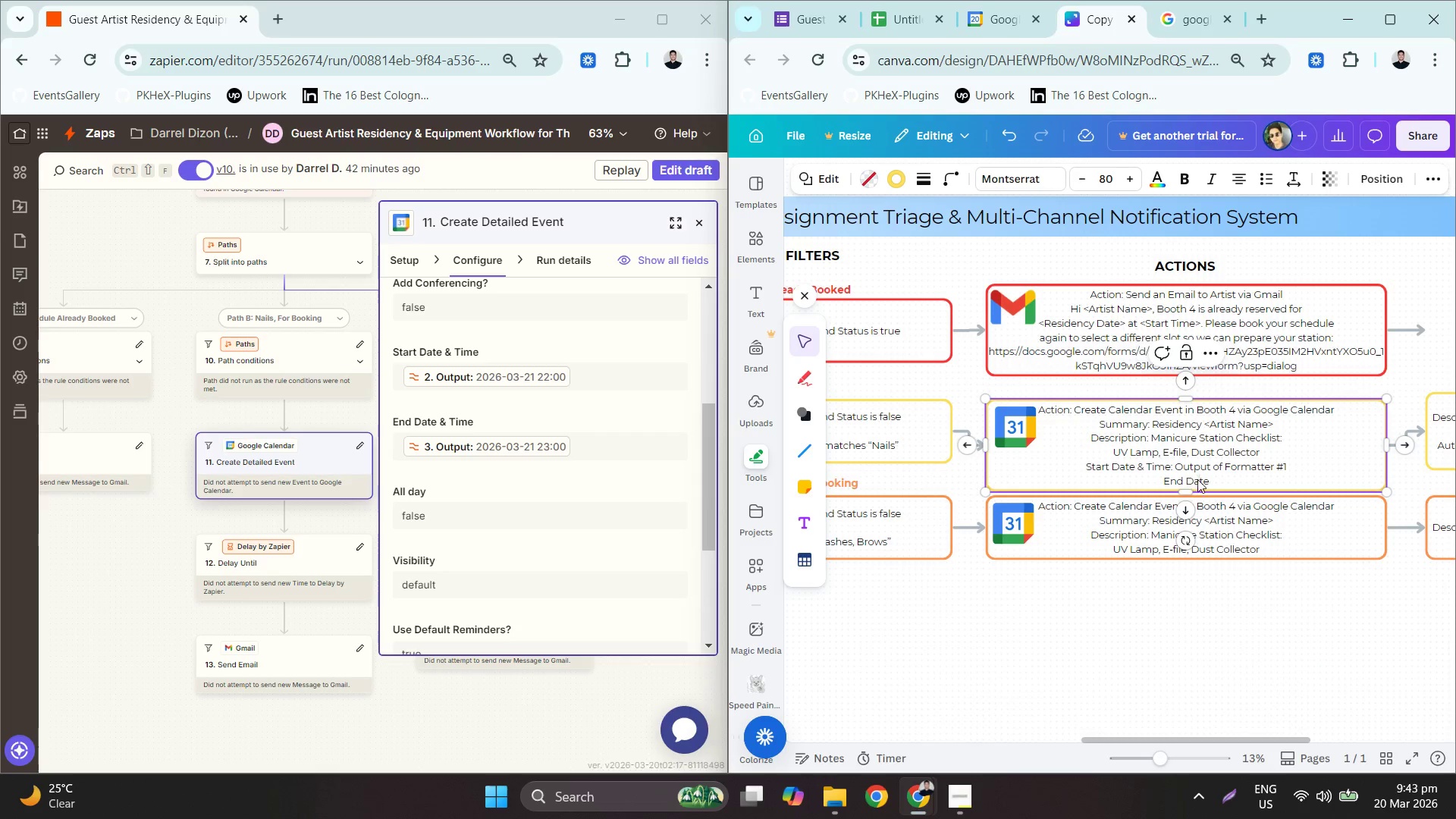 
key(Control+ControlLeft)
 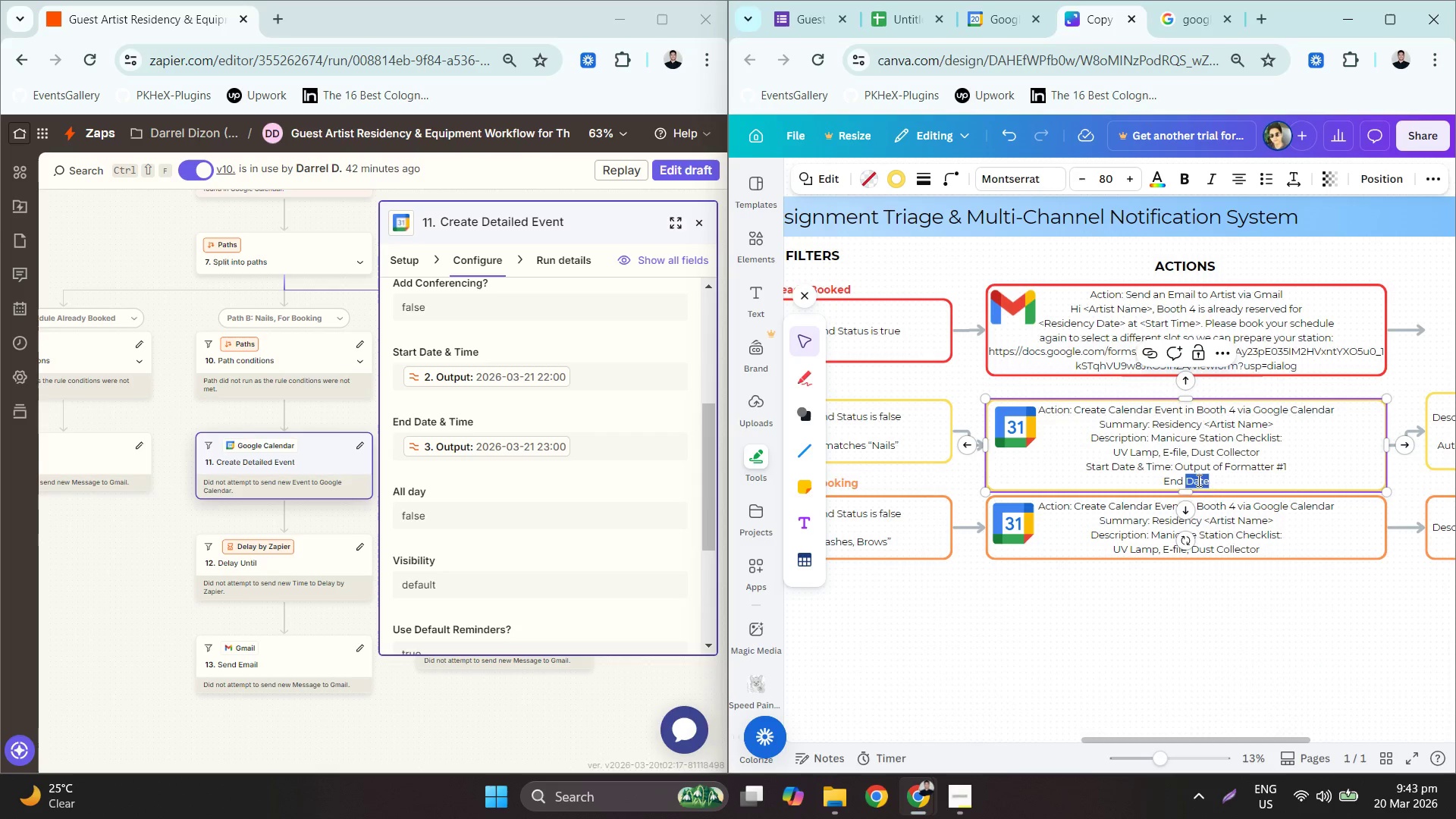 
key(Control+V)
 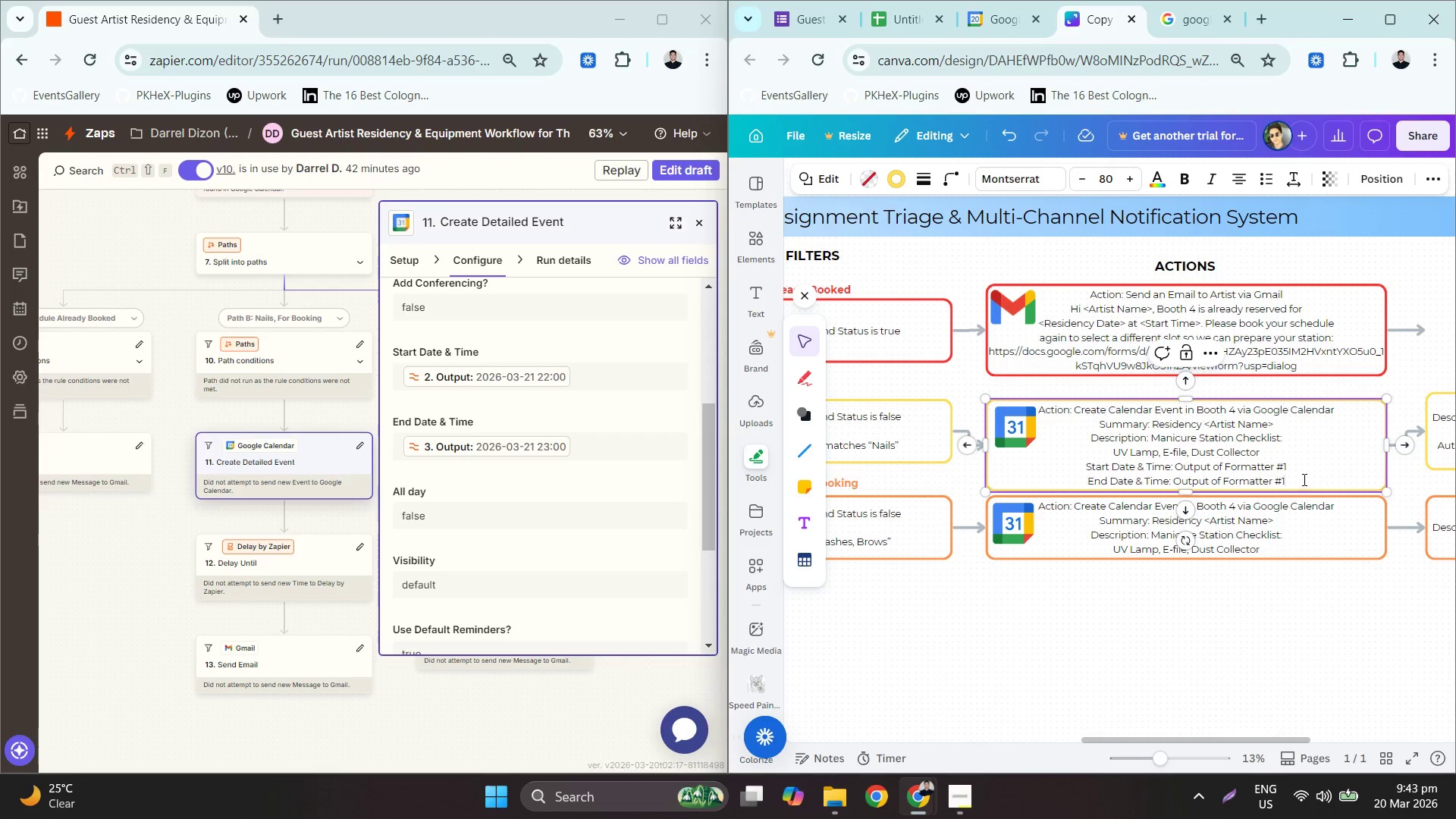 
key(Backspace)
 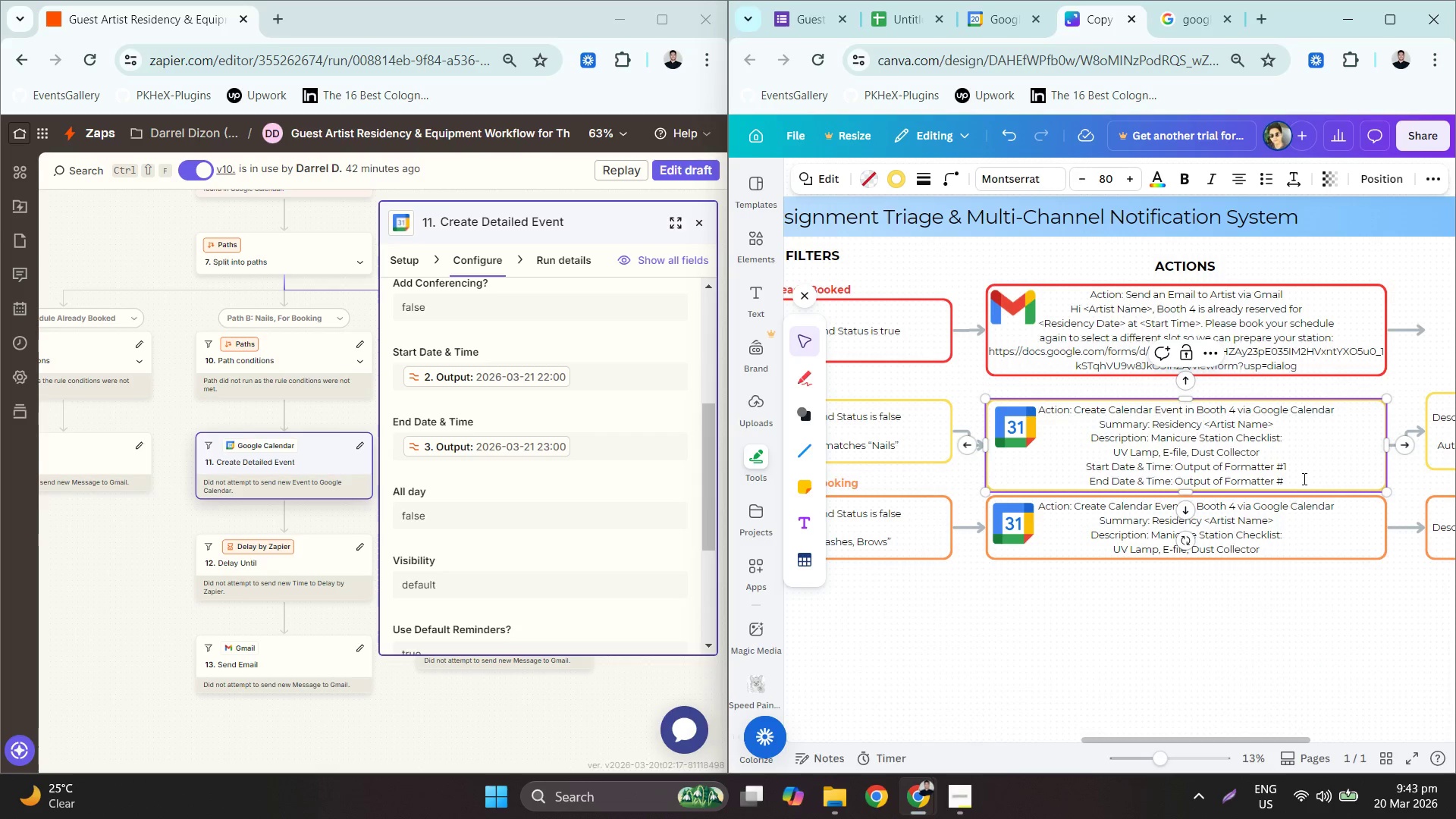 
key(2)
 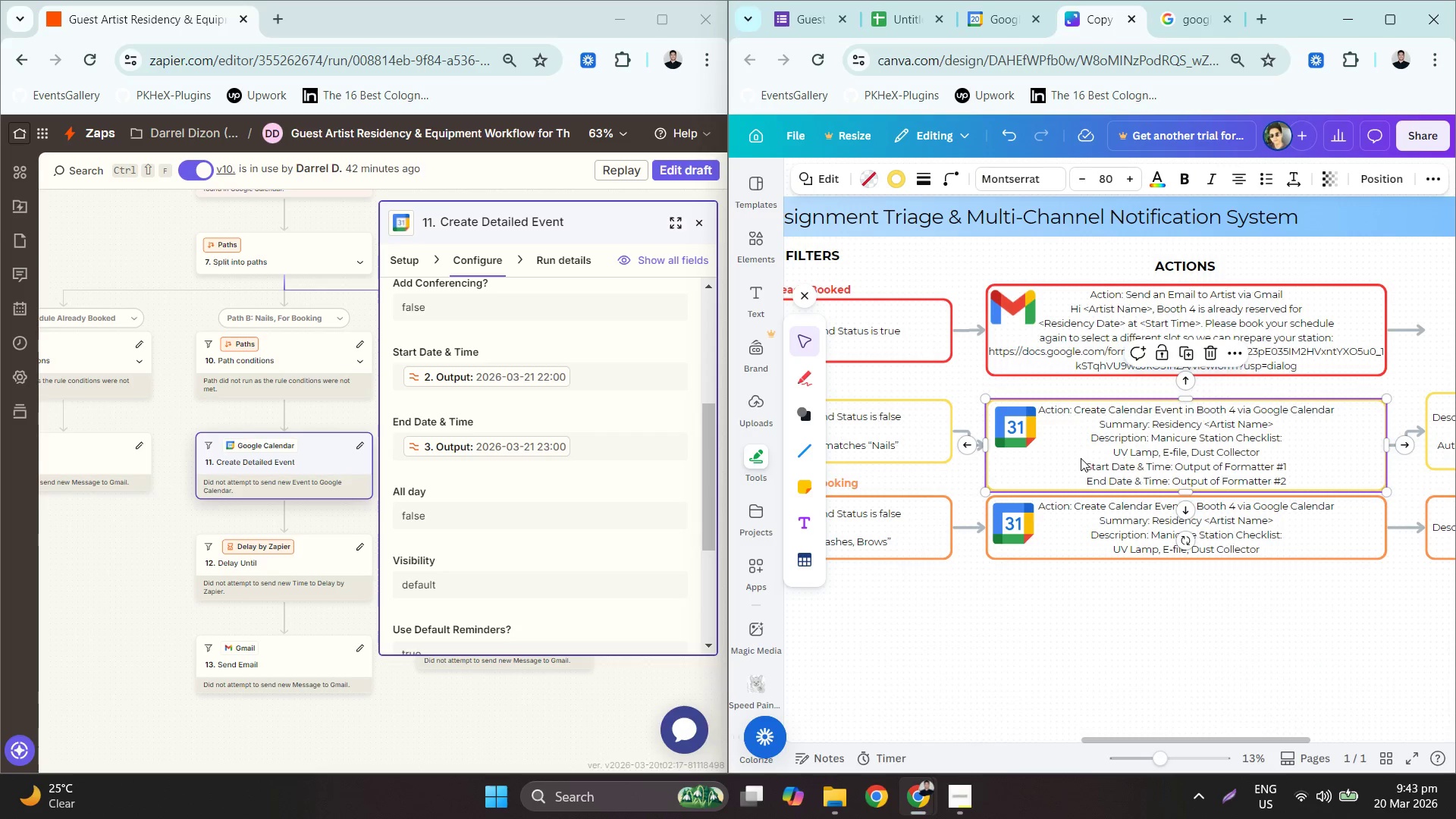 
left_click([1088, 444])
 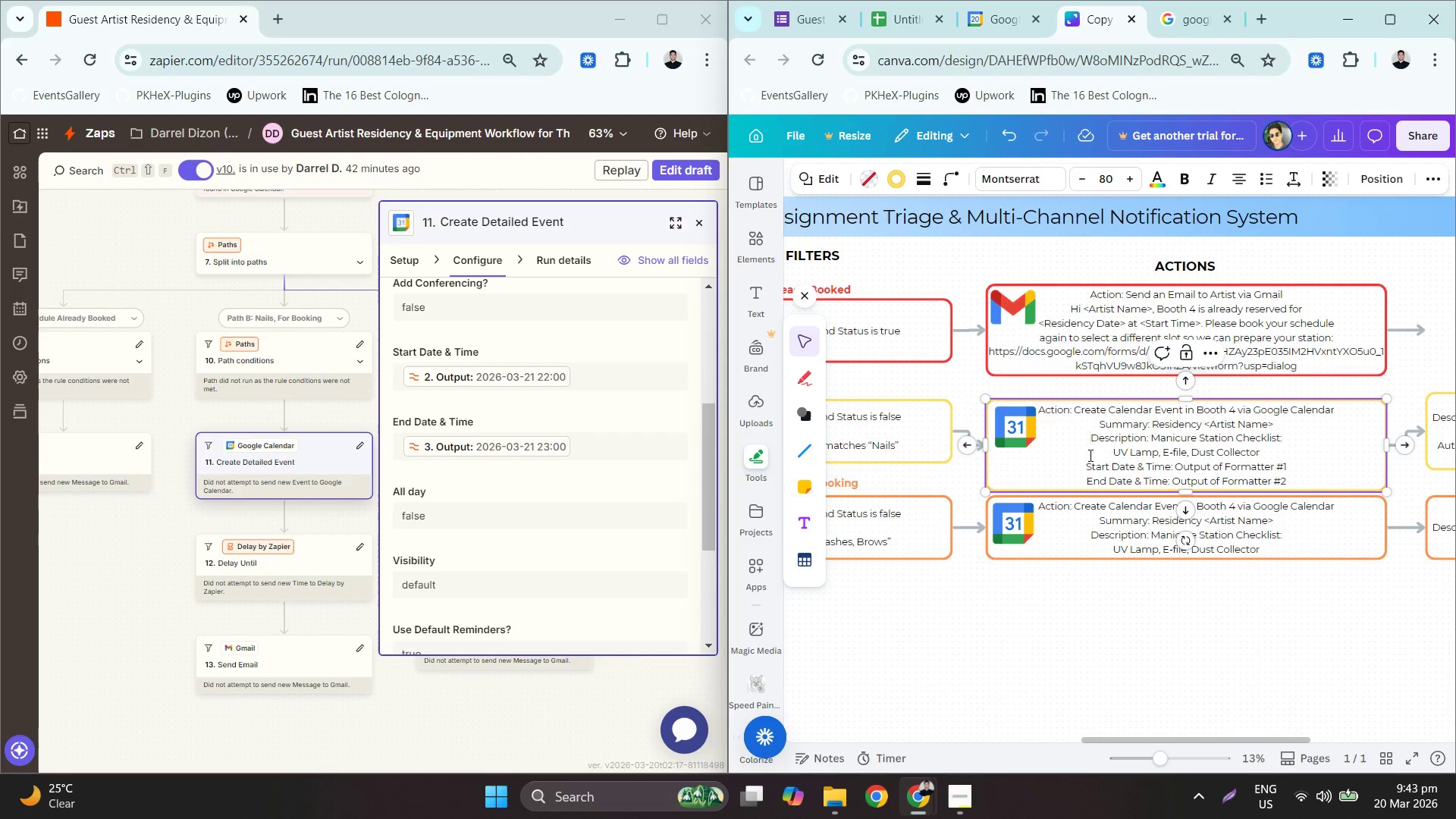 
left_click([1093, 463])
 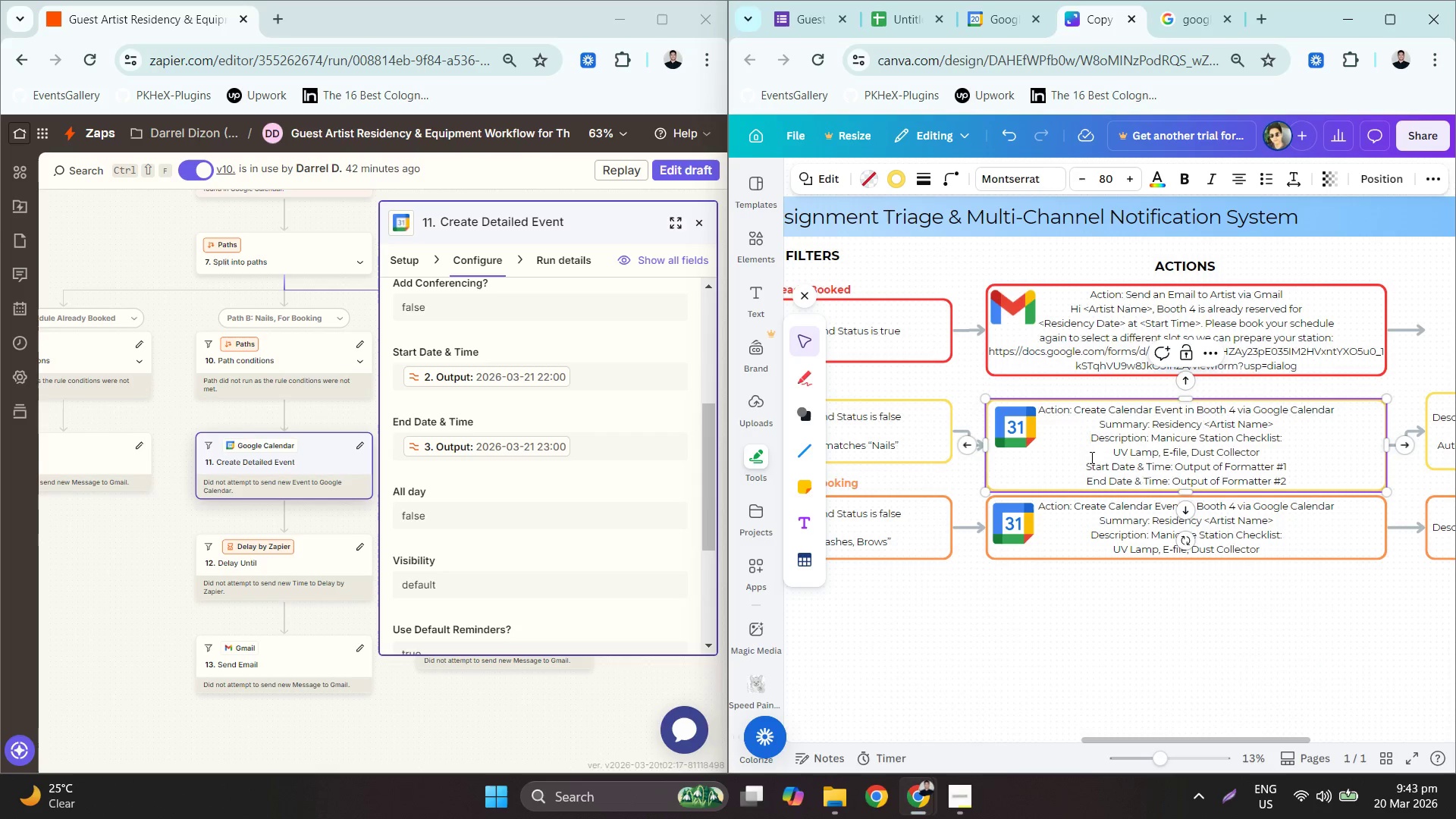 
key(Backspace)
 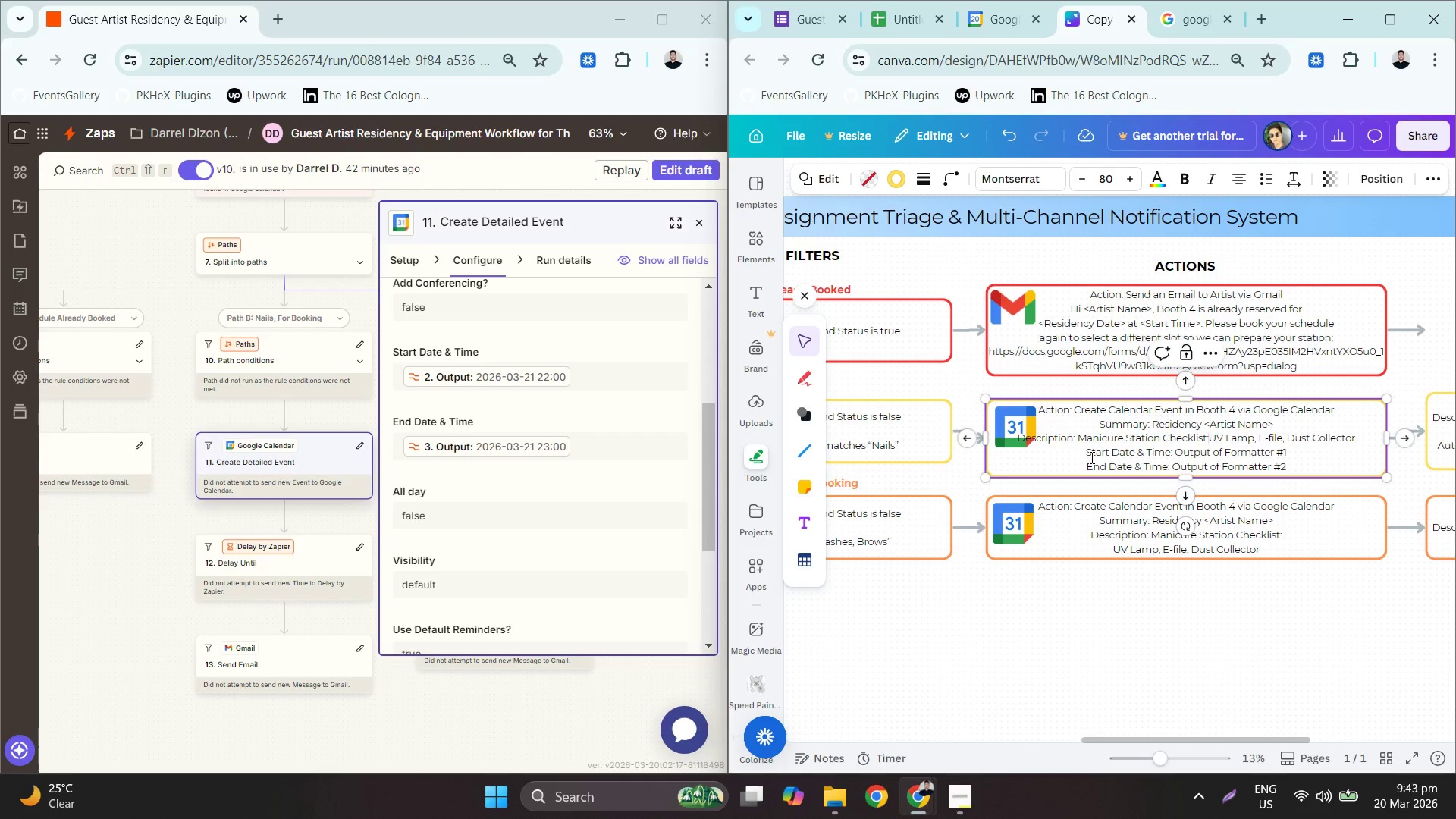 
key(Space)
 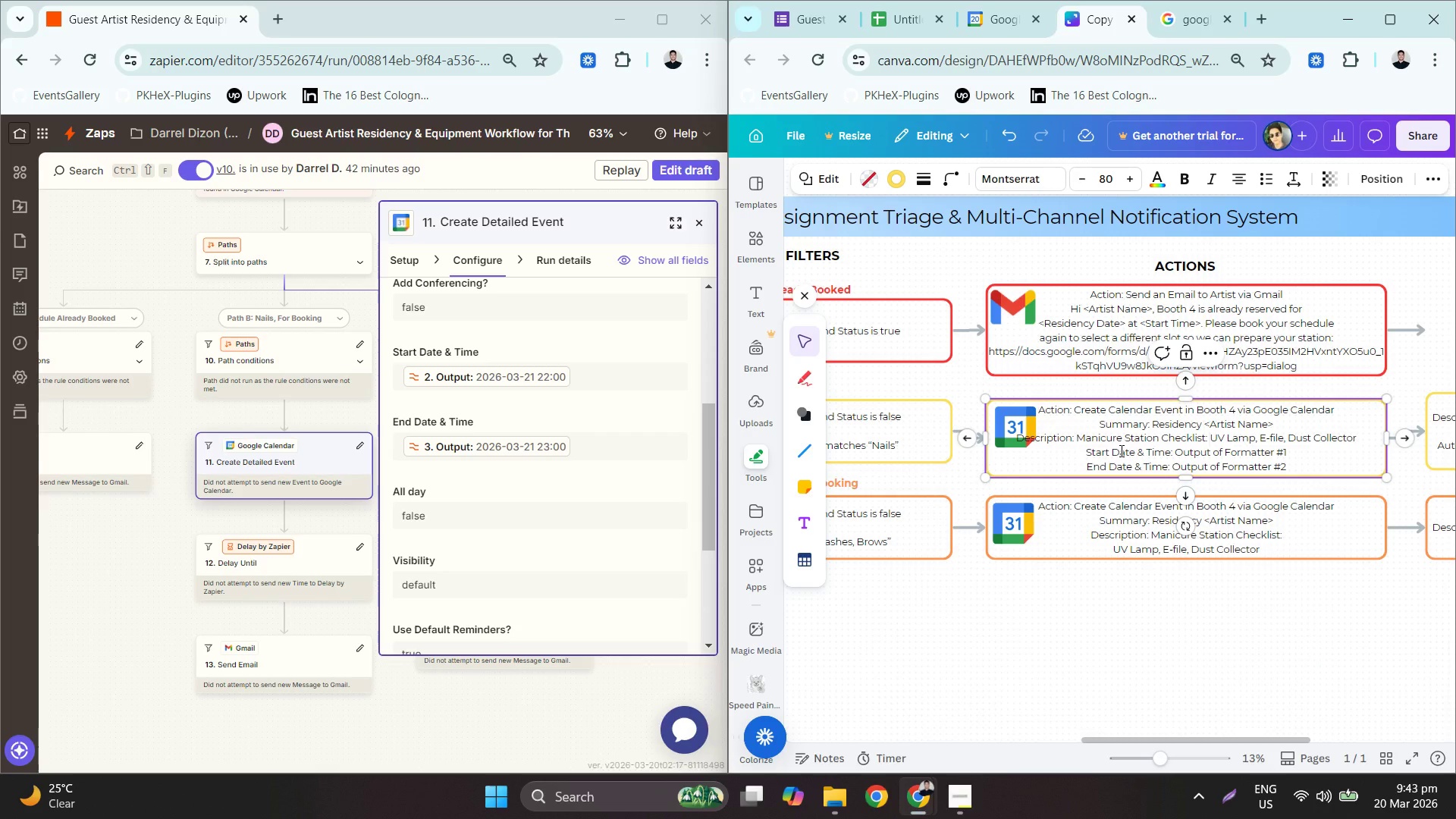 
hold_key(key=ControlLeft, duration=0.86)
 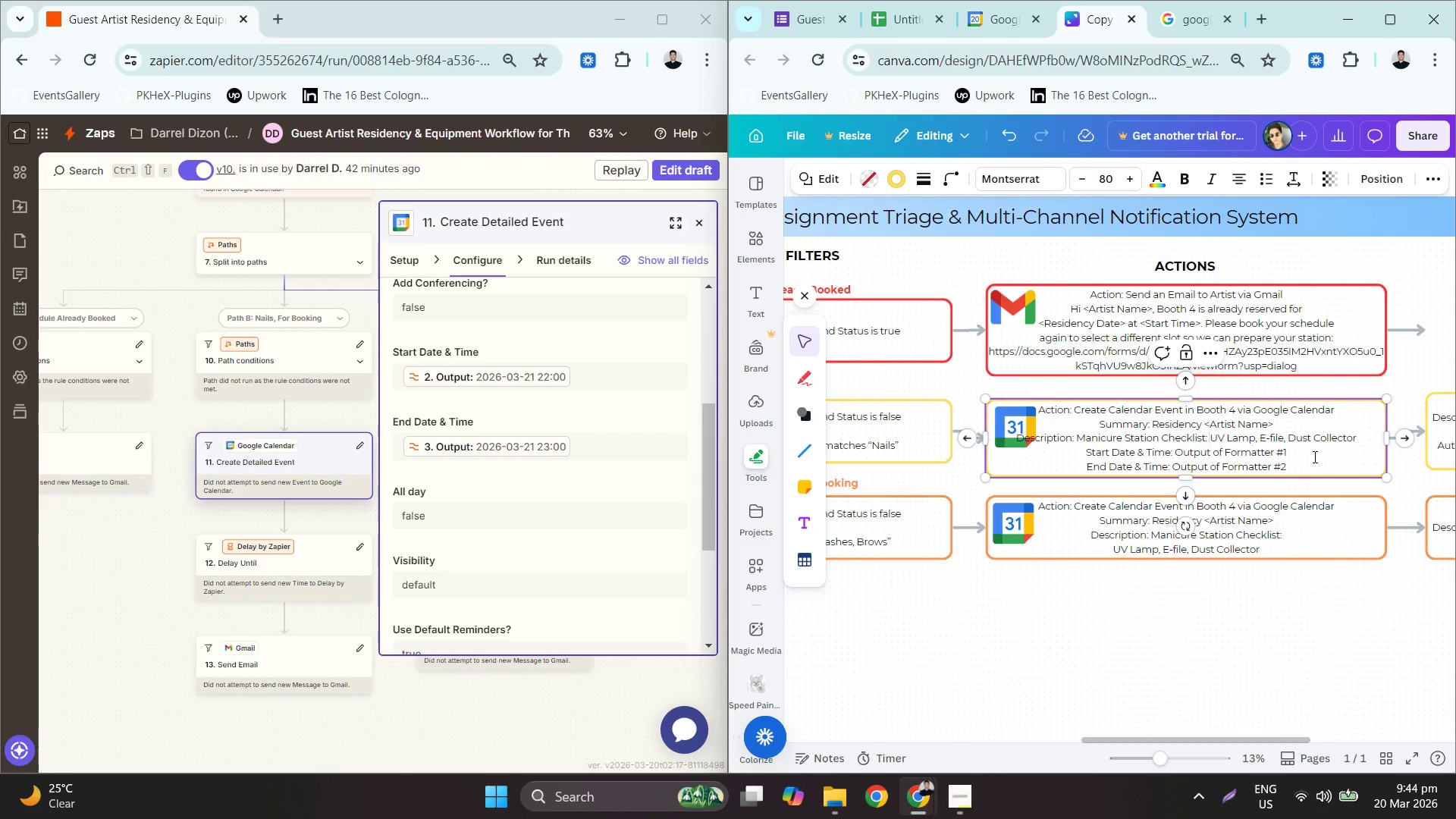 
hold_key(key=ControlLeft, duration=1.28)
scroll: coordinate [981, 524], scroll_direction: down, amount: 4.0
 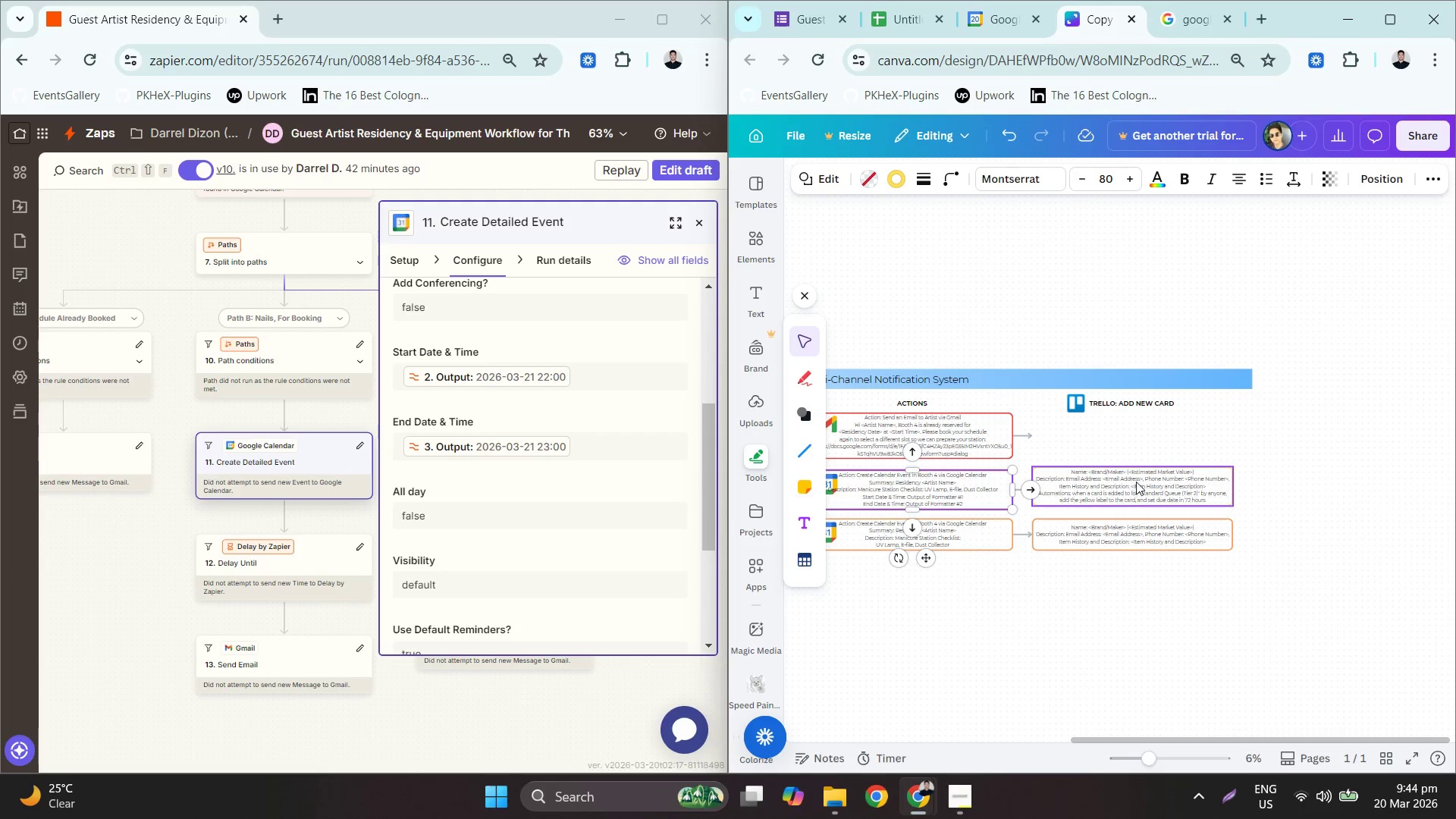 
left_click_drag(start_coordinate=[1138, 475], to_coordinate=[1166, 479])
 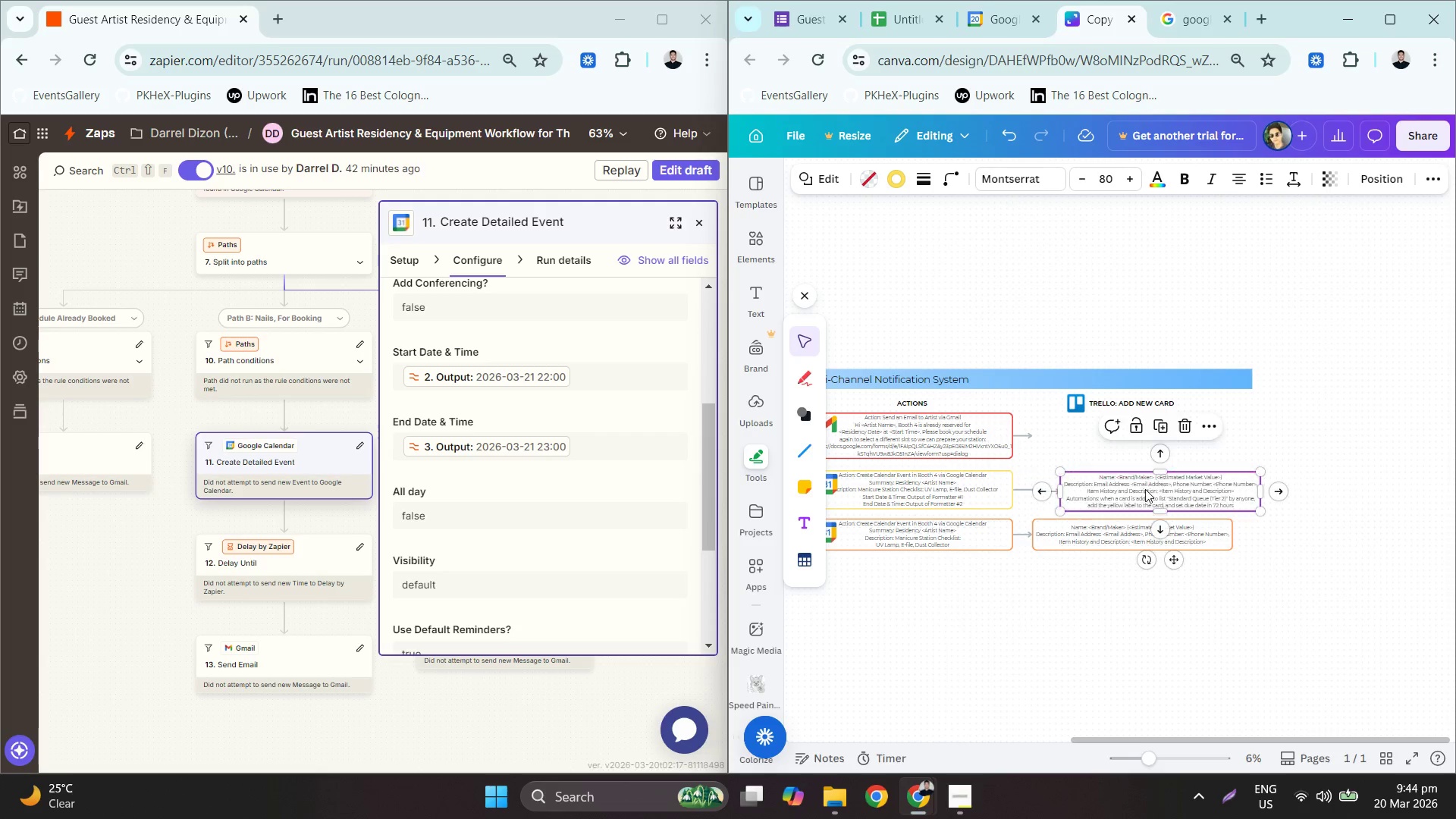 
hold_key(key=ControlLeft, duration=0.64)
 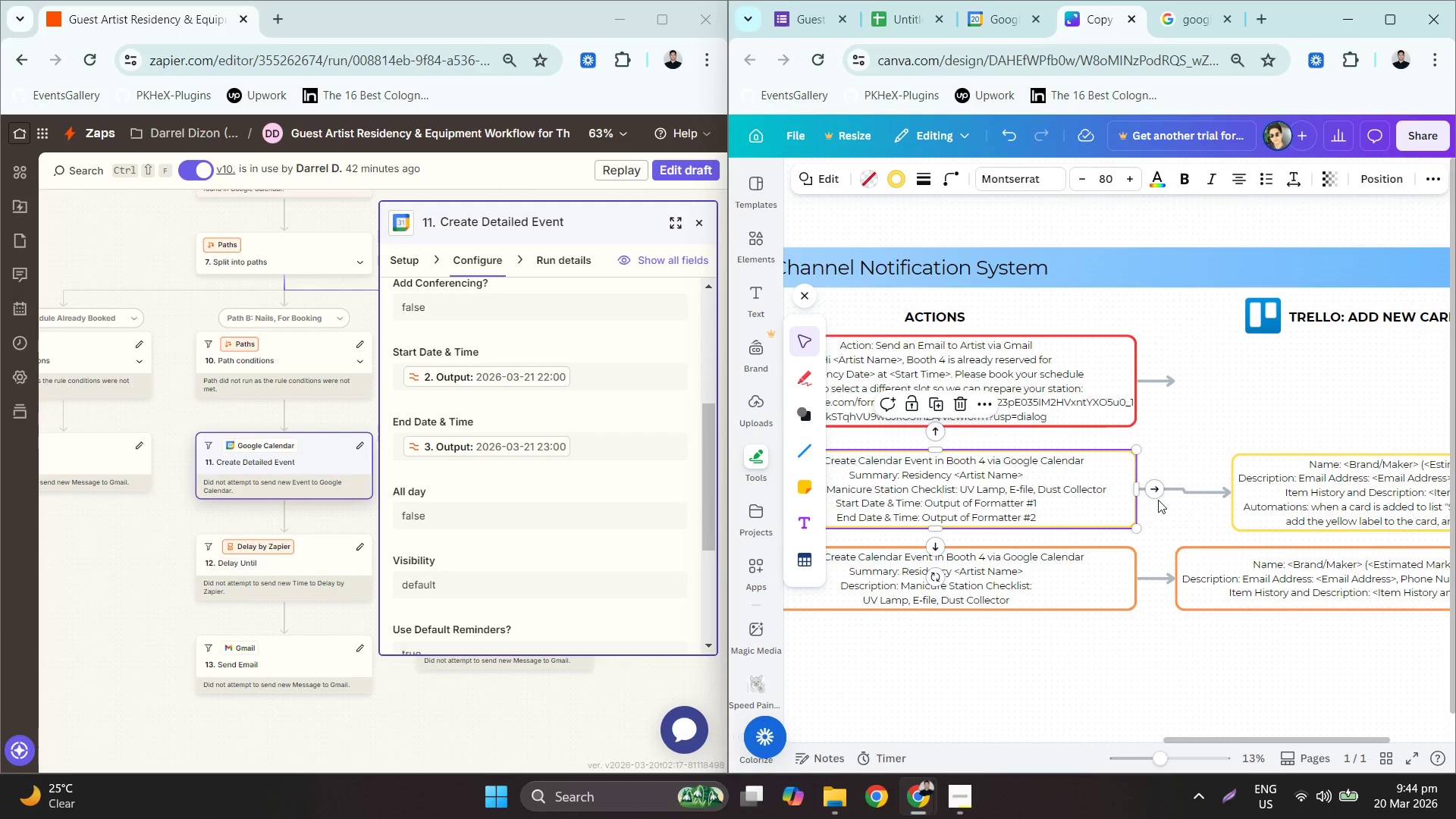 
left_click([949, 505])
 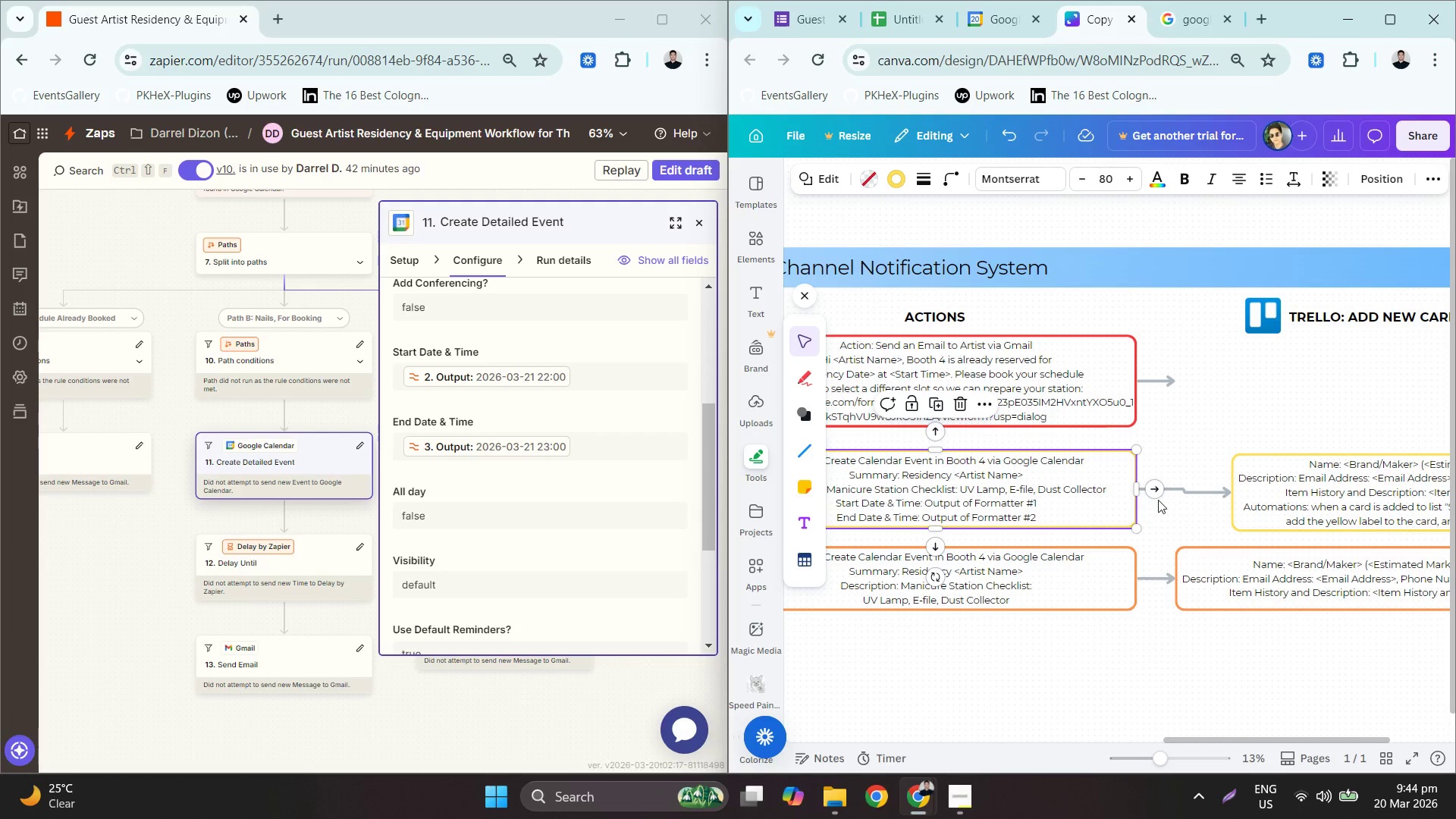 
scroll: coordinate [891, 479], scroll_direction: up, amount: 4.0
 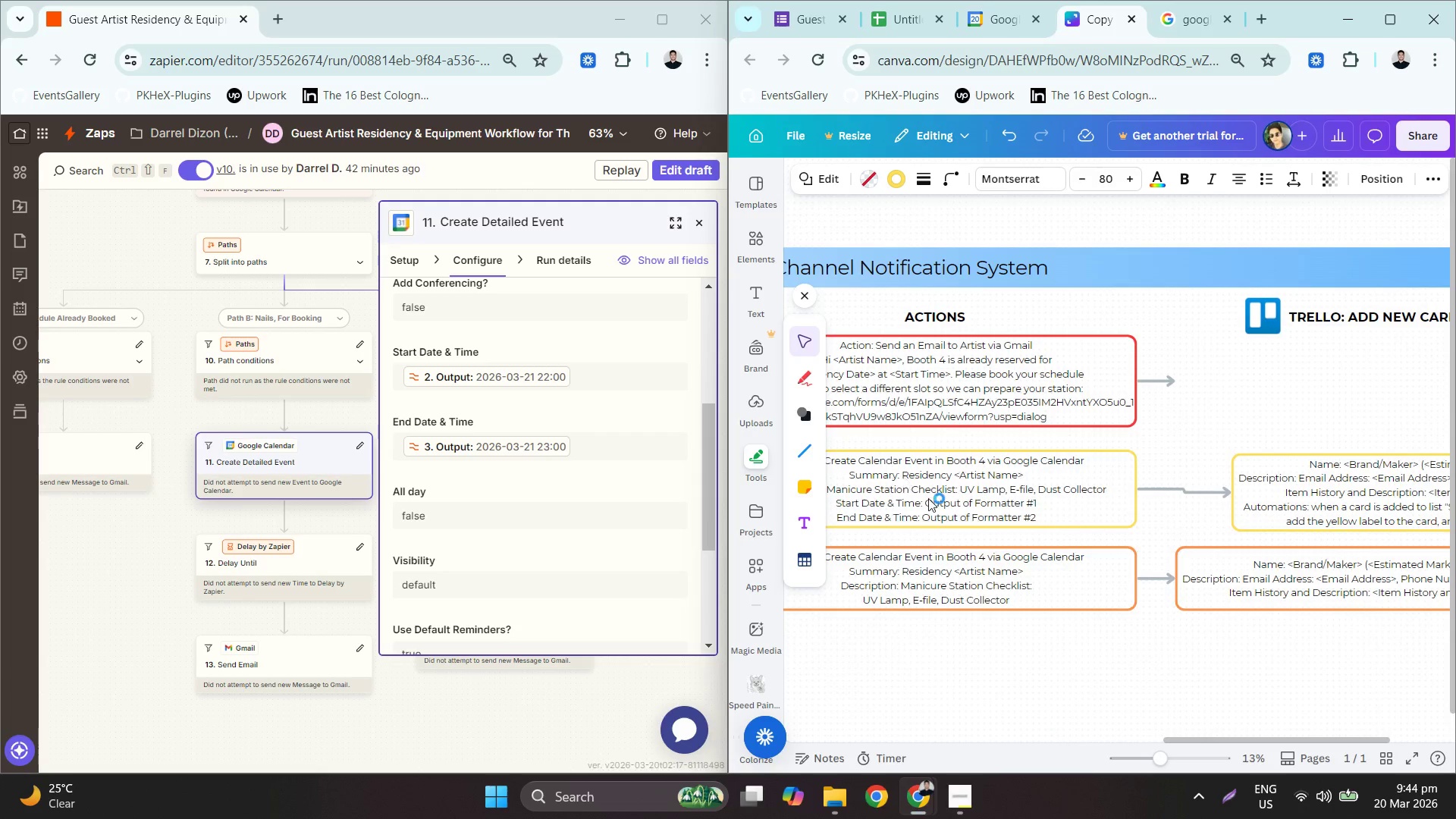 
hold_key(key=ControlLeft, duration=0.47)
scroll: coordinate [1088, 522], scroll_direction: down, amount: 2.0
 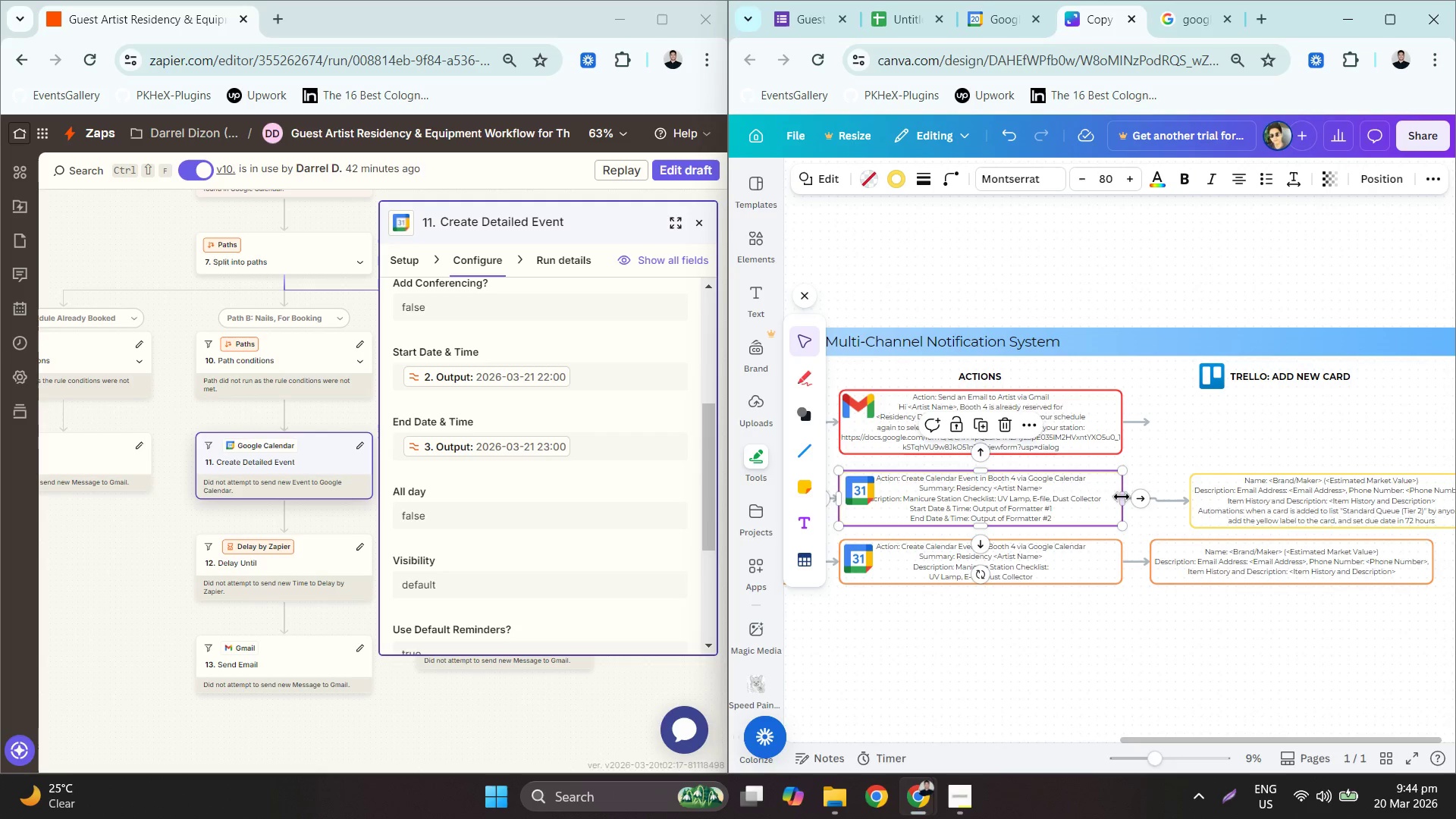 
left_click_drag(start_coordinate=[1123, 493], to_coordinate=[1159, 491])
 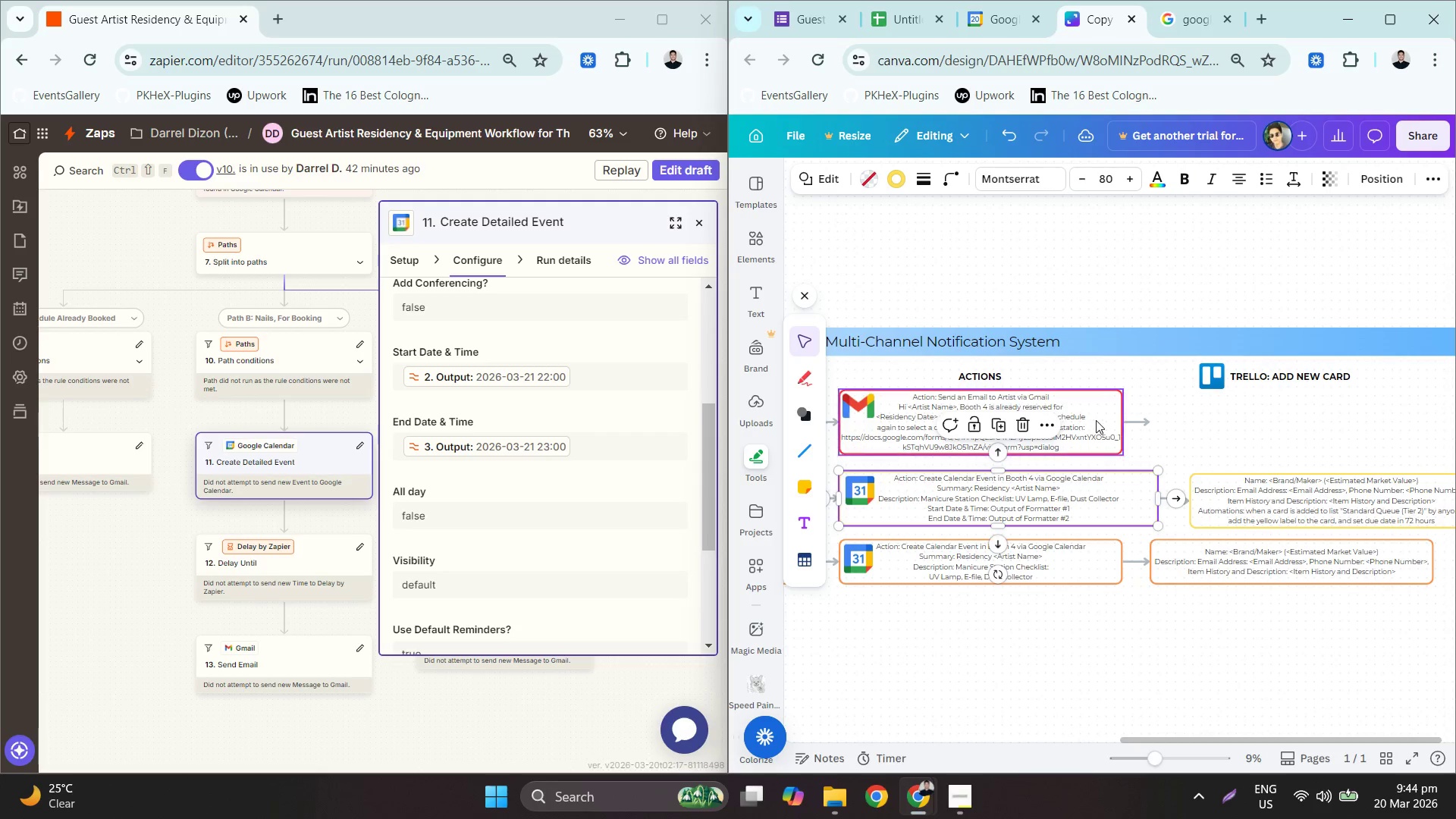 
left_click([1094, 419])
 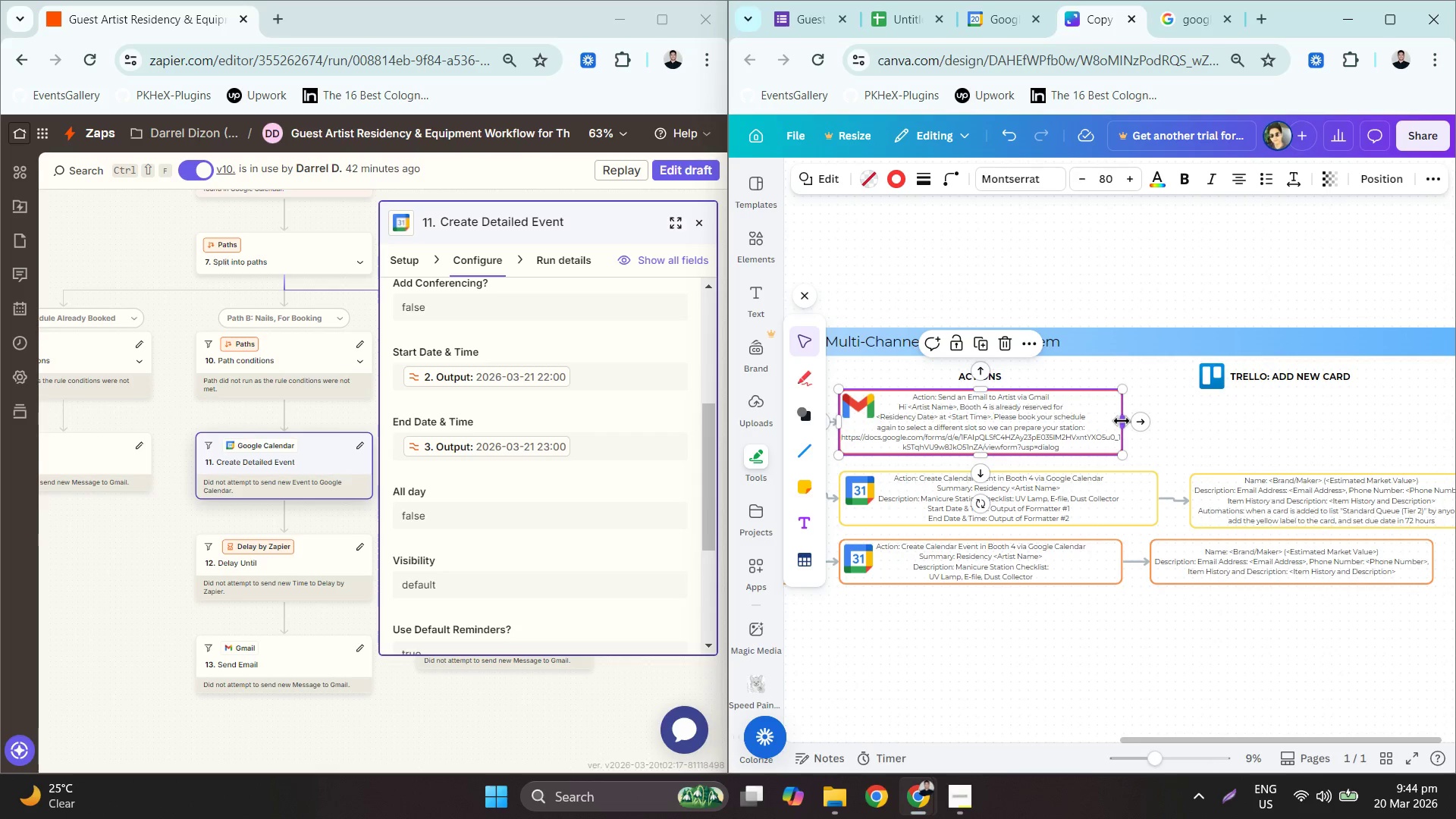 
left_click_drag(start_coordinate=[1122, 421], to_coordinate=[1157, 420])
 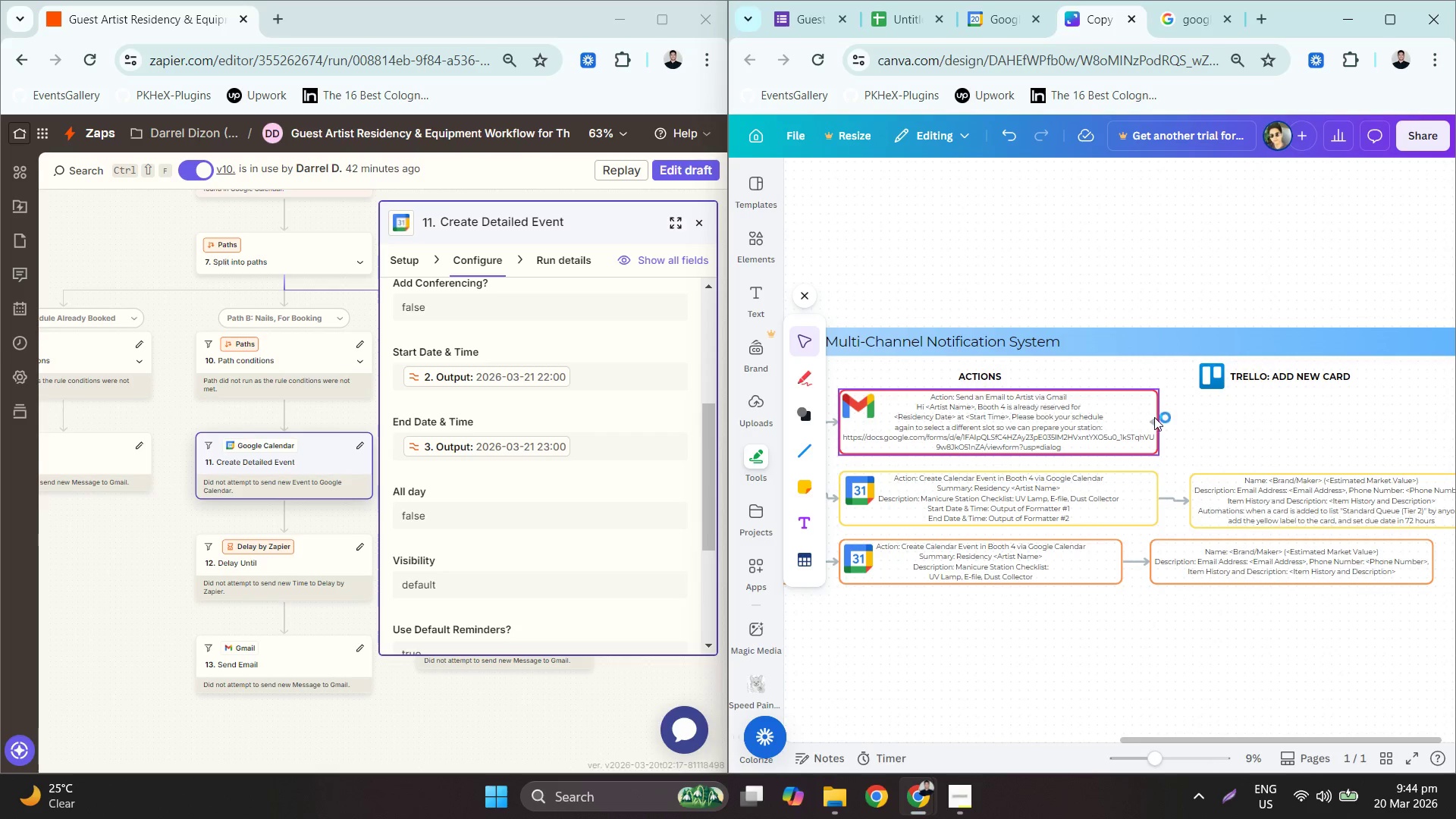 
left_click([1154, 417])
 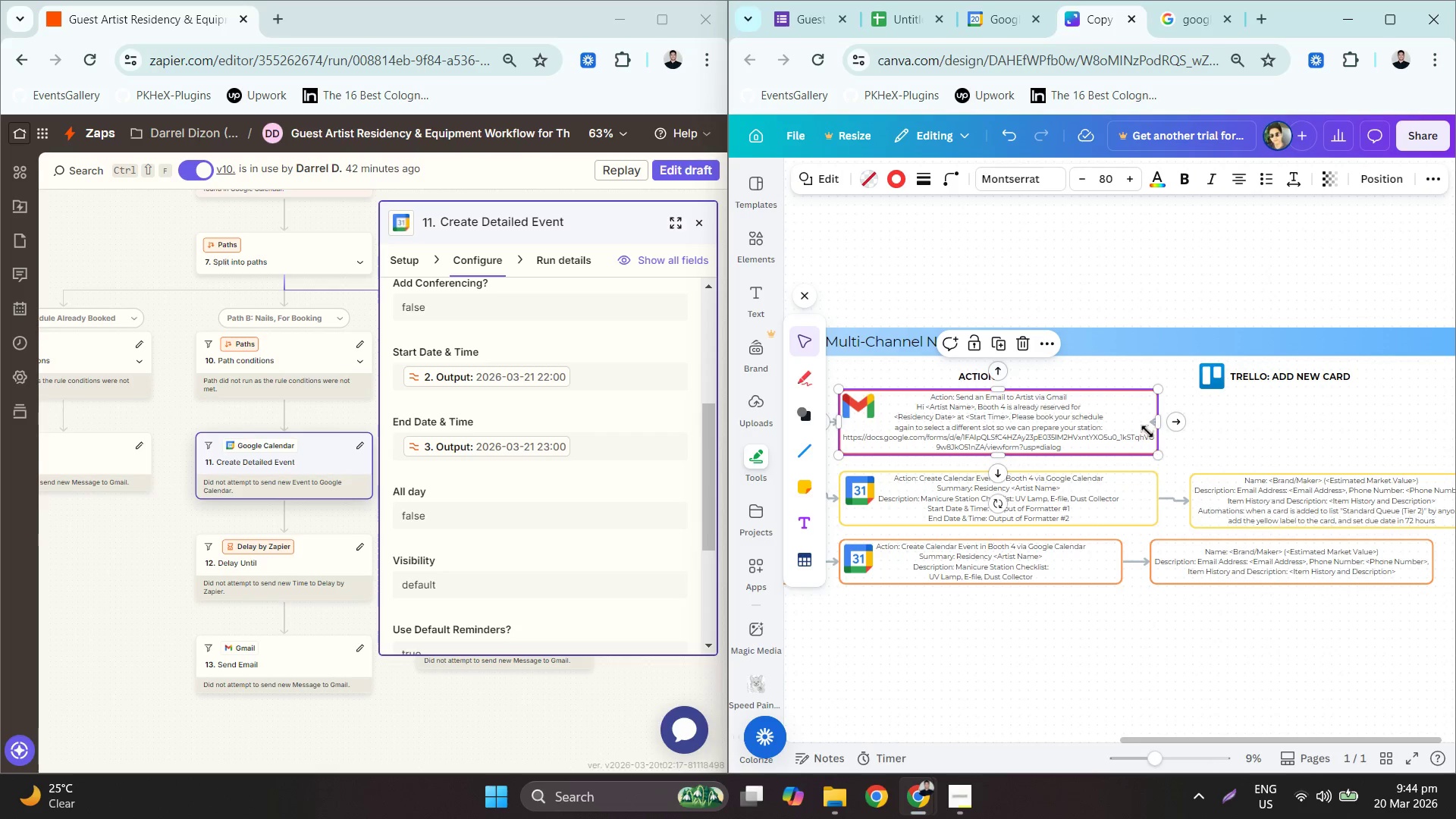 
left_click([1149, 421])
 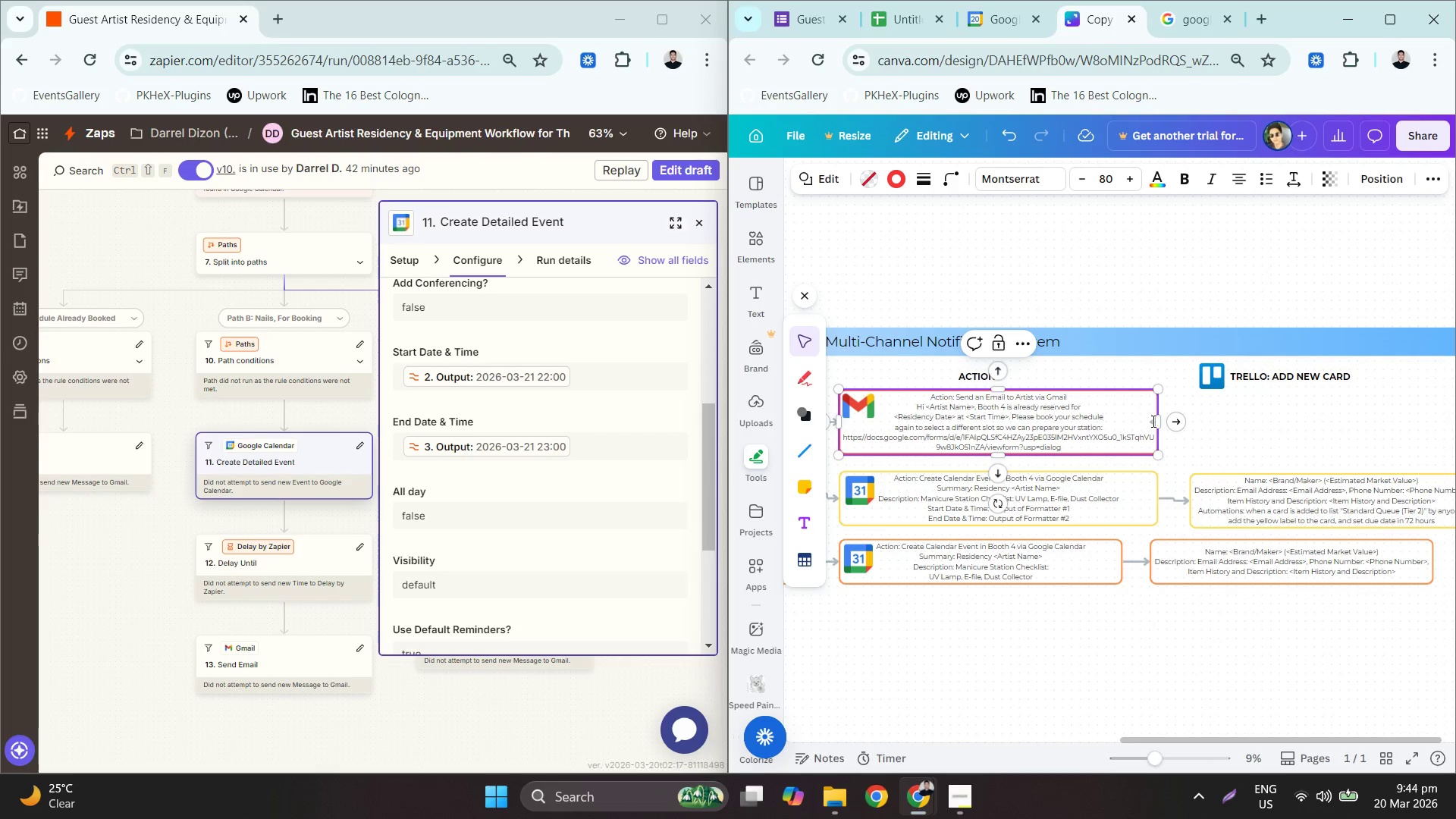 
double_click([1153, 421])
 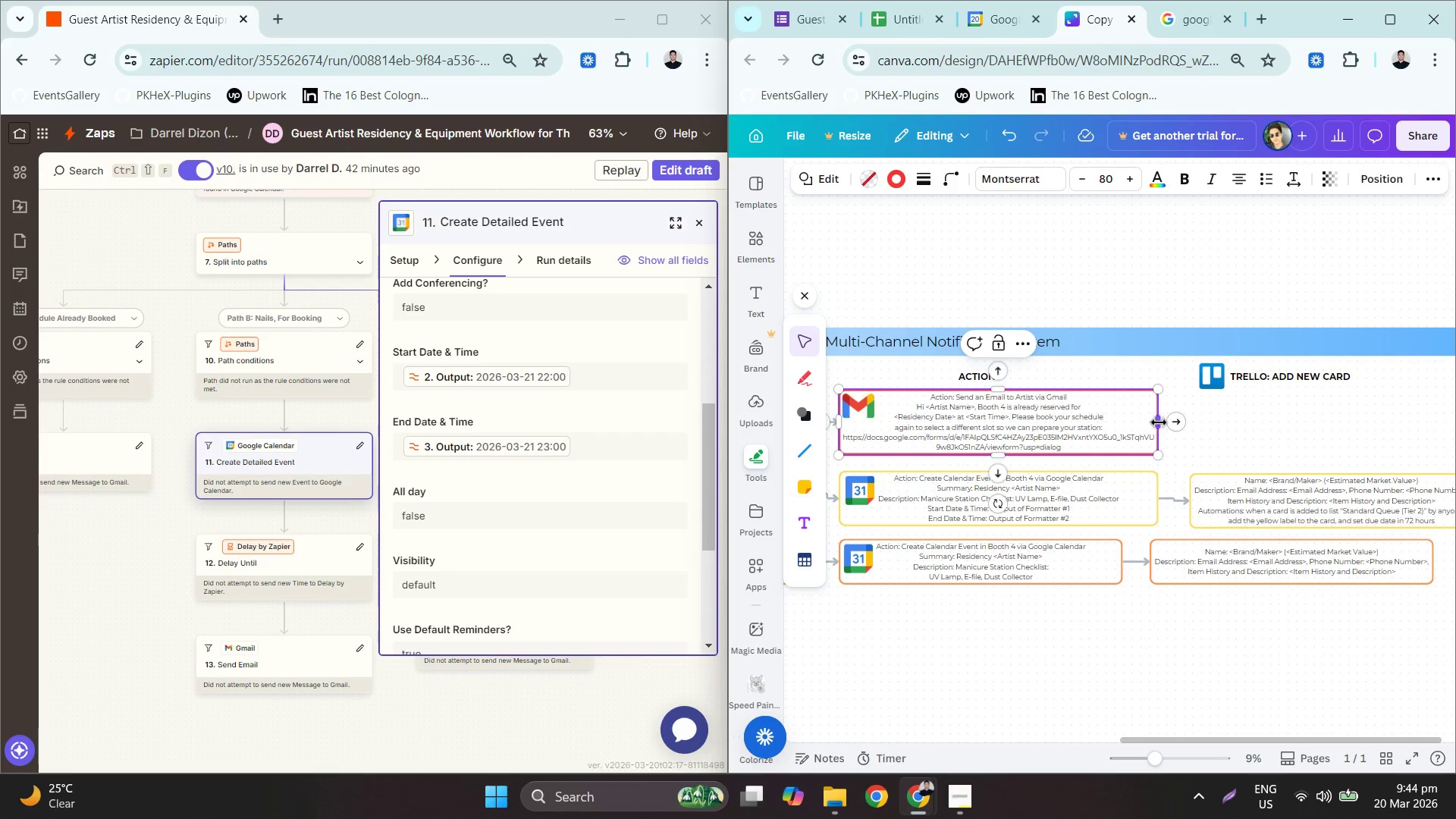 
key(Control+Z)
 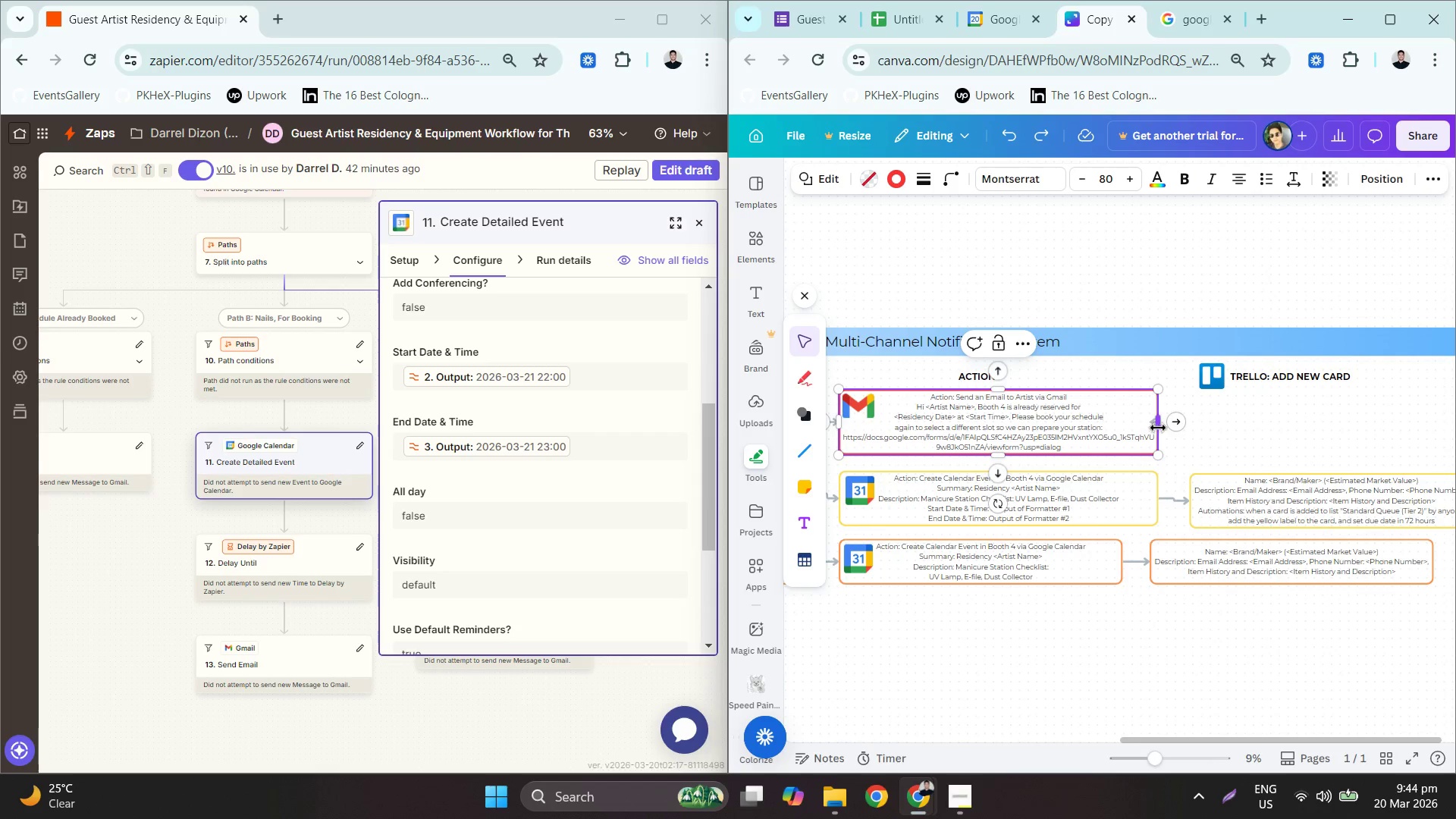 
key(Control+ControlLeft)
 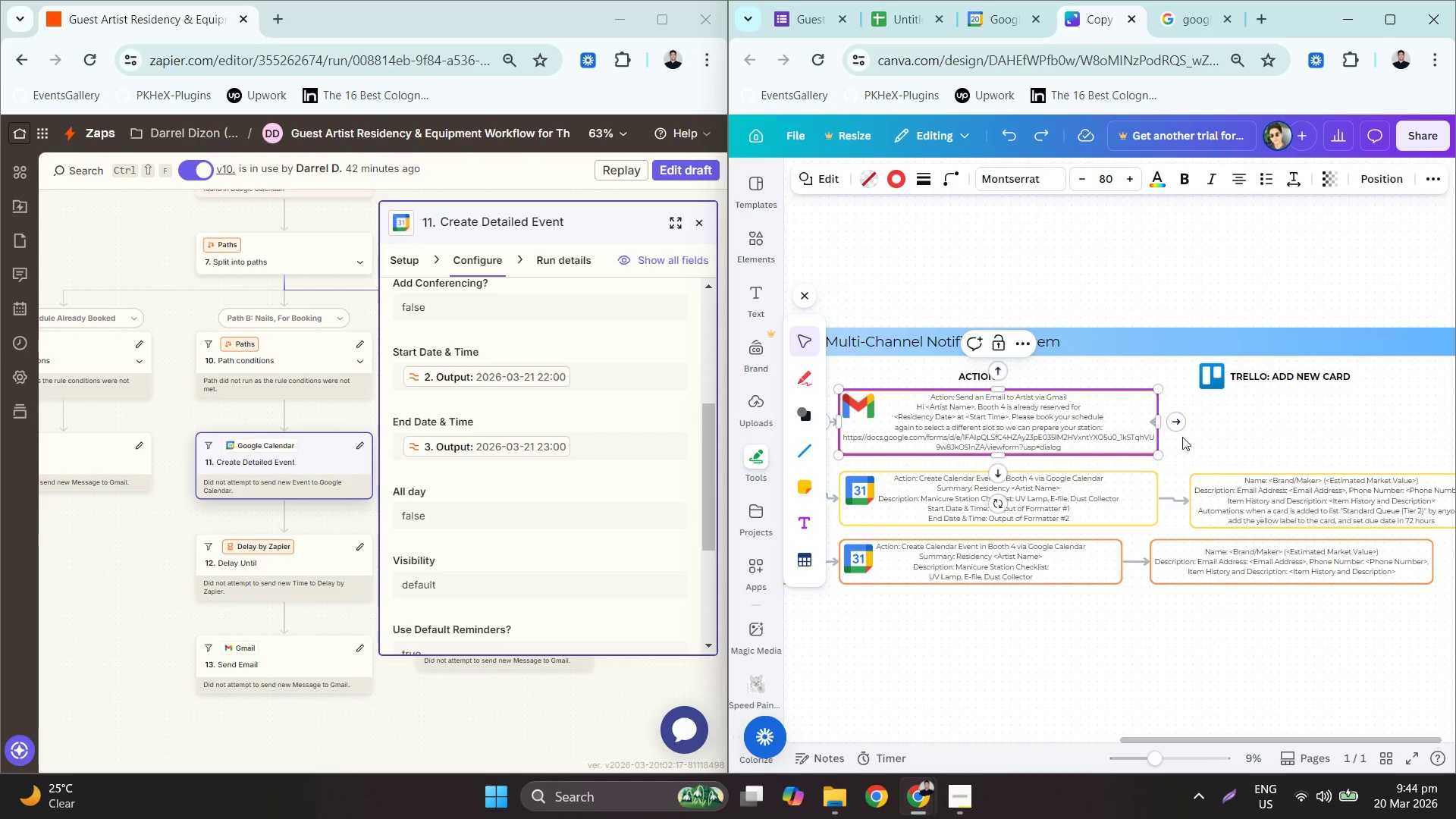 
left_click([1182, 437])
 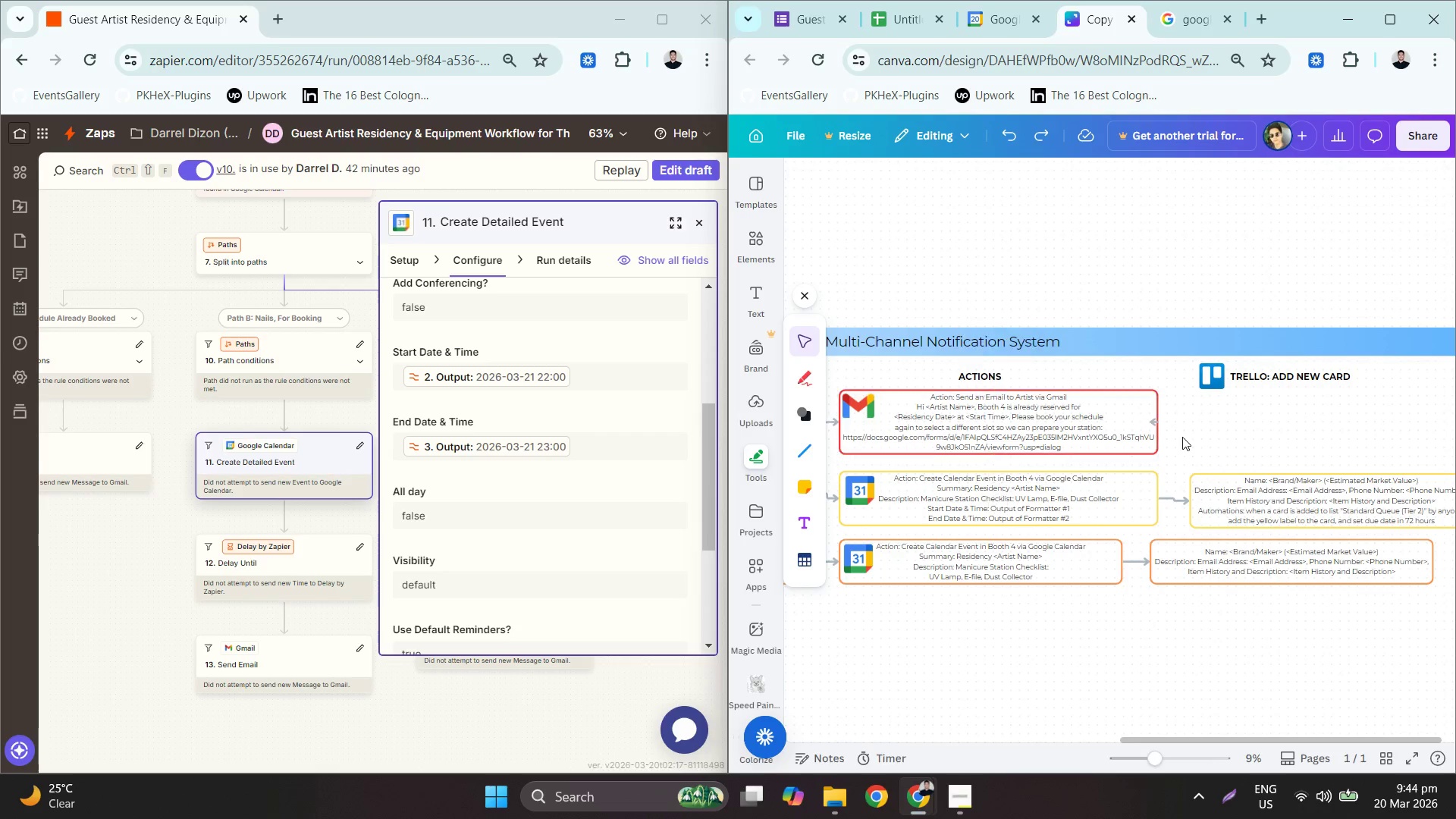 
key(Control+ControlLeft)
 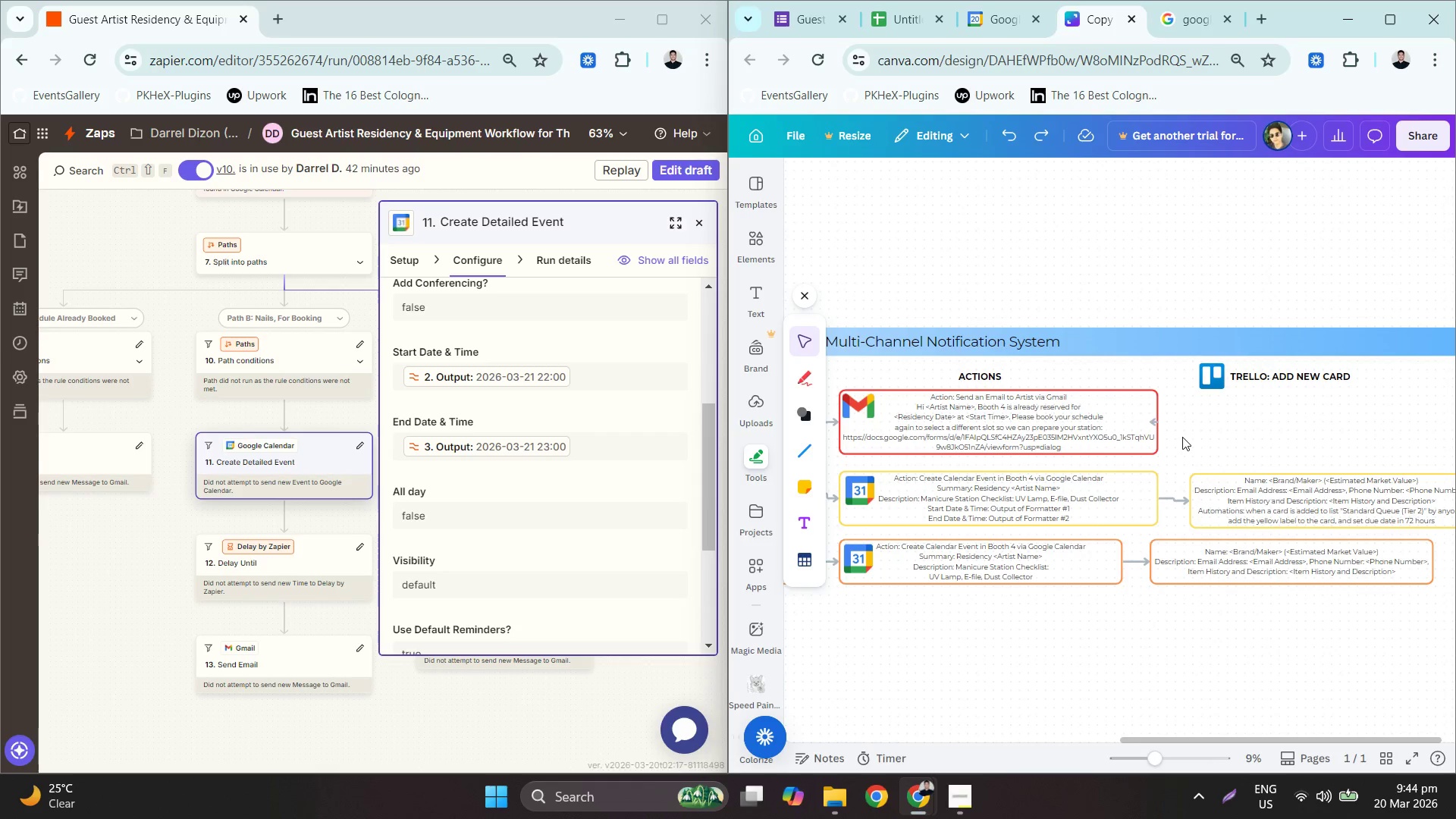 
key(Control+Z)
 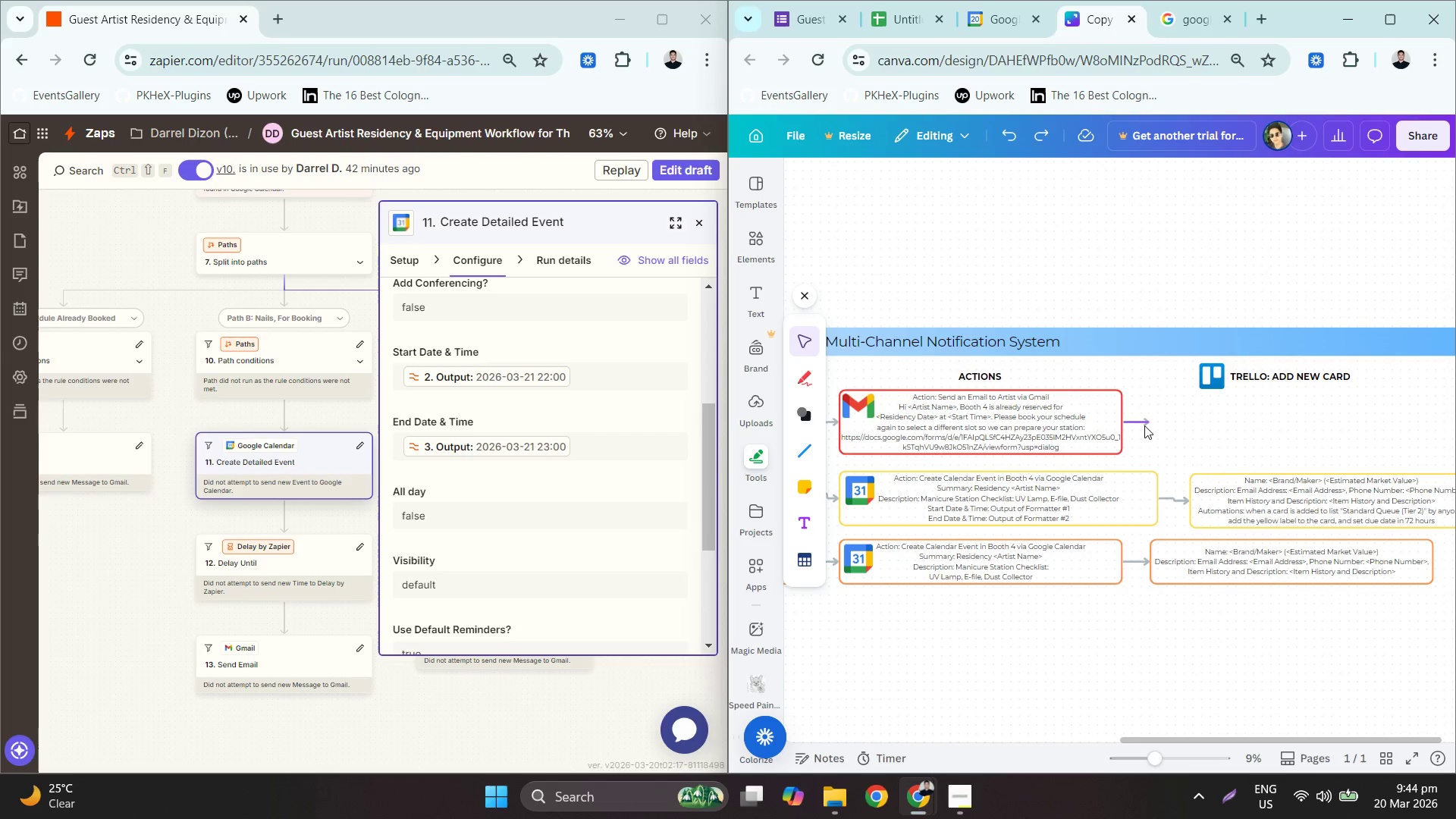 
left_click([1144, 425])
 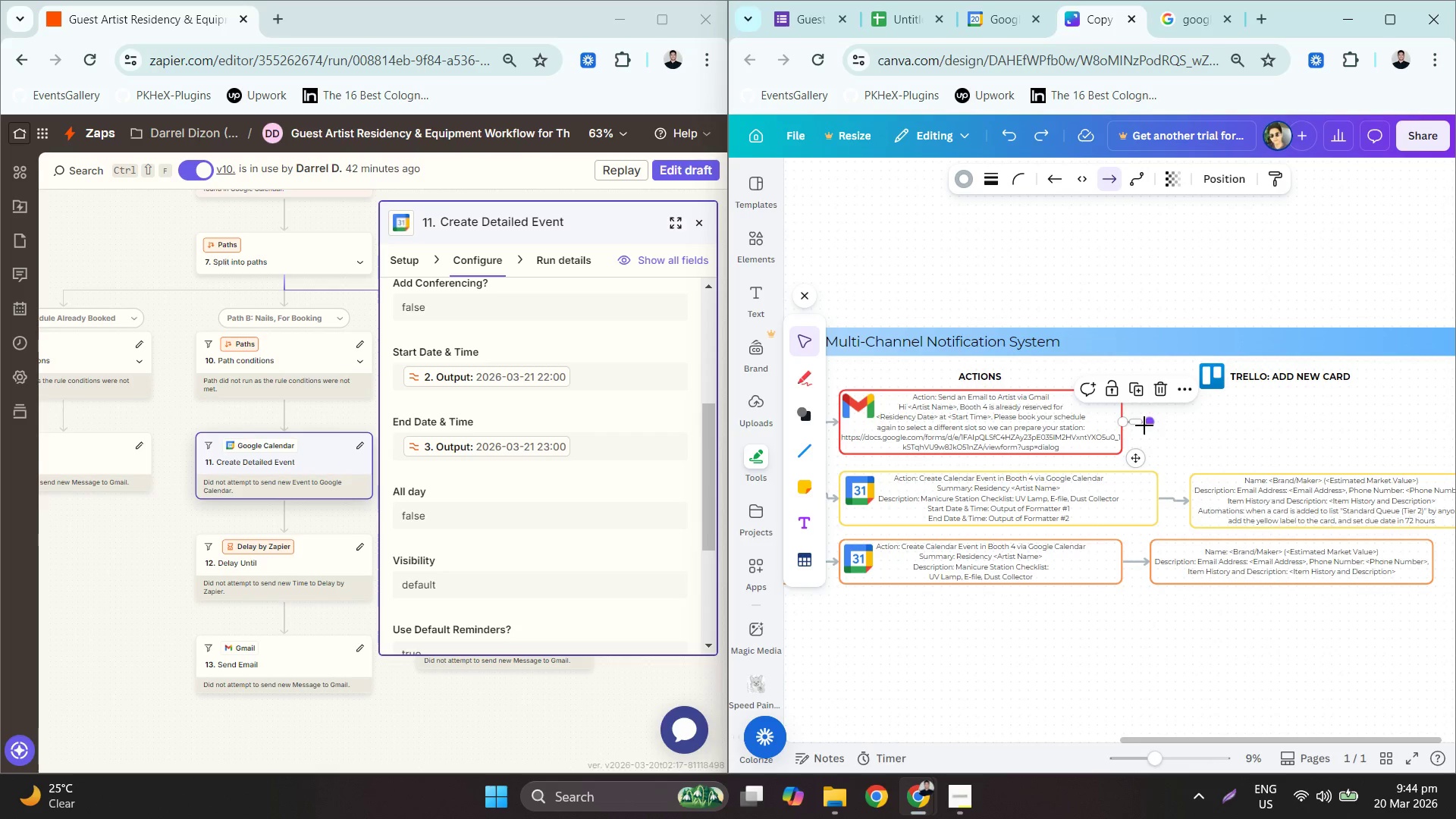 
key(Delete)
 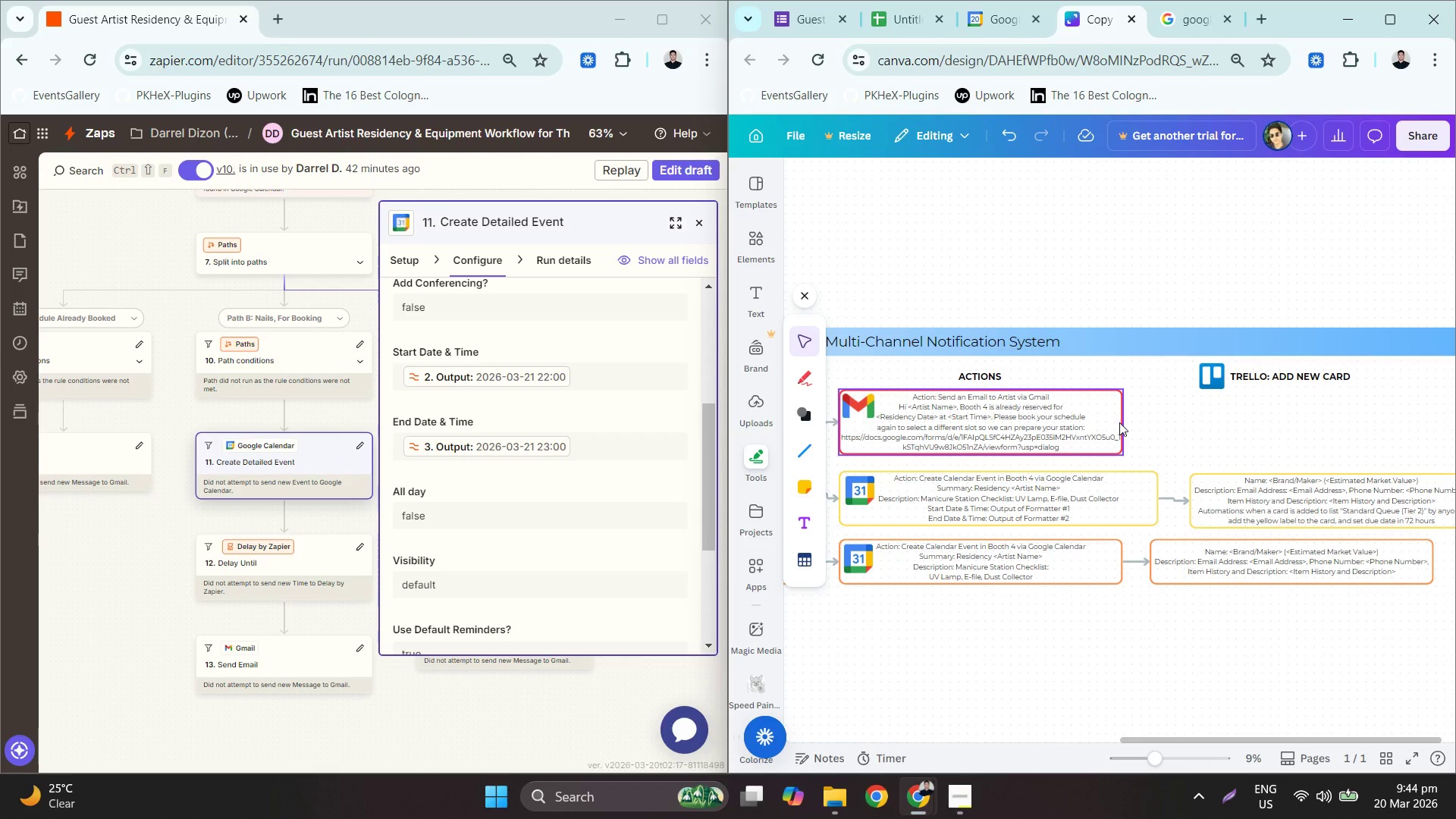 
left_click([1118, 421])
 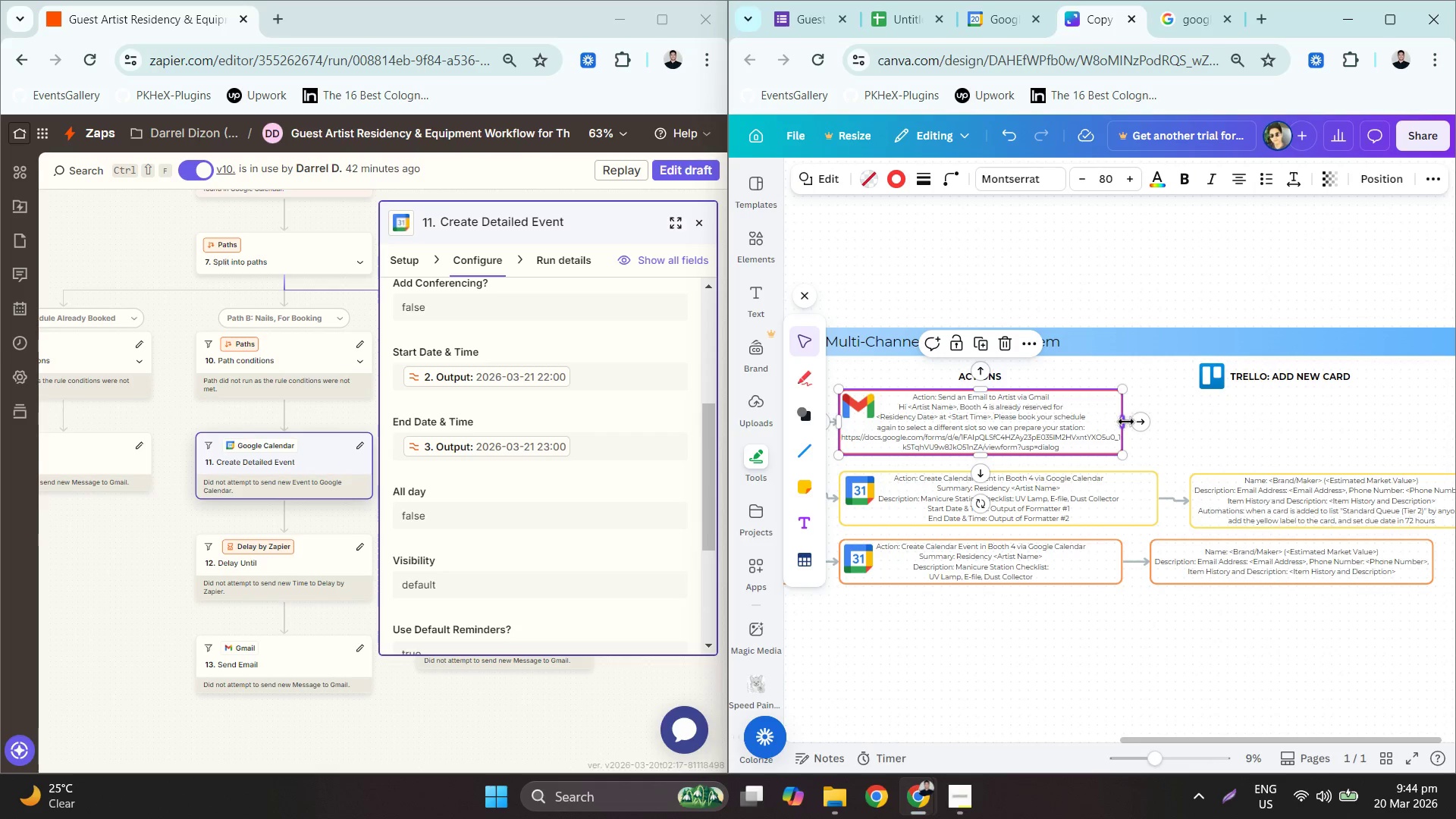 
left_click_drag(start_coordinate=[1128, 422], to_coordinate=[1165, 419])
 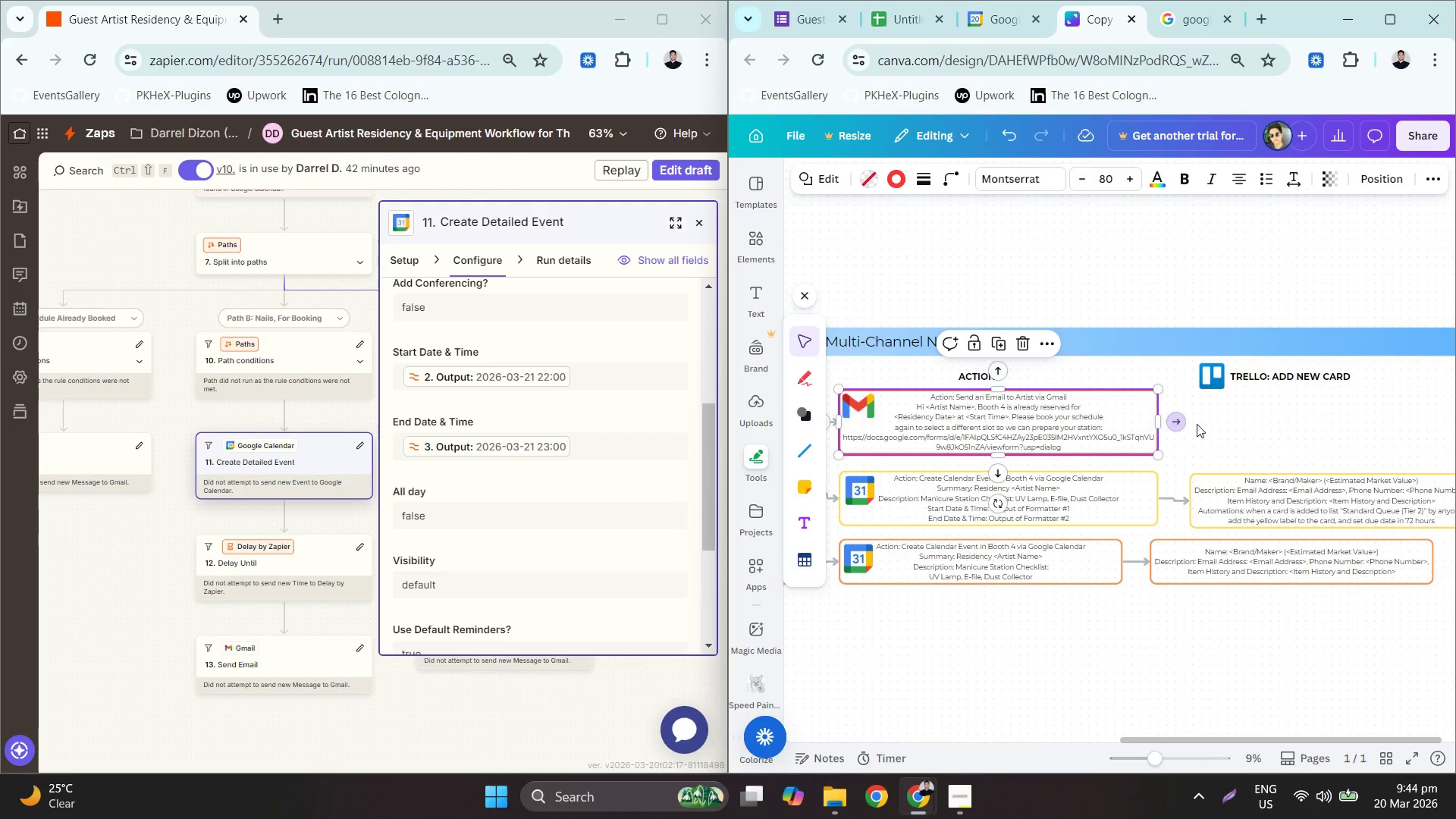 
left_click([1197, 422])
 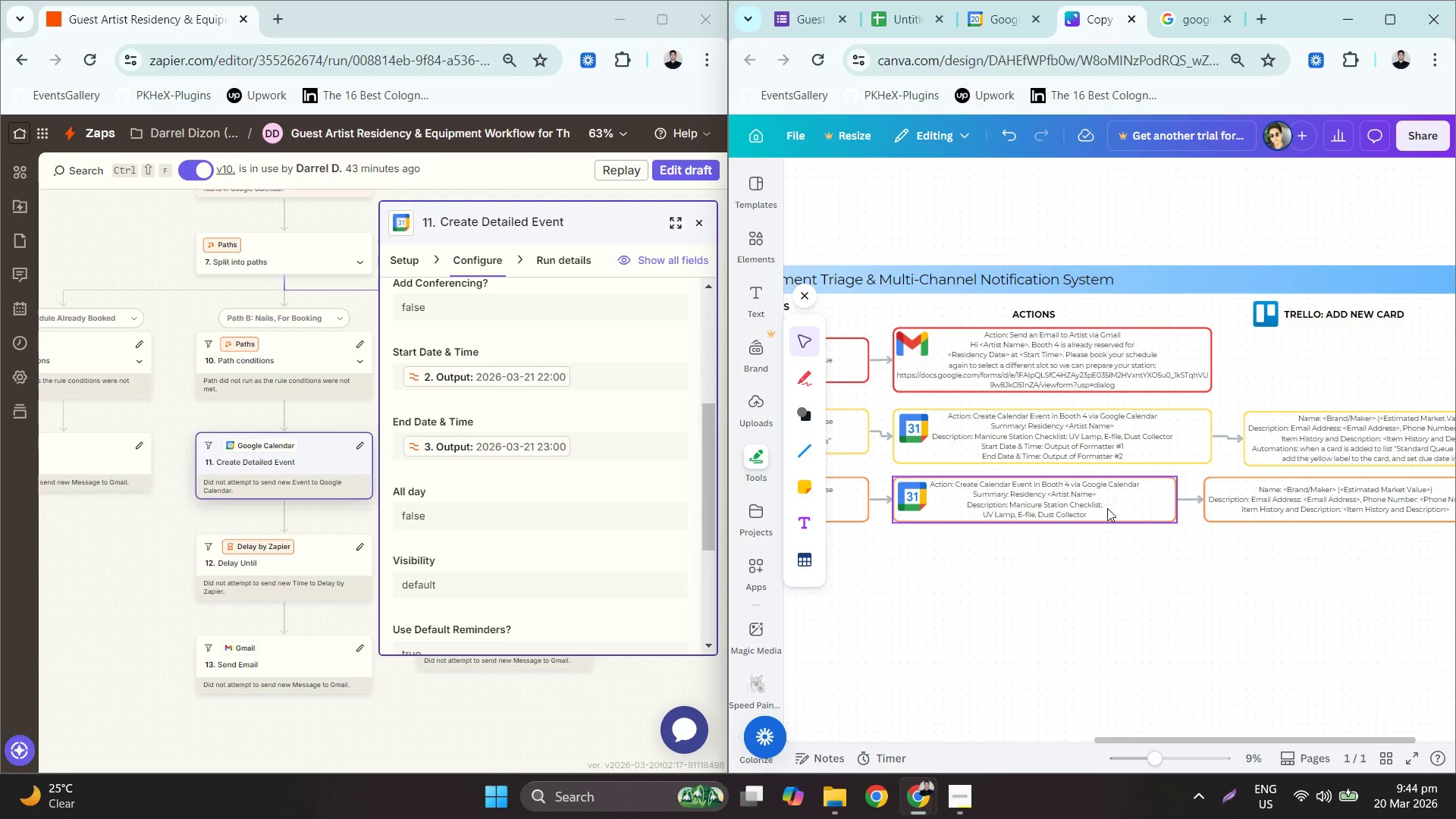 
wait(6.58)
 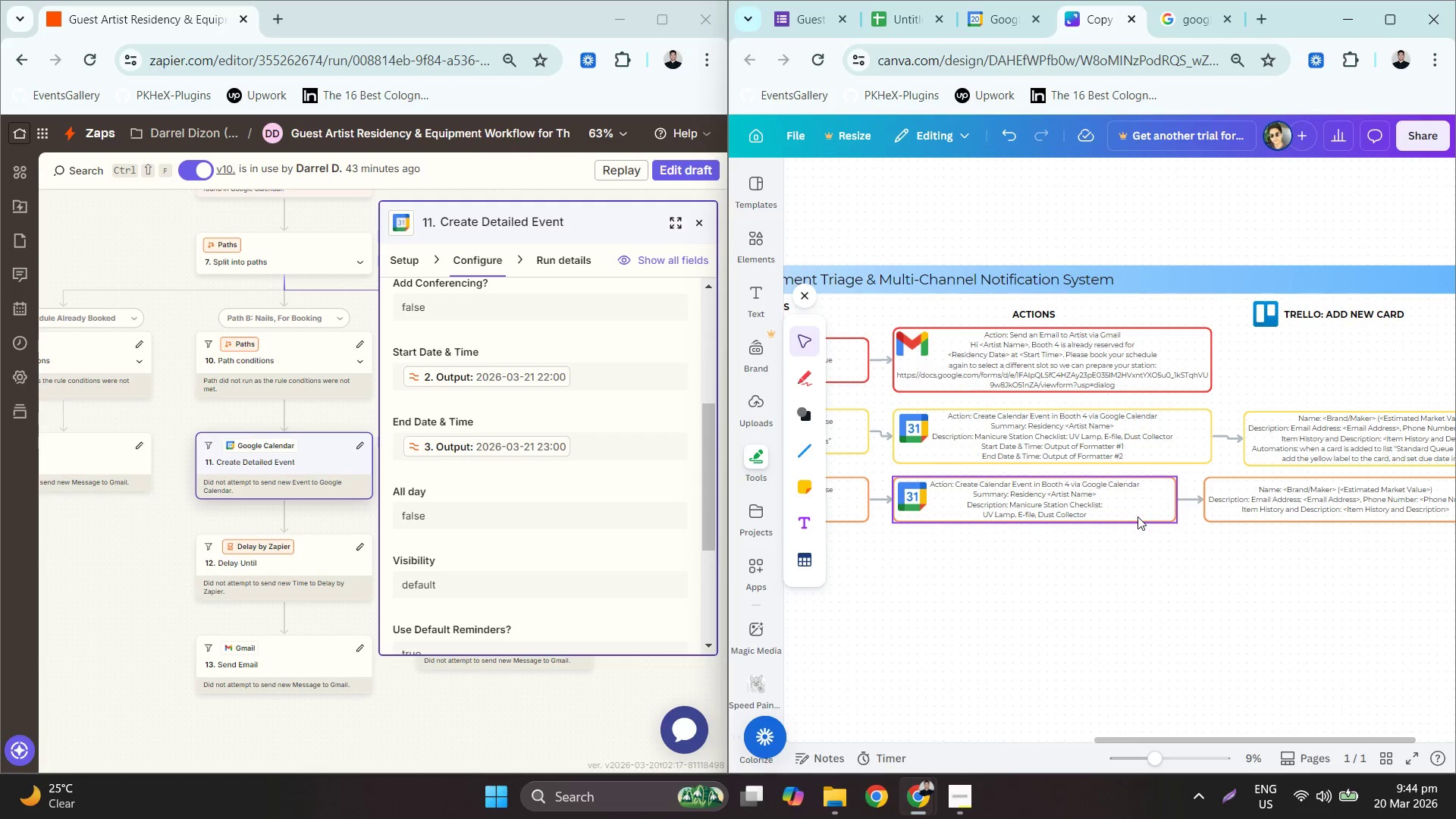 
left_click_drag(start_coordinate=[1132, 446], to_coordinate=[1142, 443])
 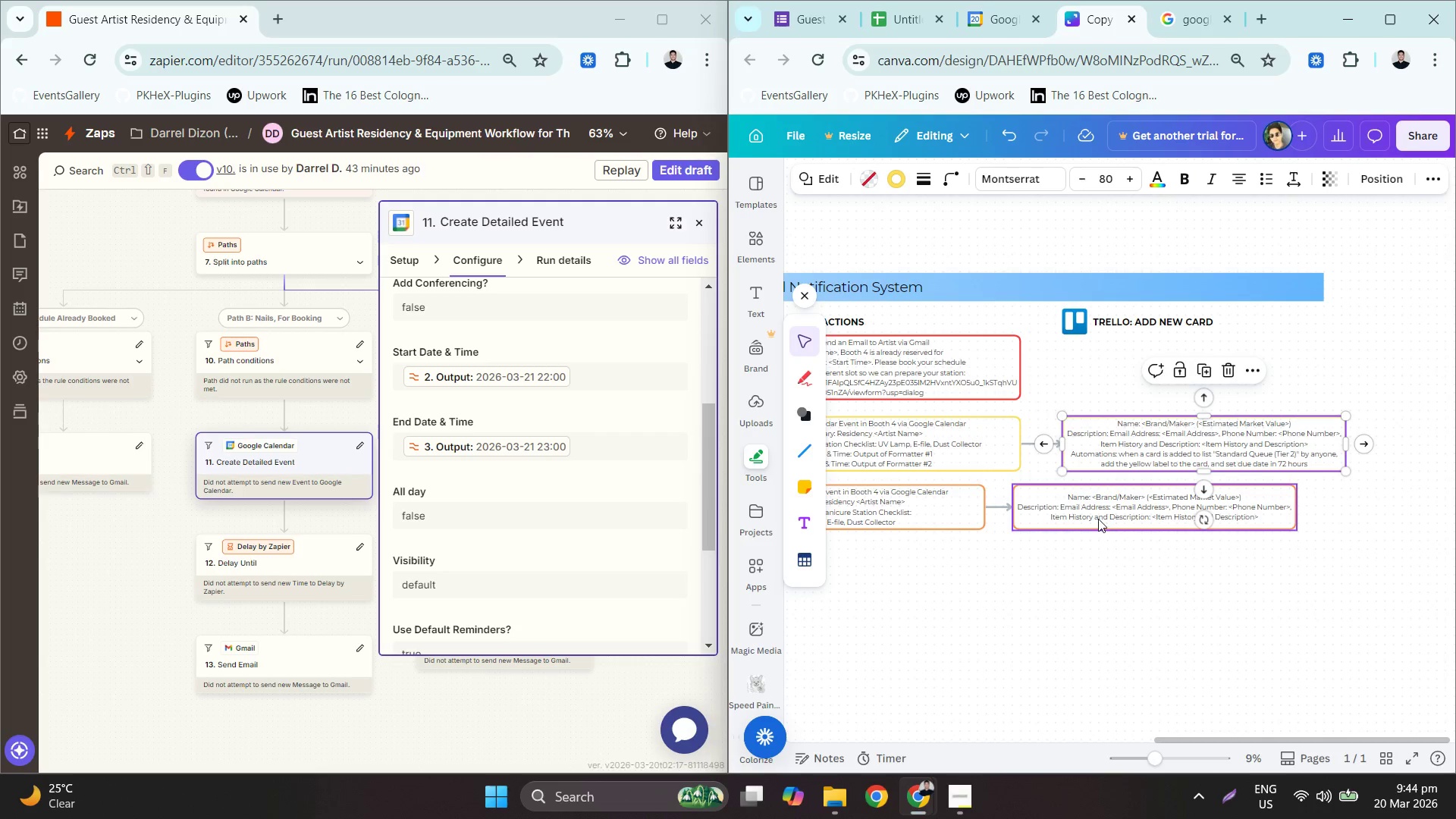 
left_click_drag(start_coordinate=[1087, 511], to_coordinate=[1141, 511])
 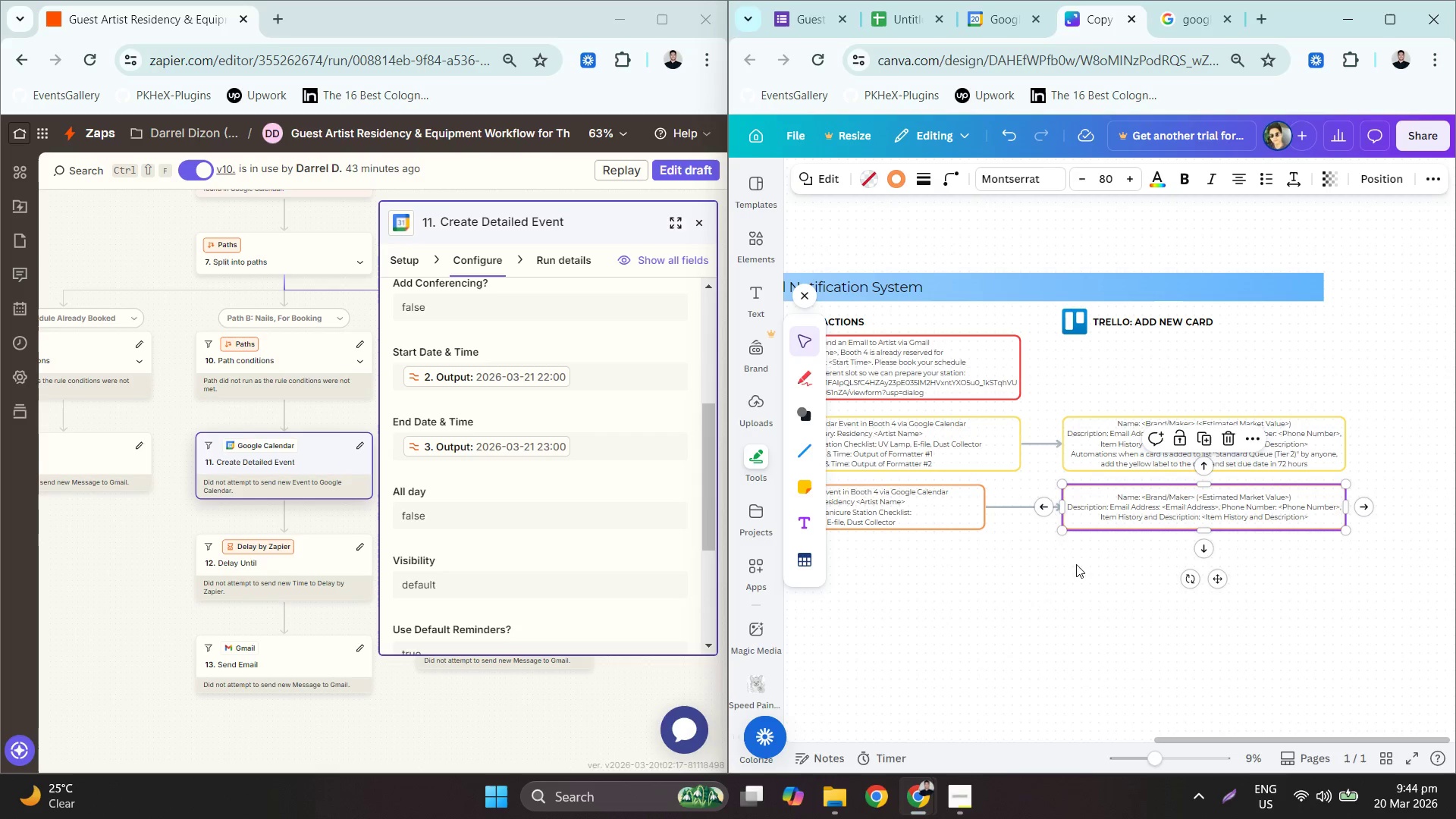 
left_click([1038, 591])
 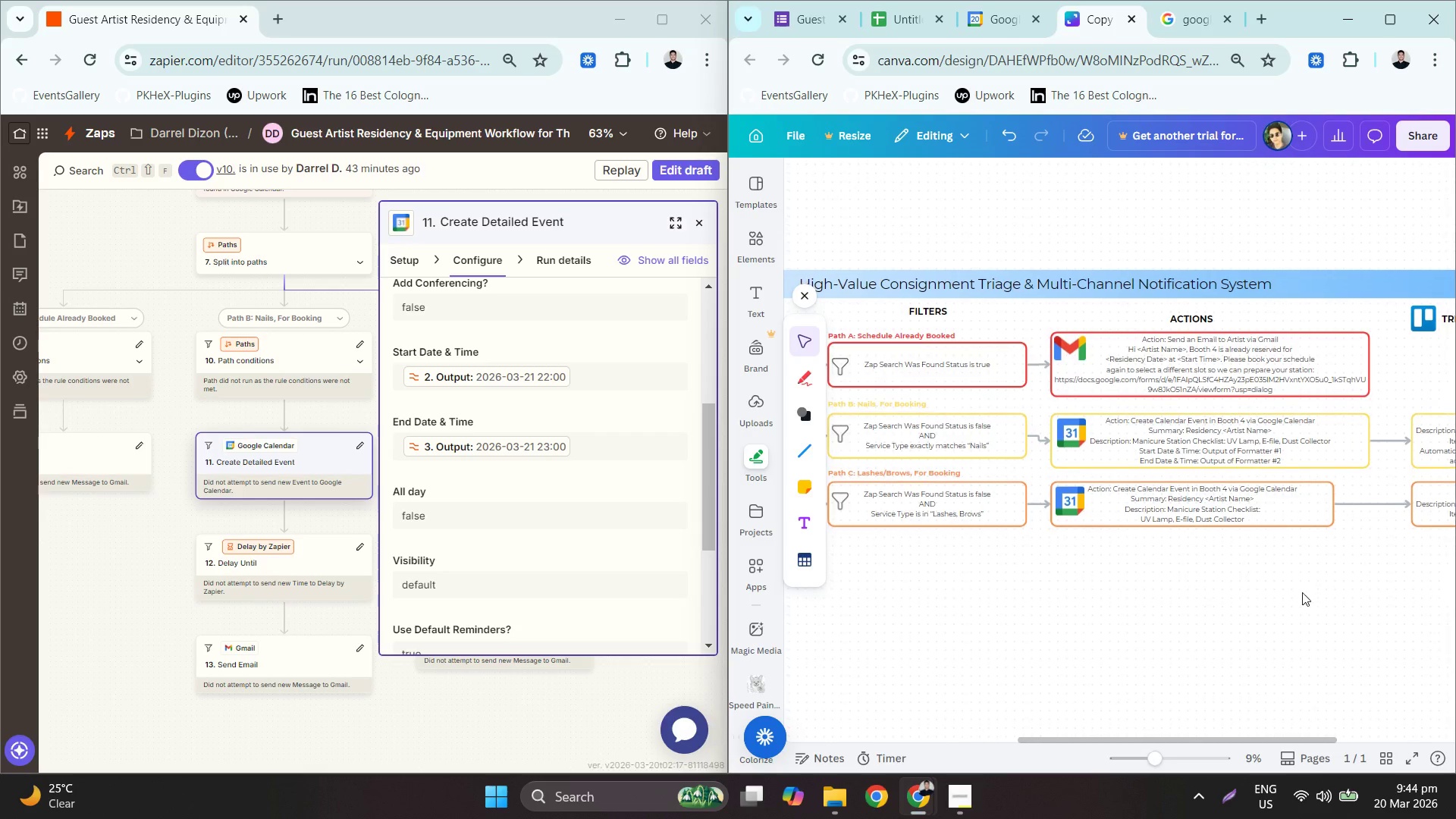 
mouse_move([1228, 506])
 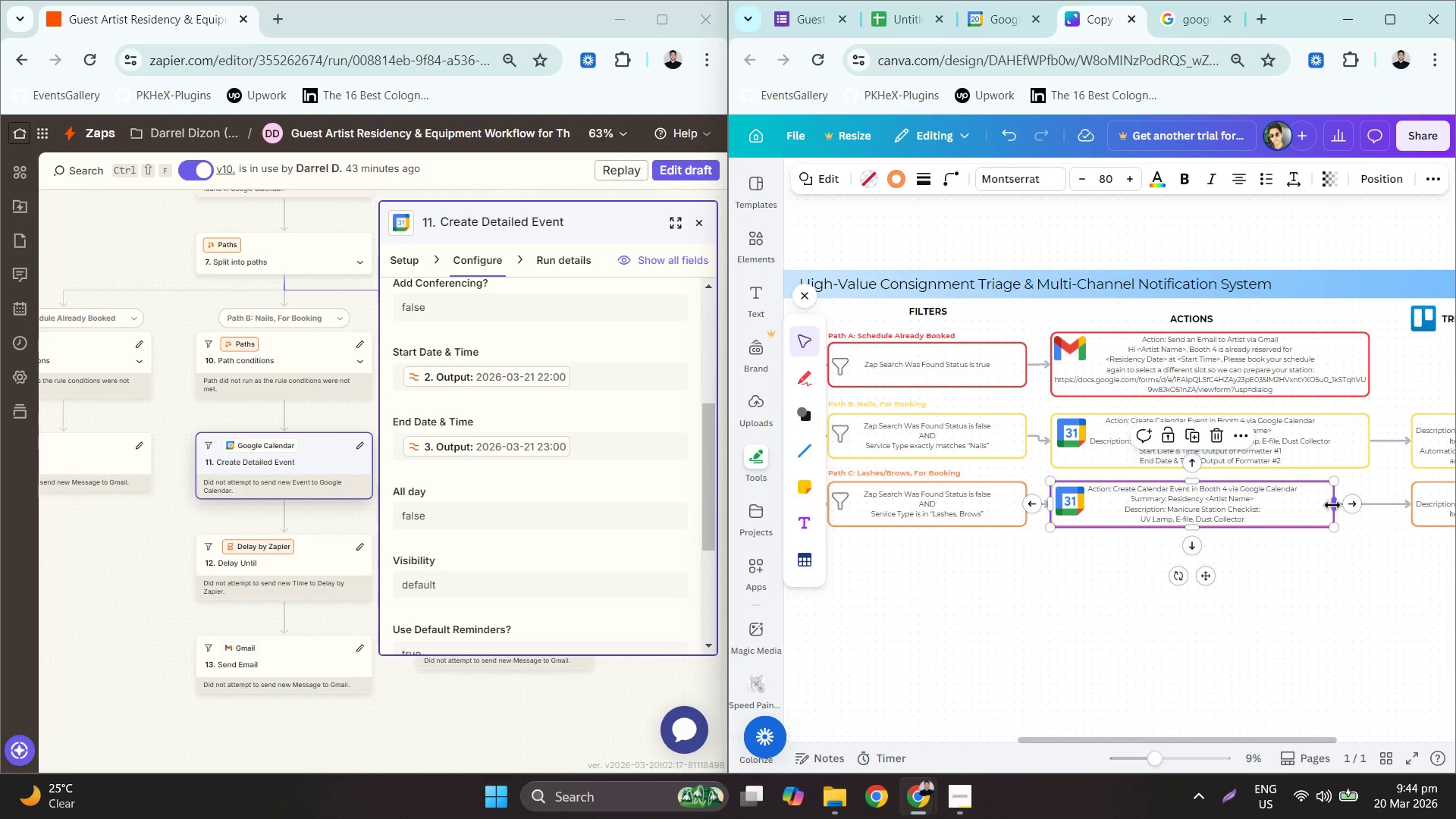 
left_click_drag(start_coordinate=[1333, 502], to_coordinate=[1367, 501])
 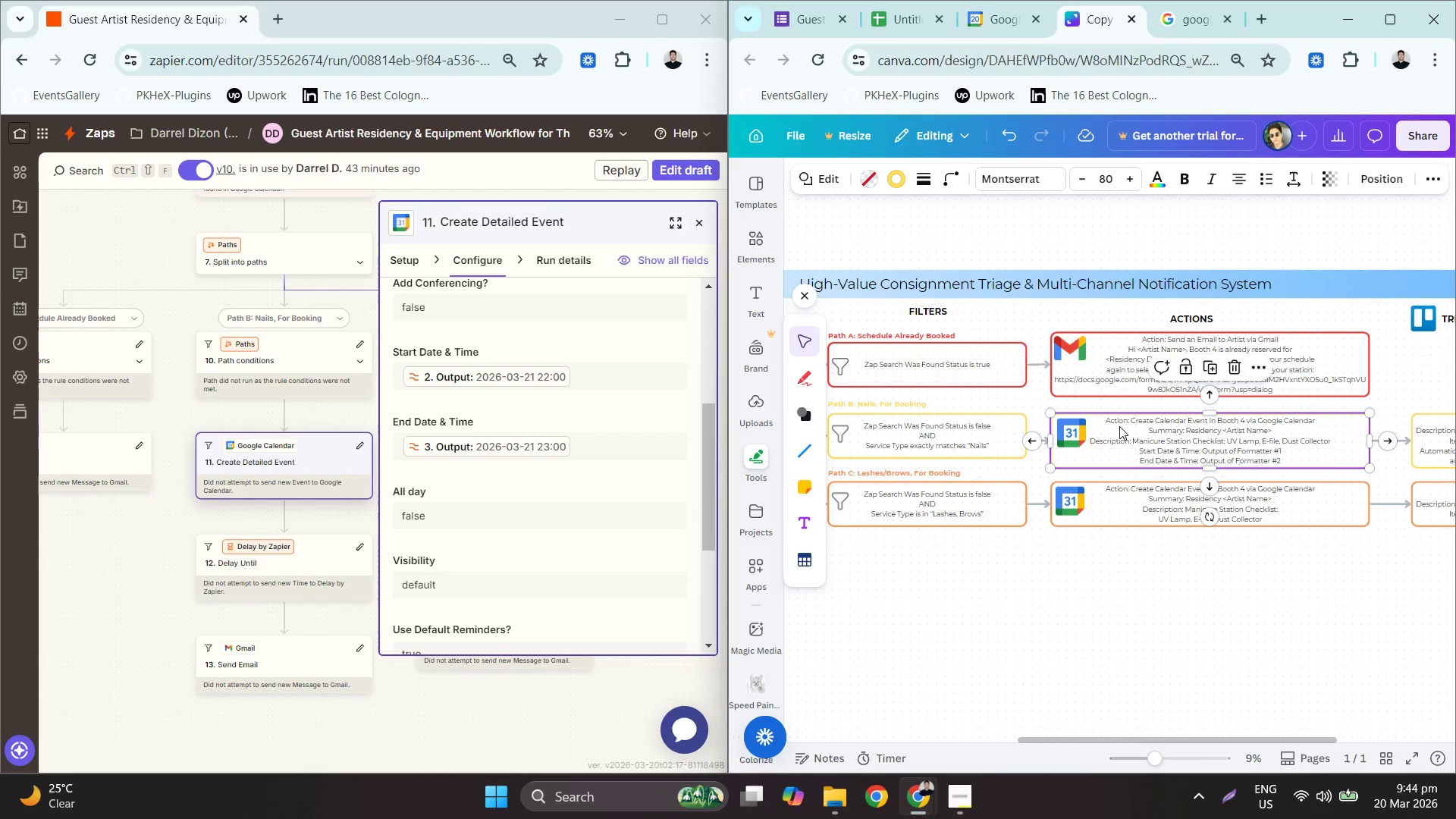 
triple_click([1141, 444])
 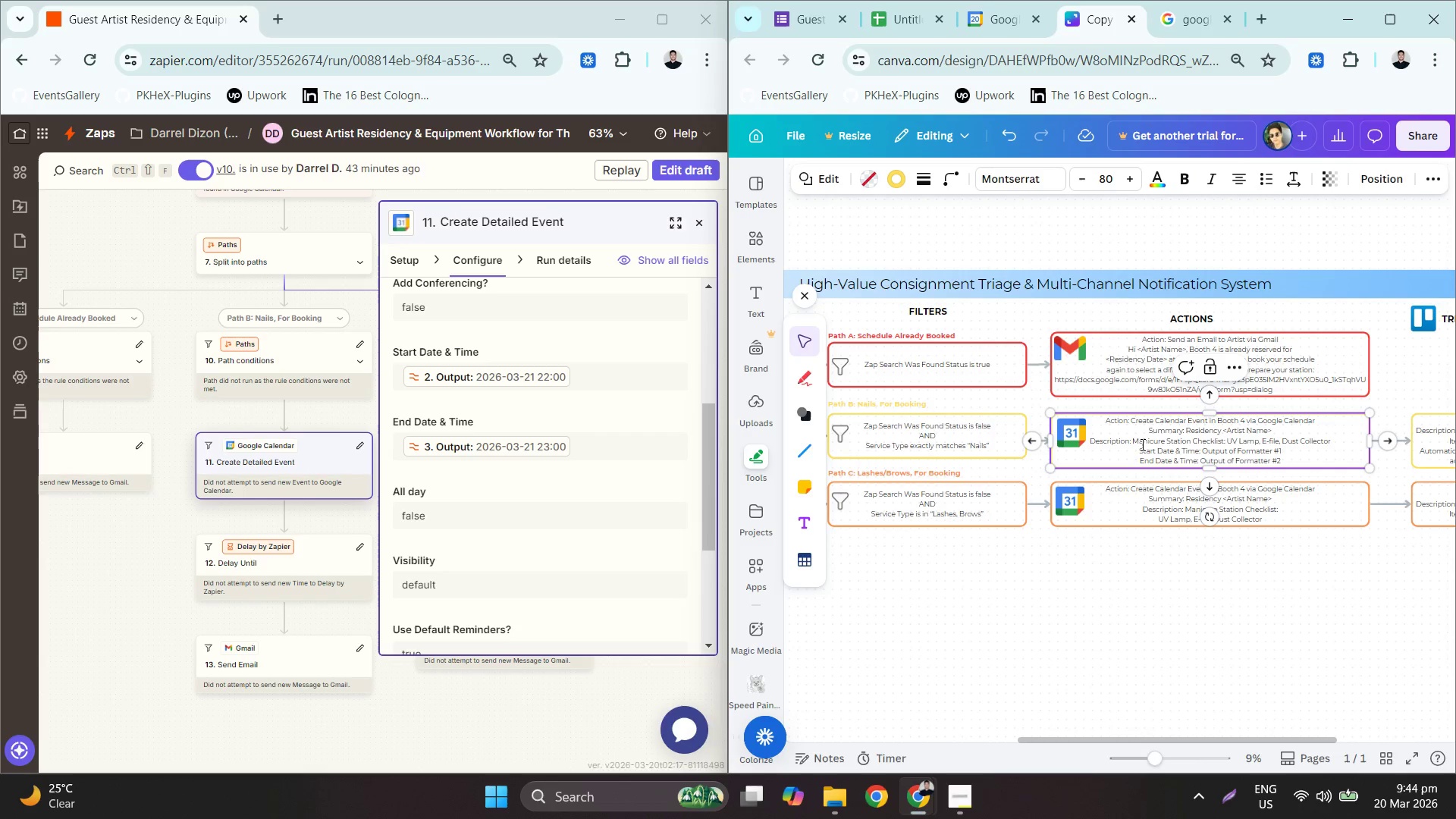 
triple_click([1141, 444])
 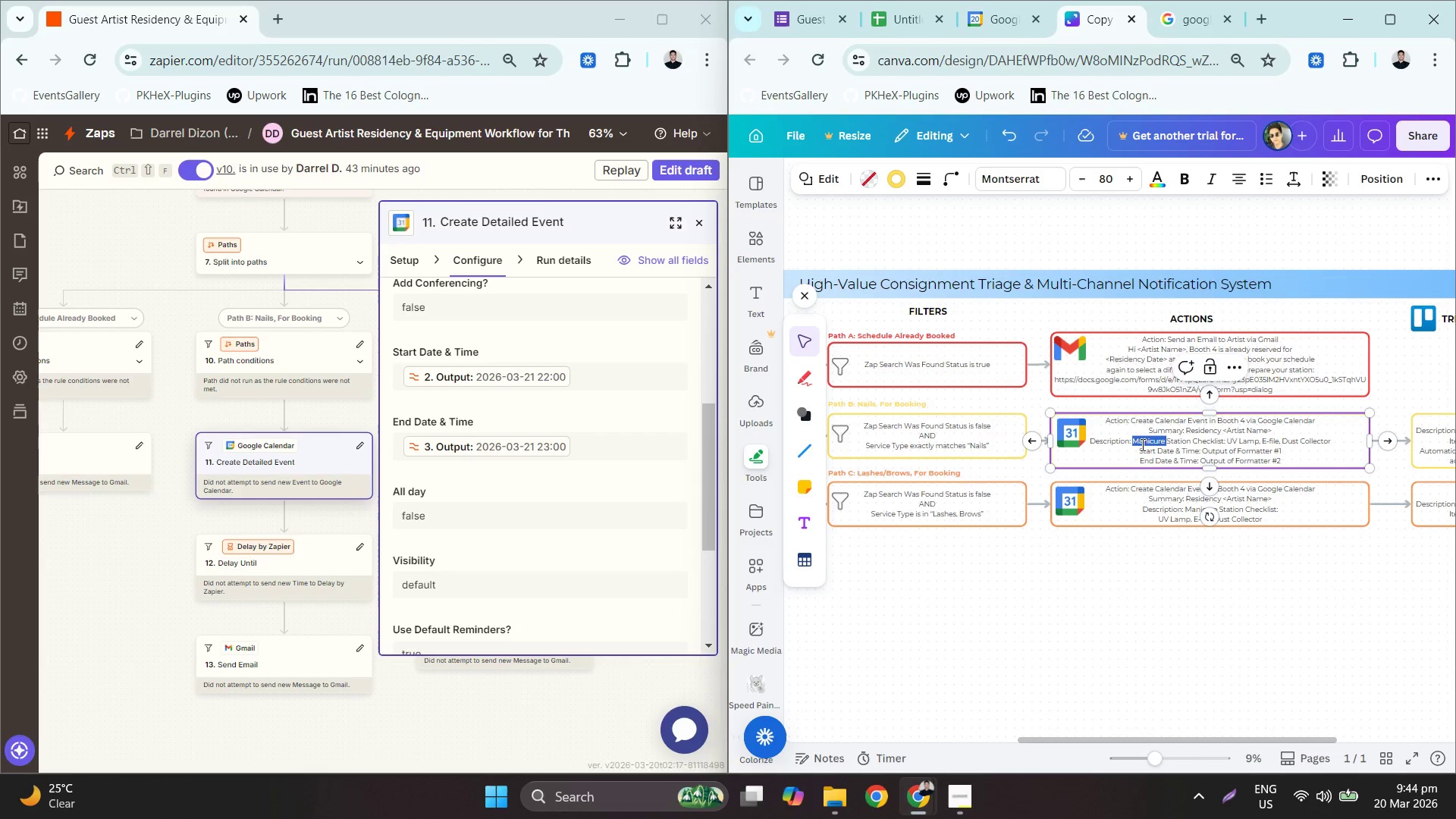 
key(Control+A)
 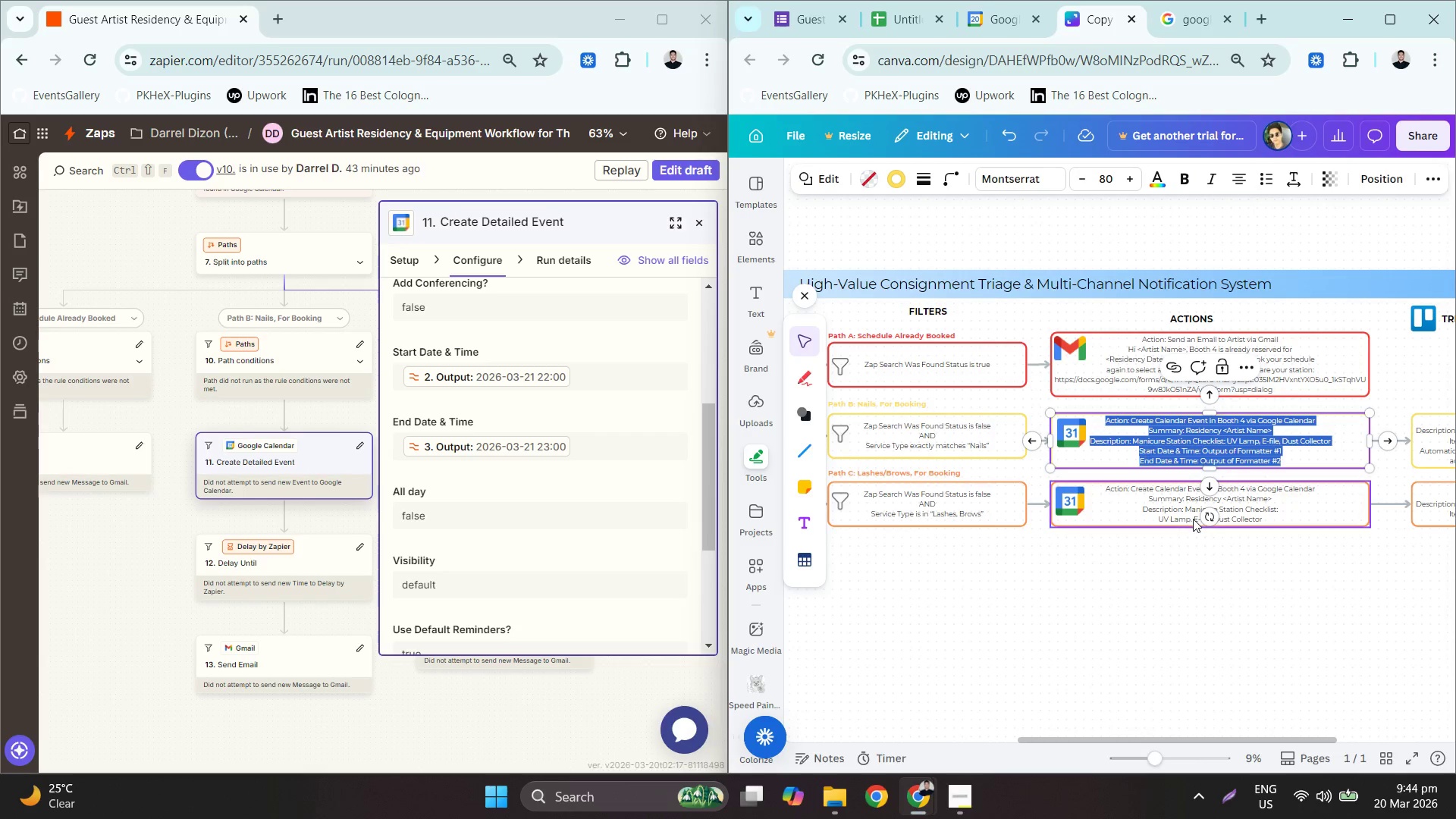 
key(Control+C)
 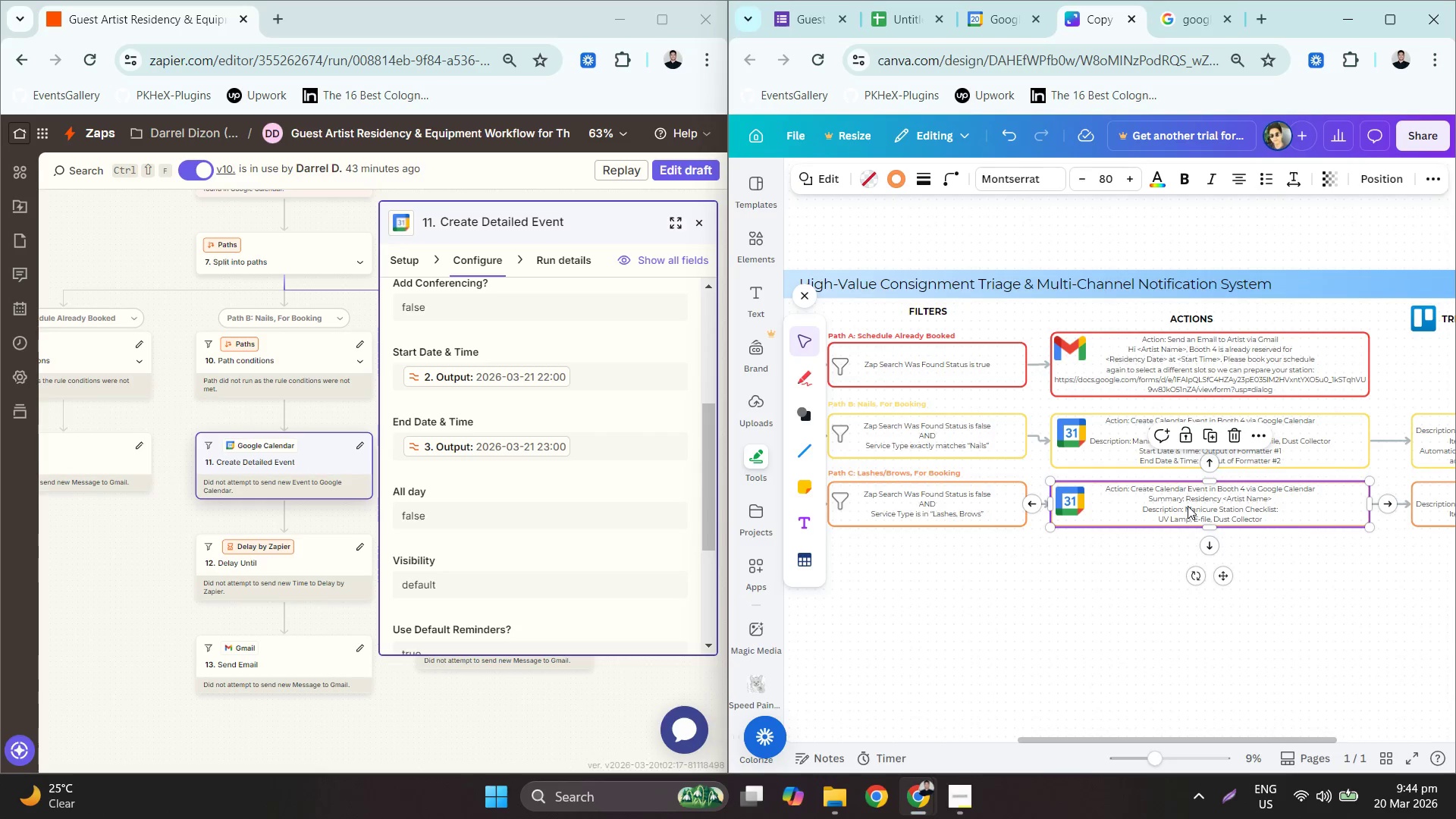 
double_click([1188, 506])
 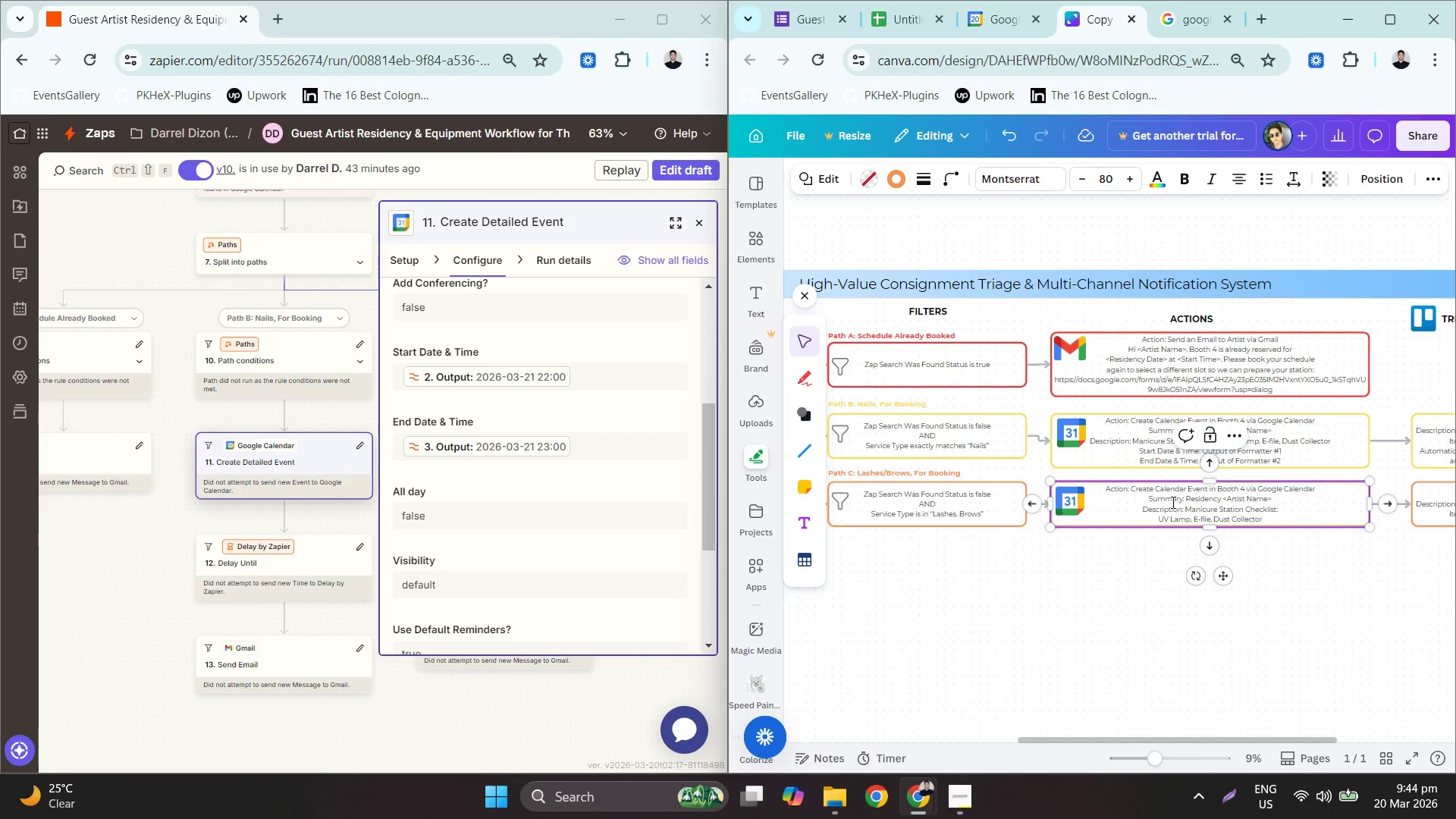 
triple_click([1172, 502])
 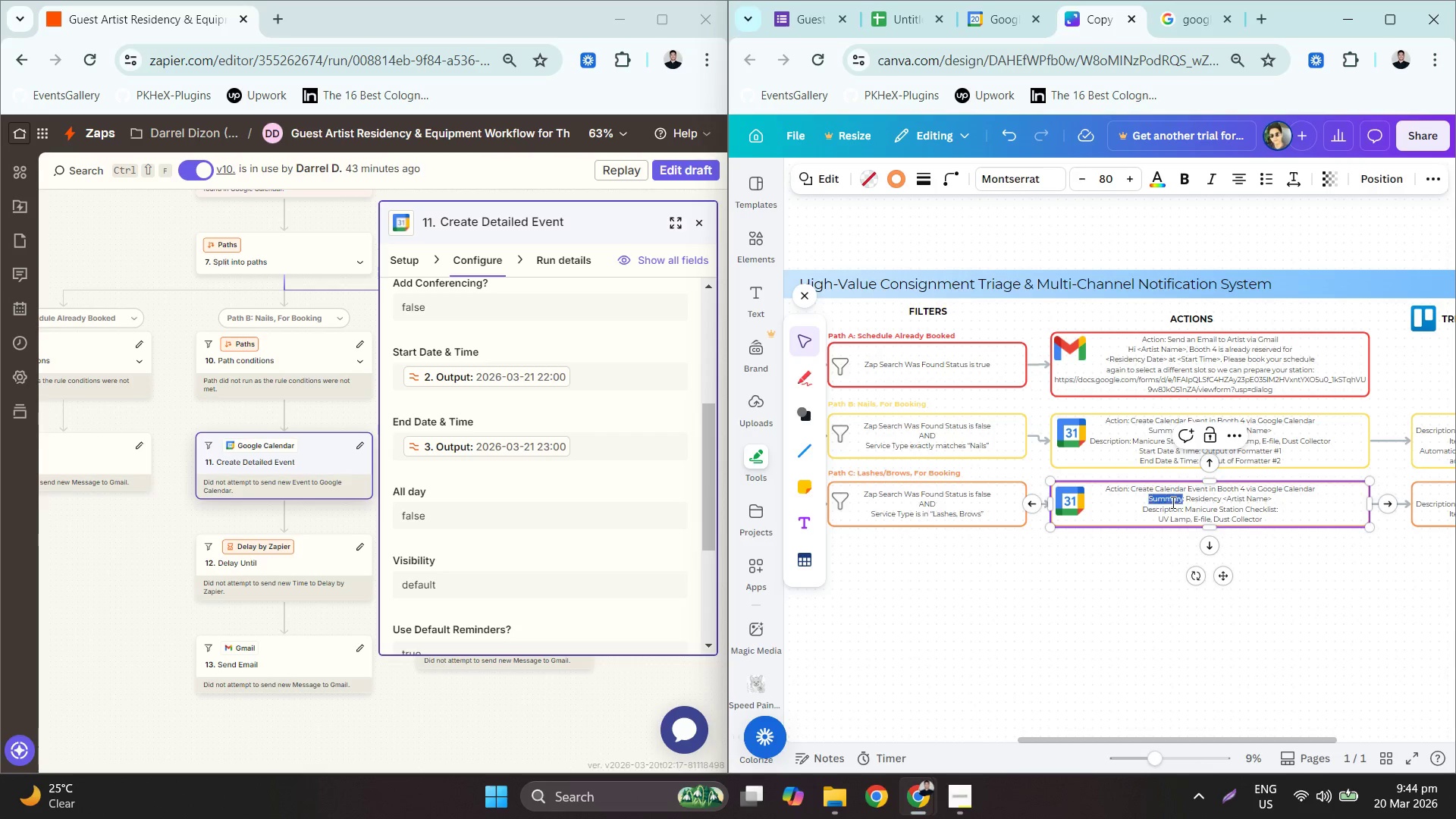 
key(Control+A)
 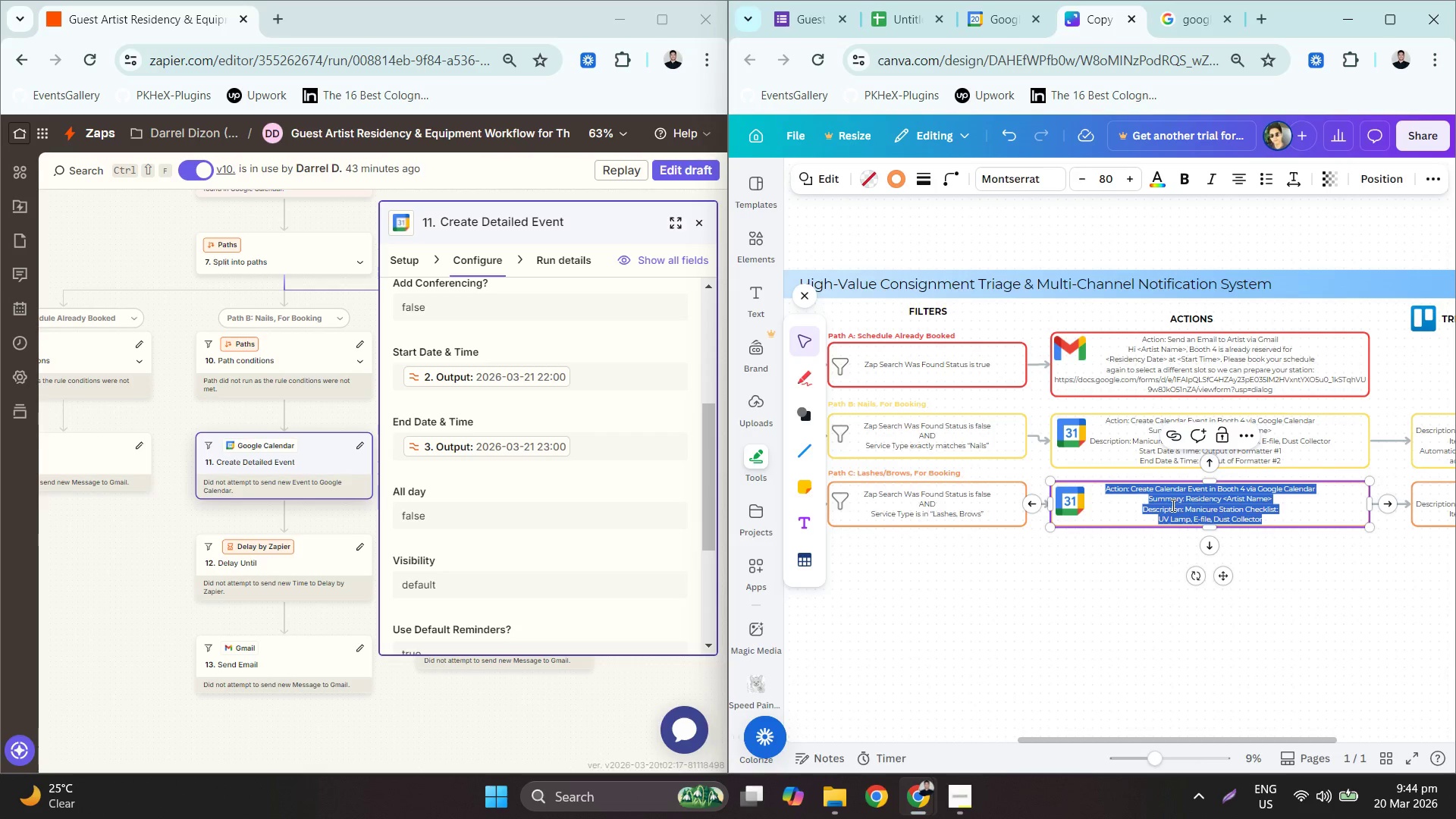 
key(Control+V)
 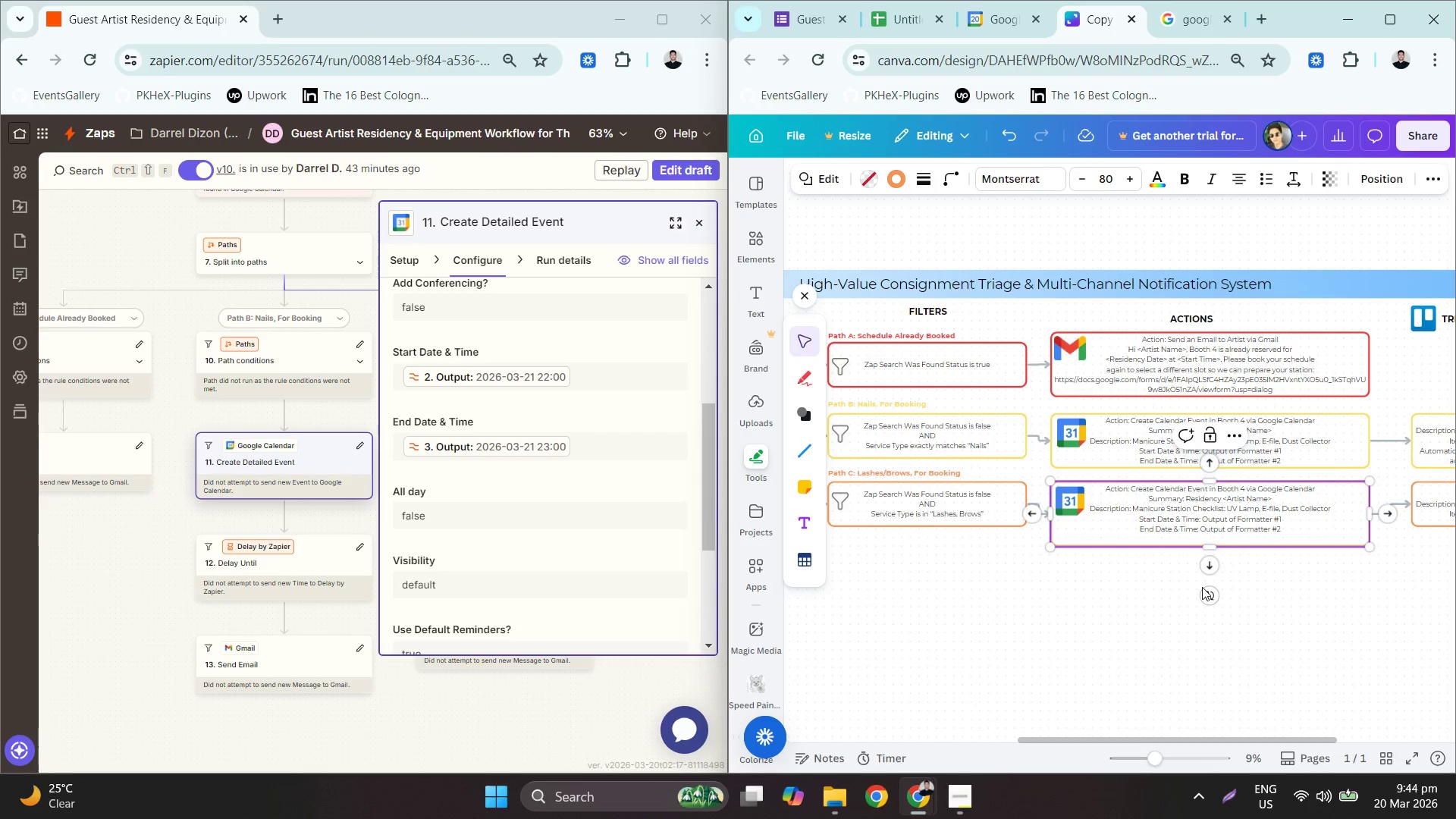 
key(Backspace)
 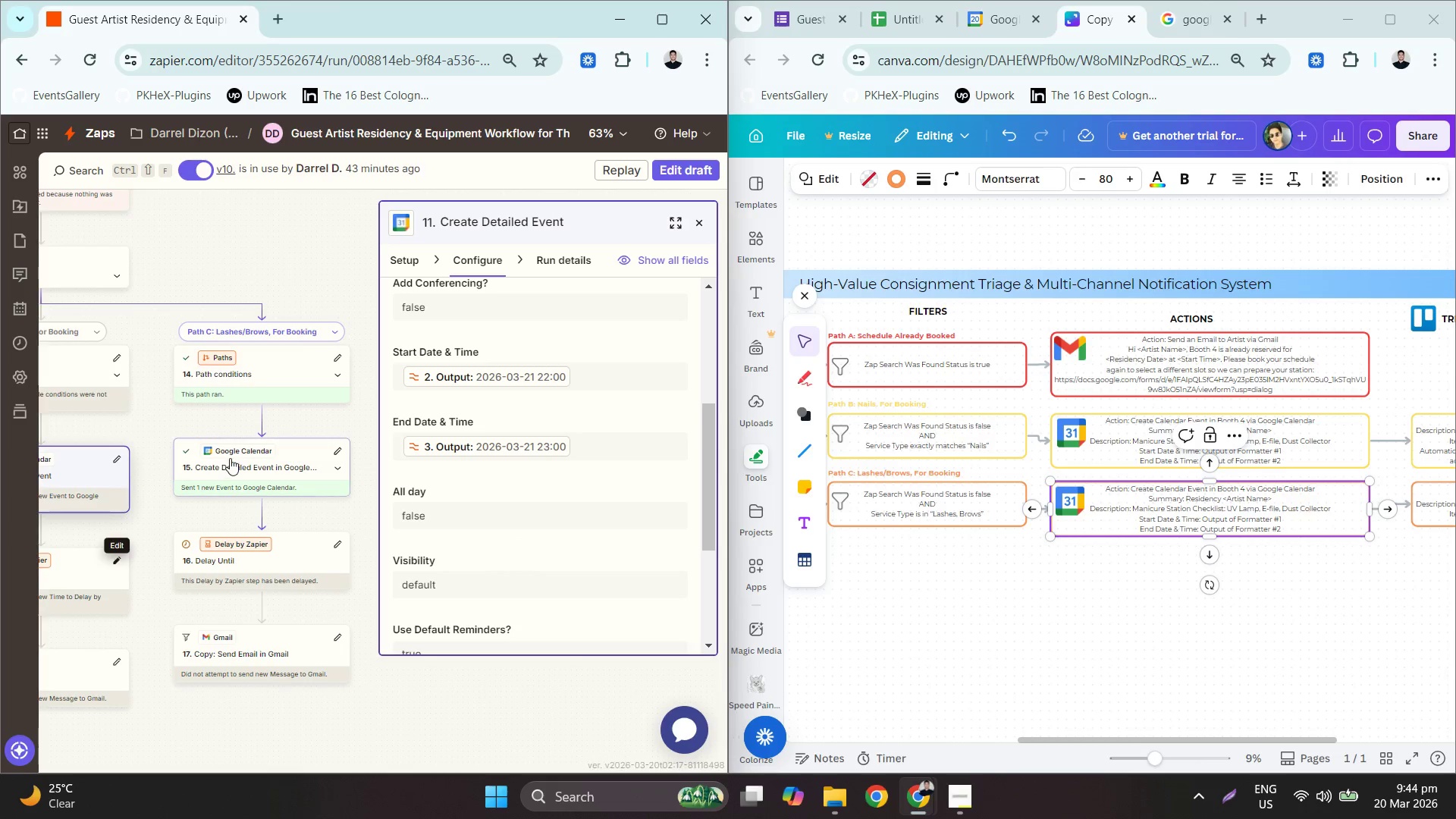 
left_click_drag(start_coordinate=[258, 463], to_coordinate=[268, 463])
 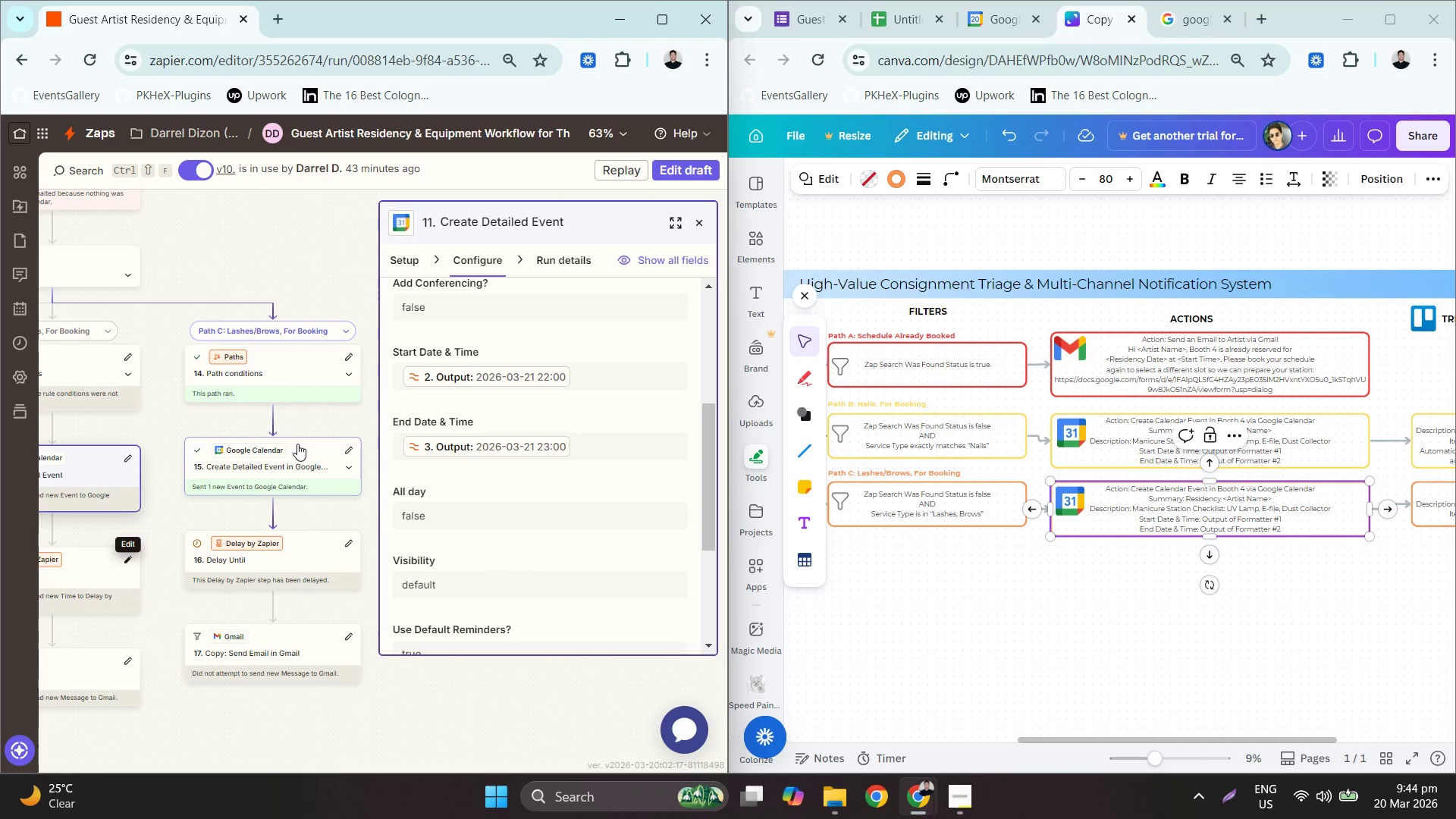 
double_click([301, 450])
 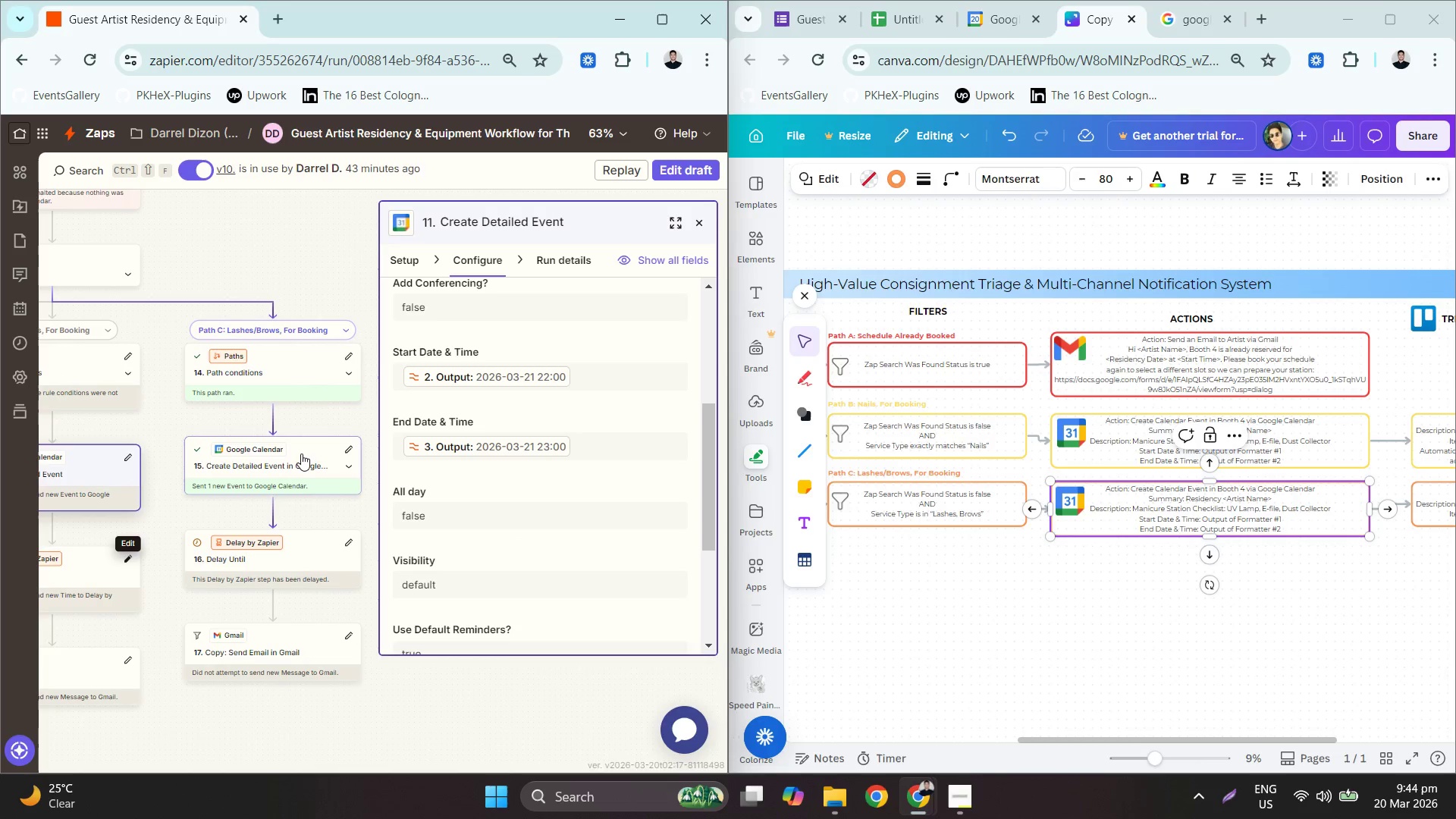 
double_click([299, 471])
 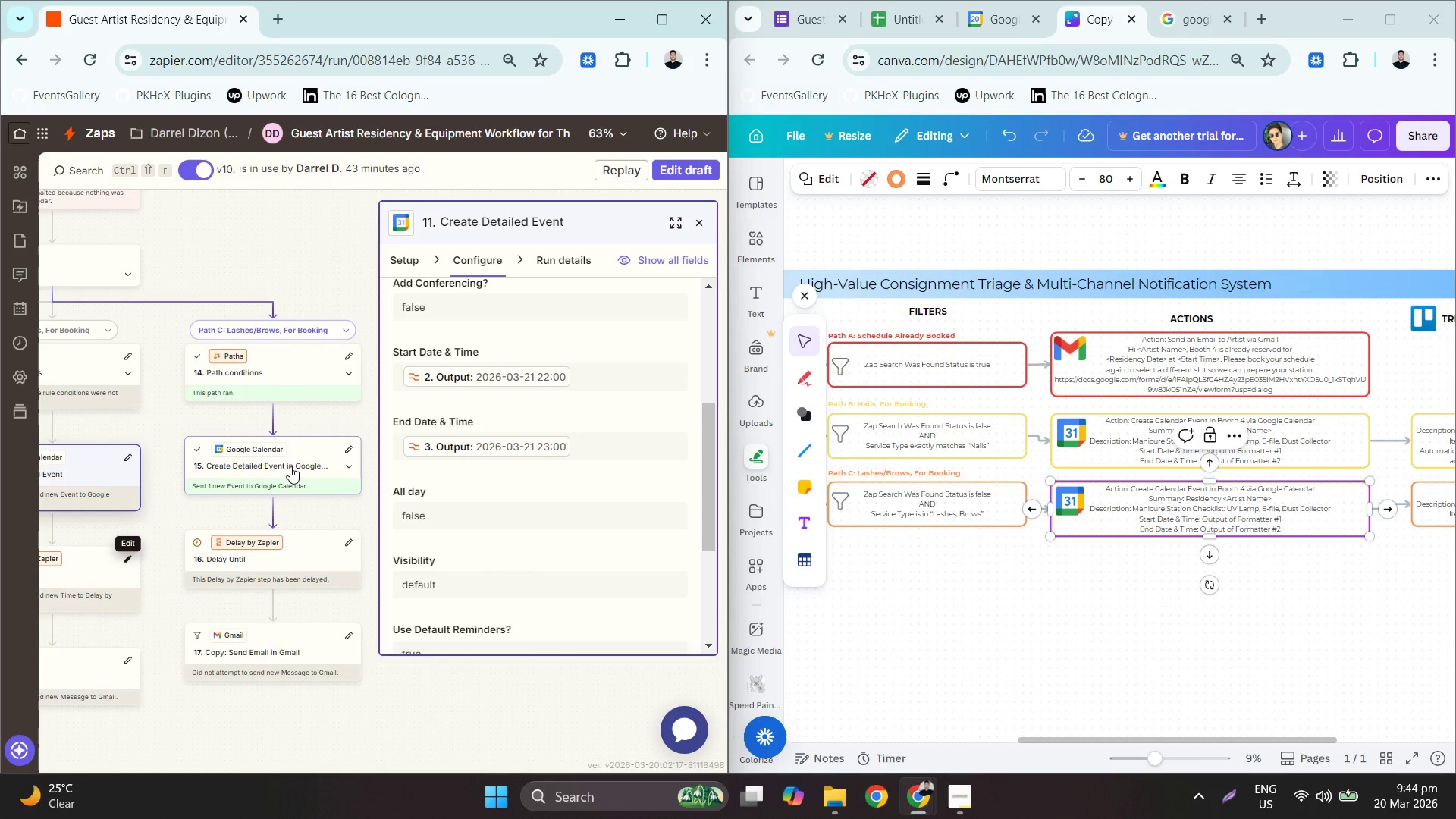 
left_click([272, 450])
 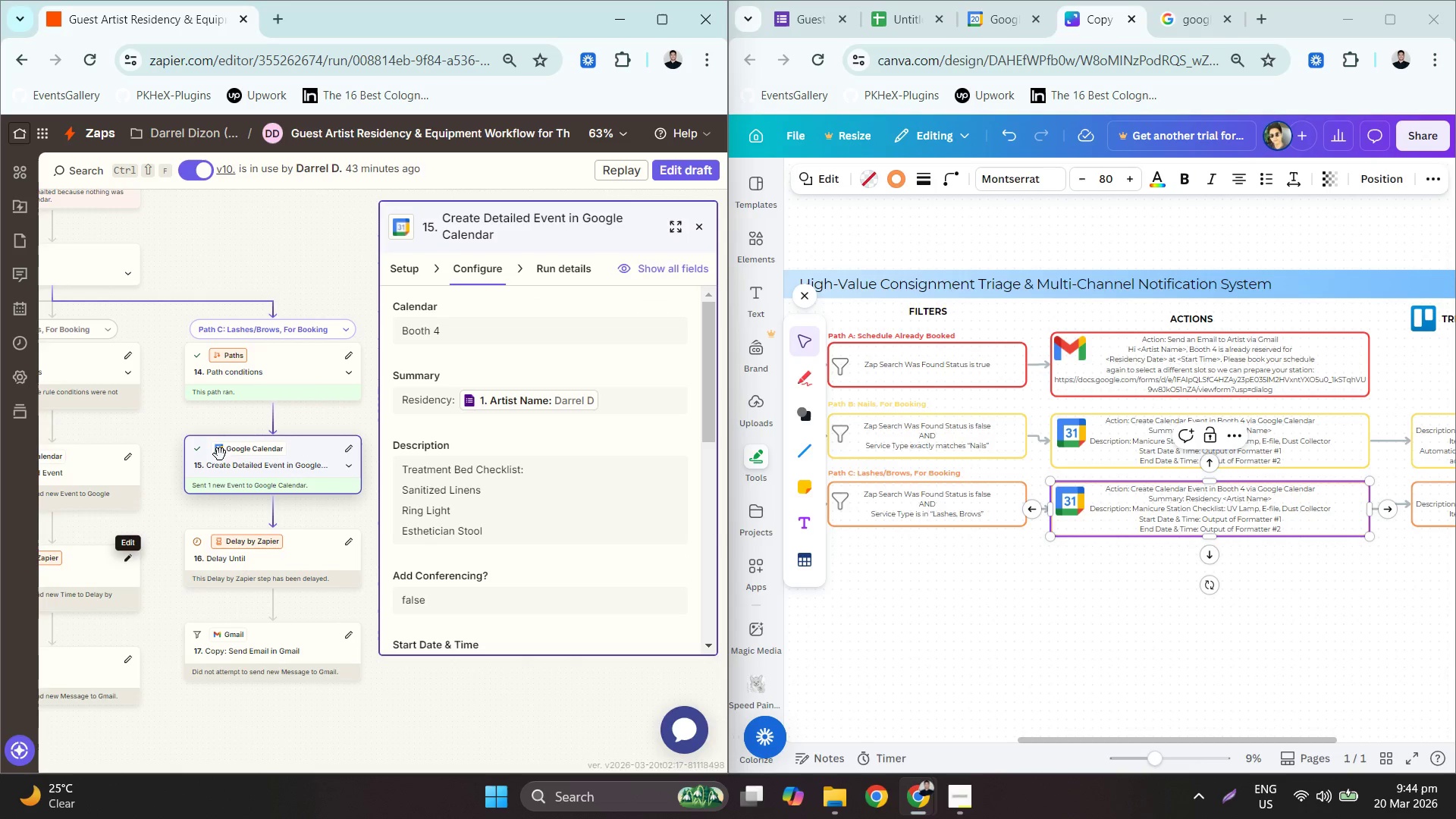 
left_click([488, 485])
 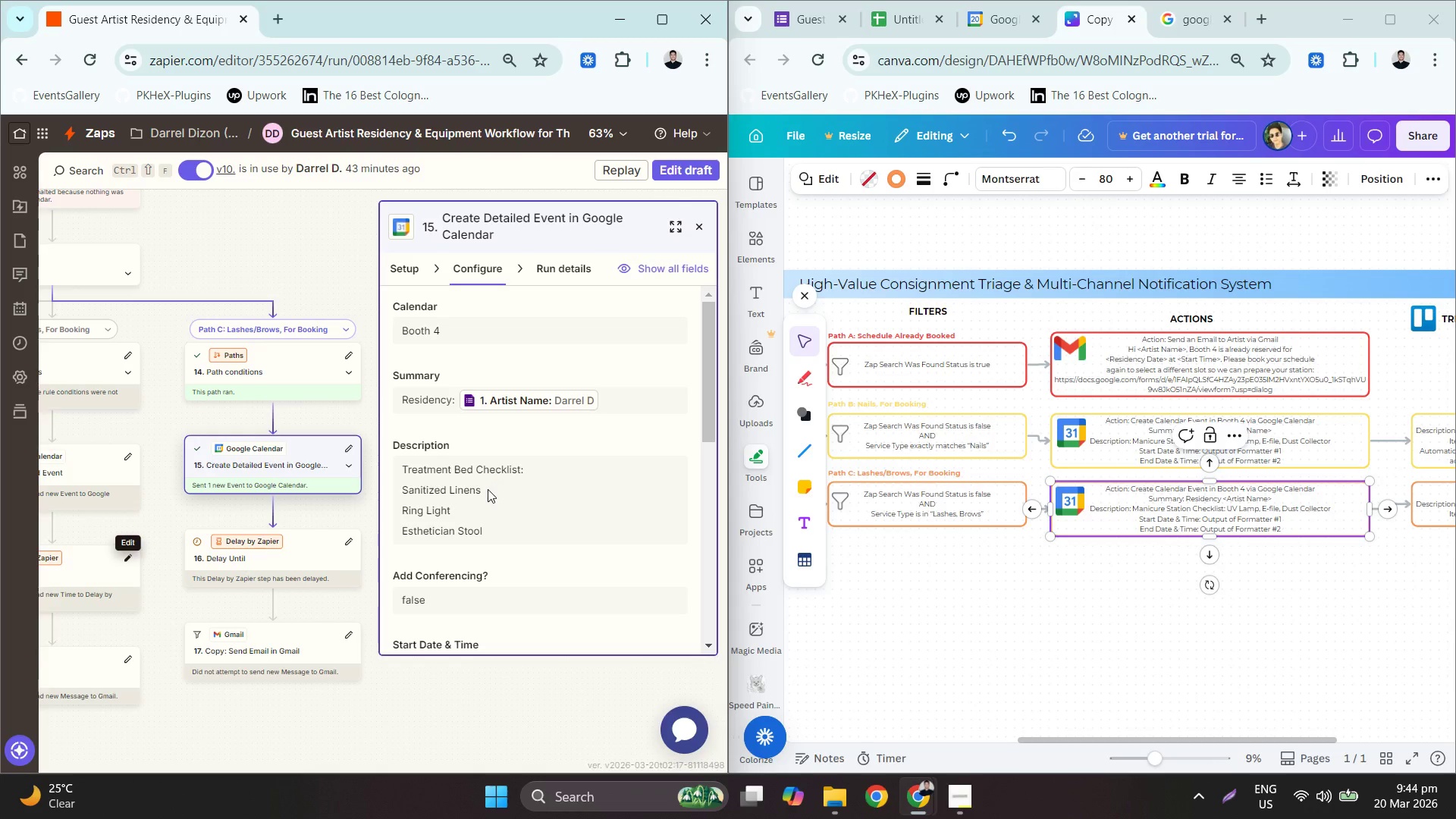 
left_click([488, 485])
 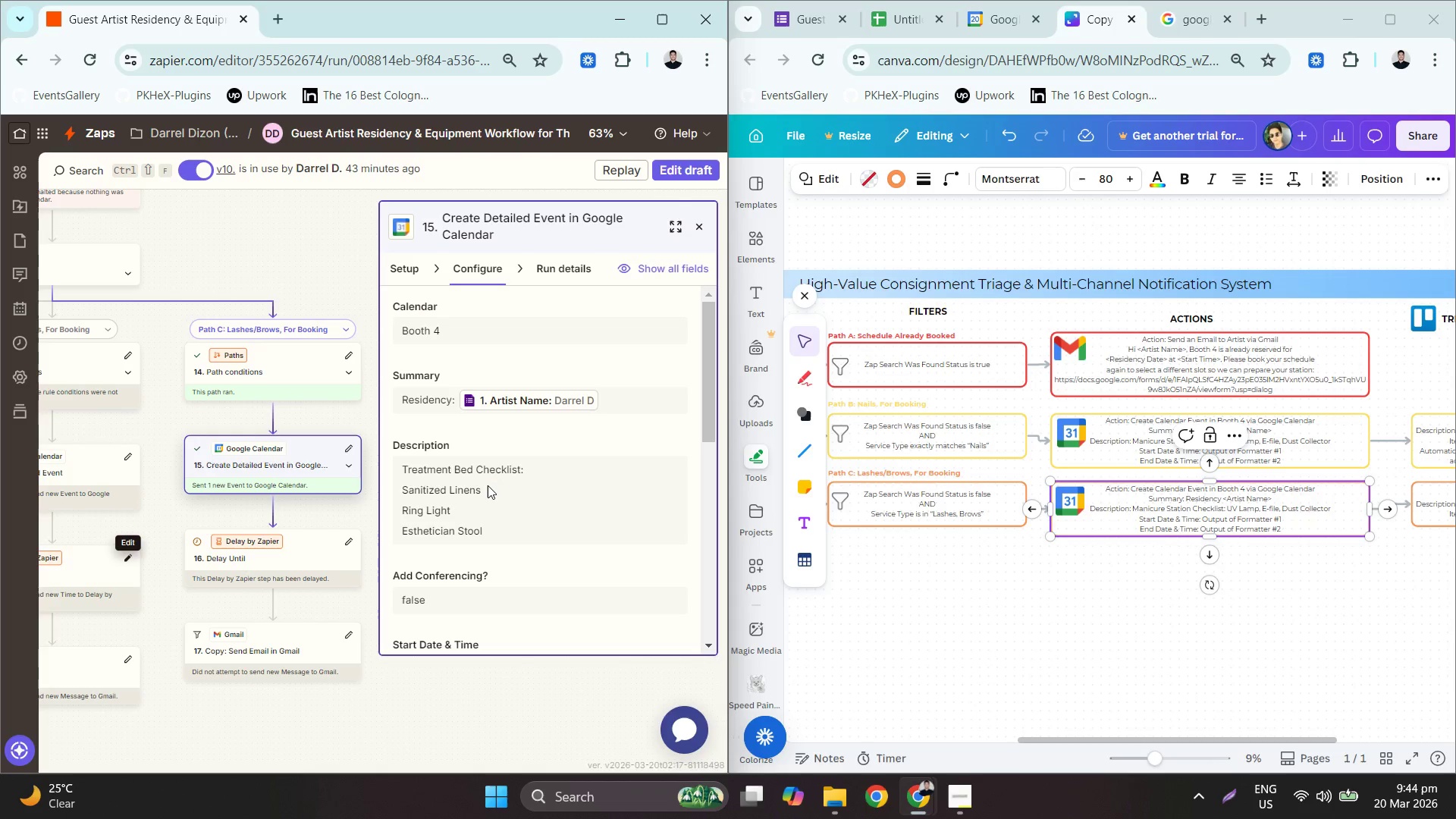 
key(Control+A)
 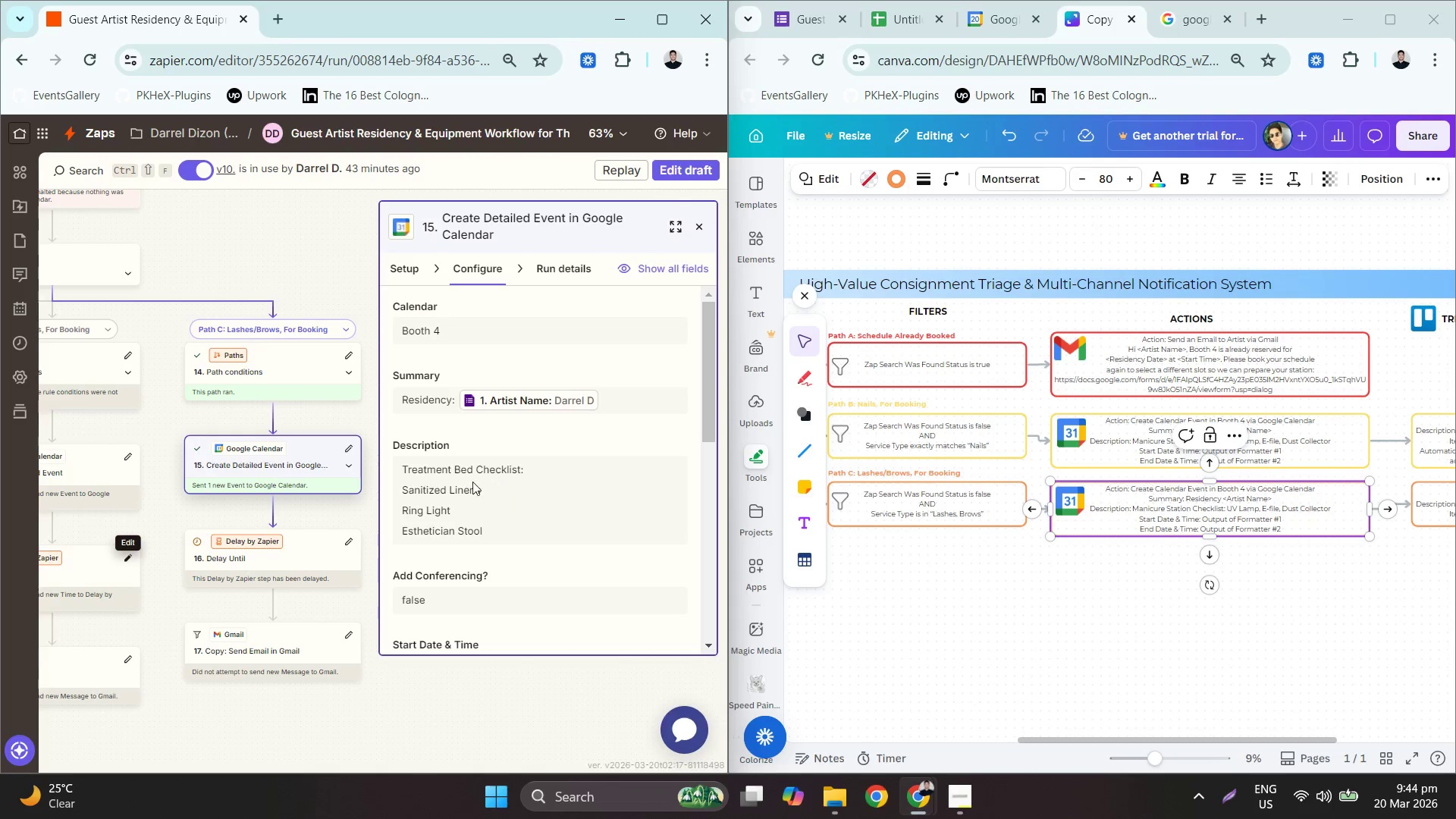 
double_click([472, 480])
 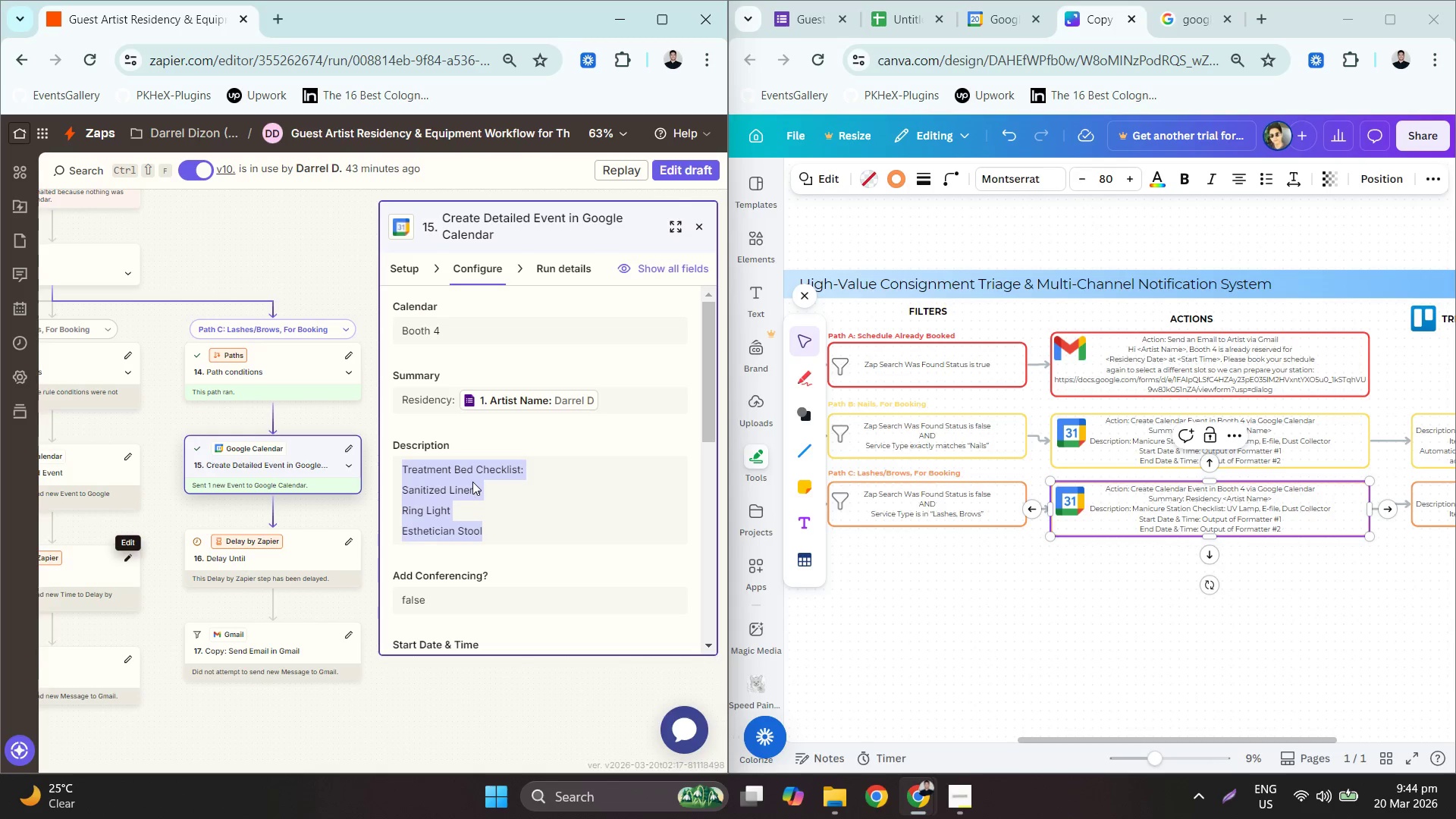 
key(Control+C)
 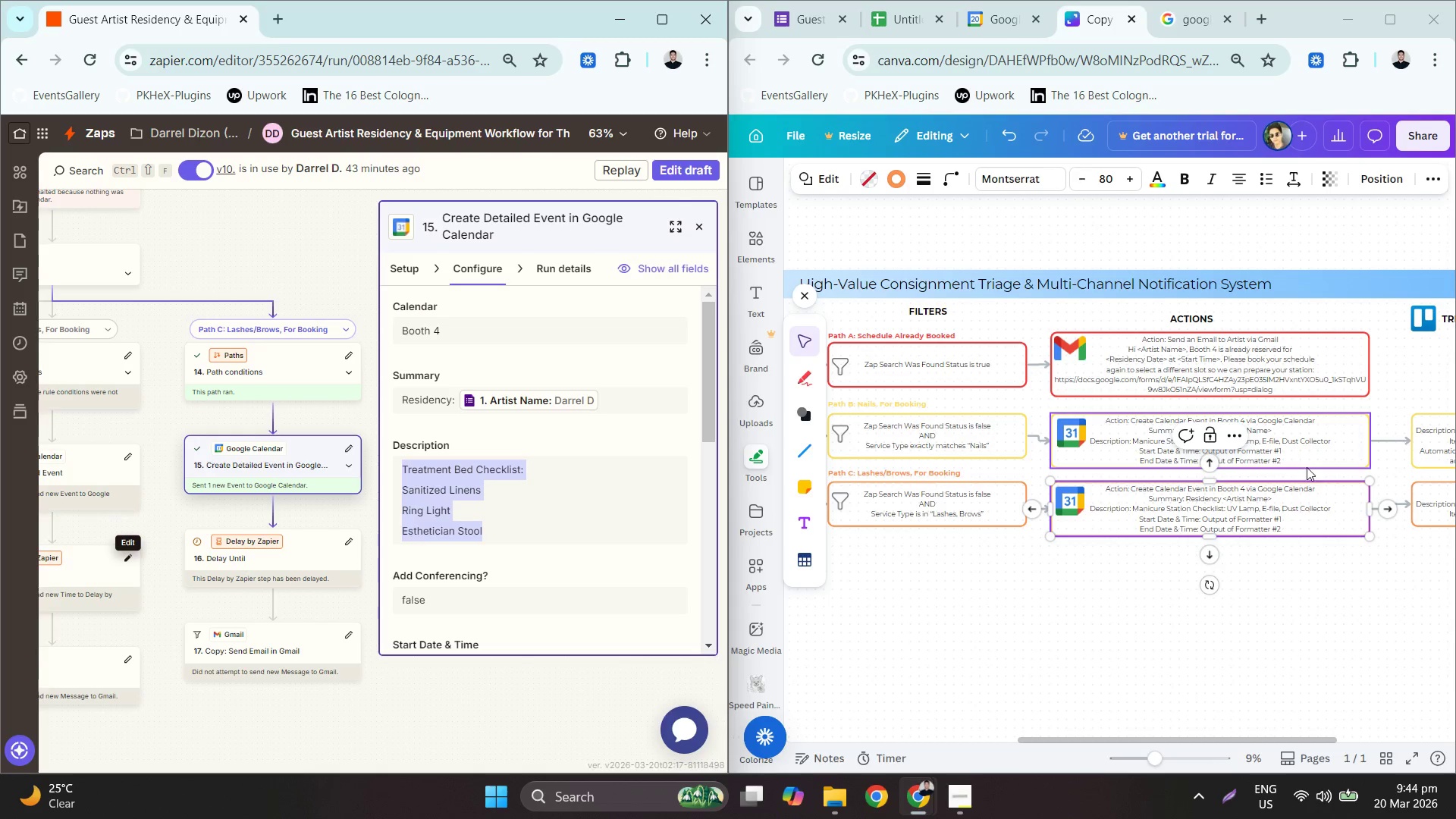 
hold_key(key=ControlLeft, duration=0.62)
scroll: coordinate [1368, 558], scroll_direction: up, amount: 3.0
 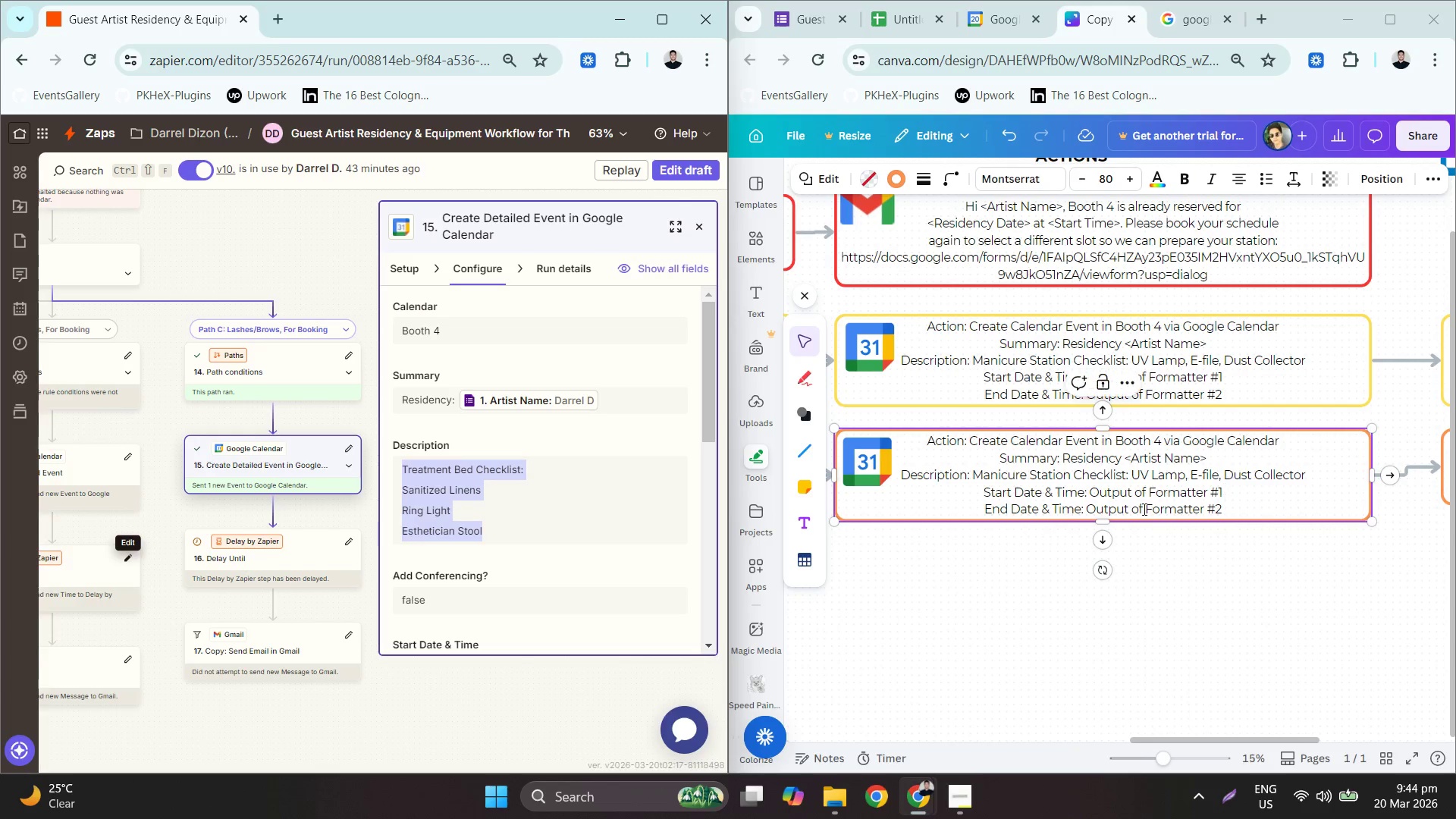 
left_click([1081, 494])
 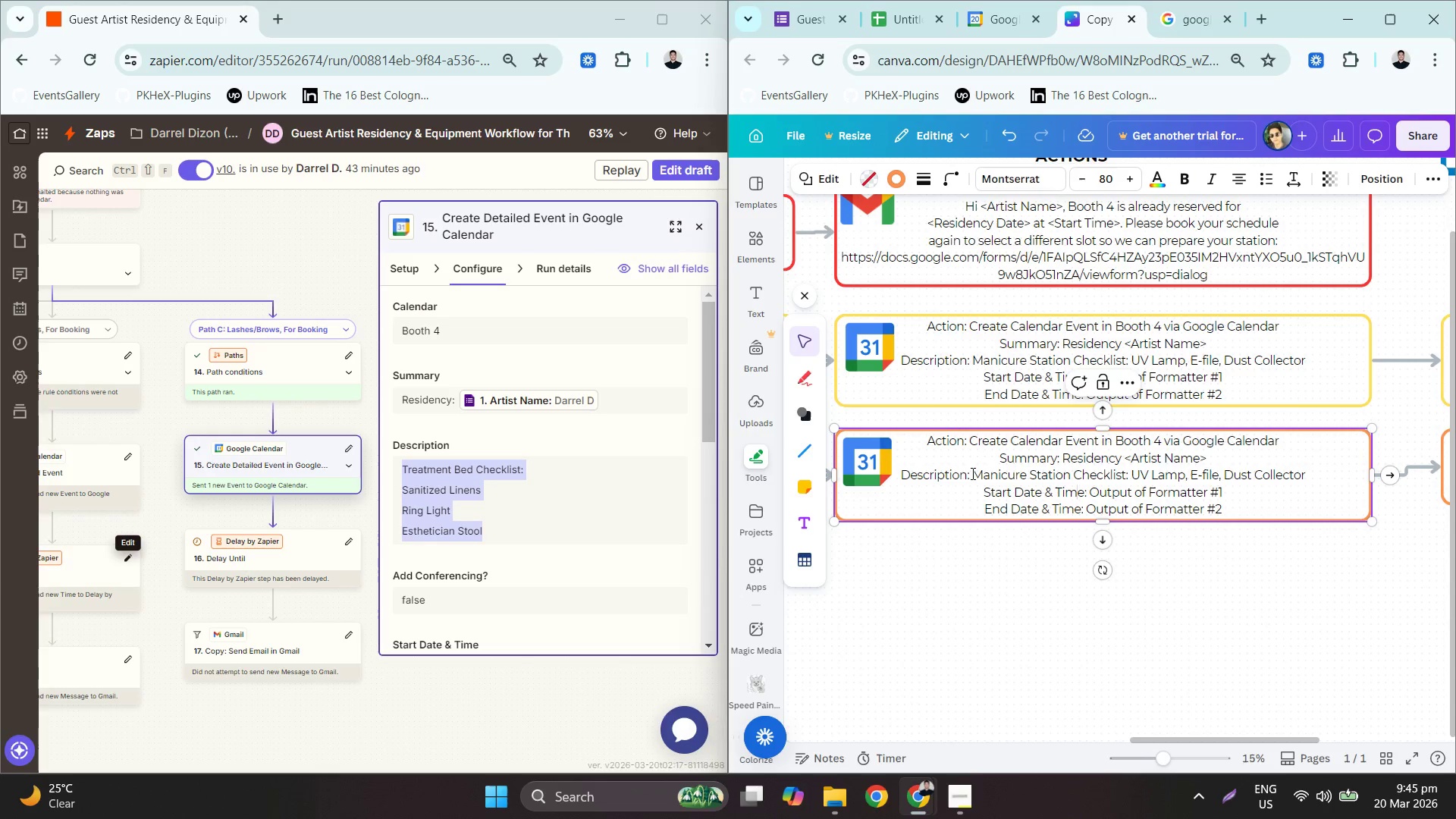 
left_click_drag(start_coordinate=[980, 475], to_coordinate=[1310, 472])
 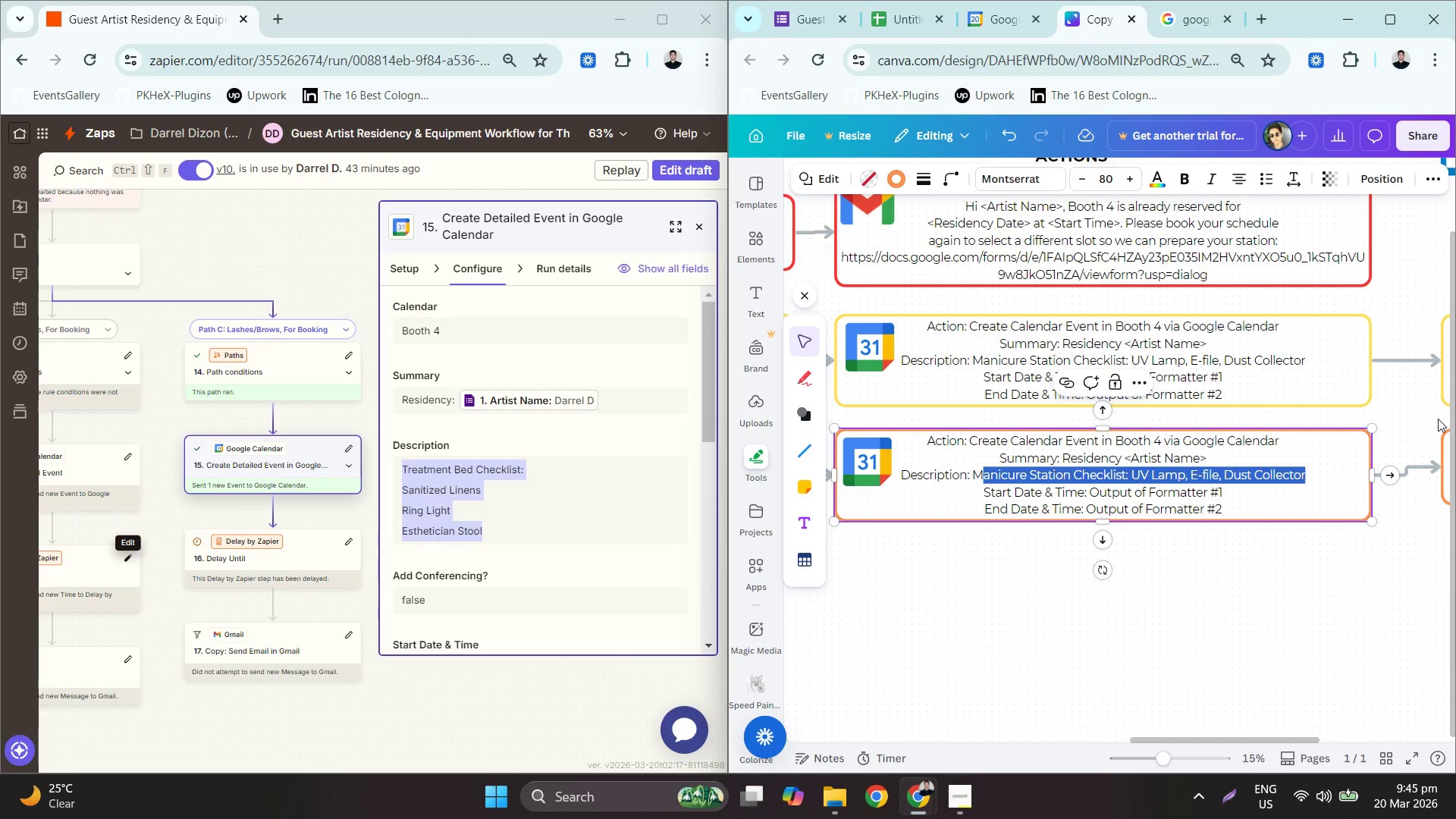 
key(Backspace)
 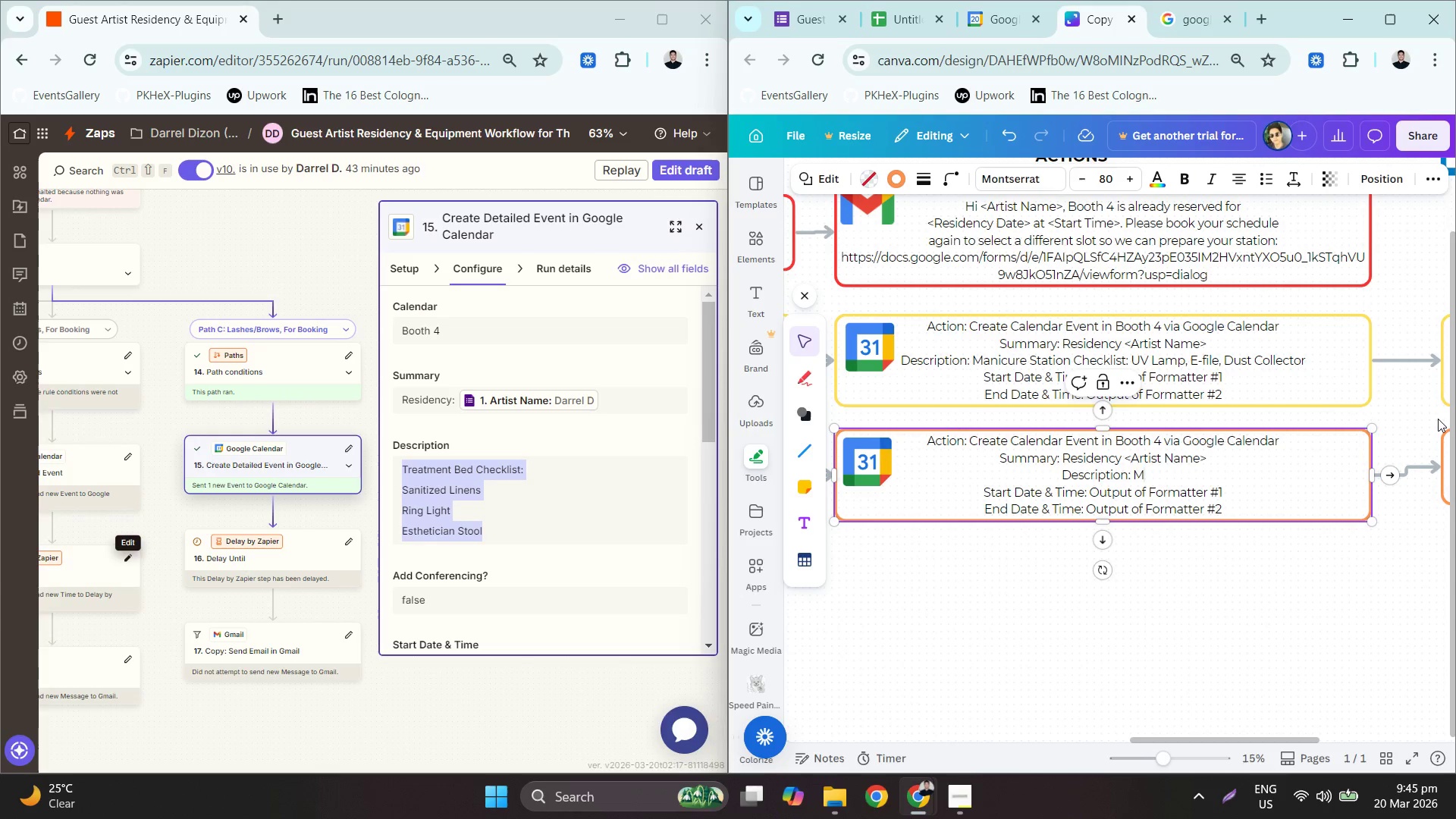 
key(Backspace)
 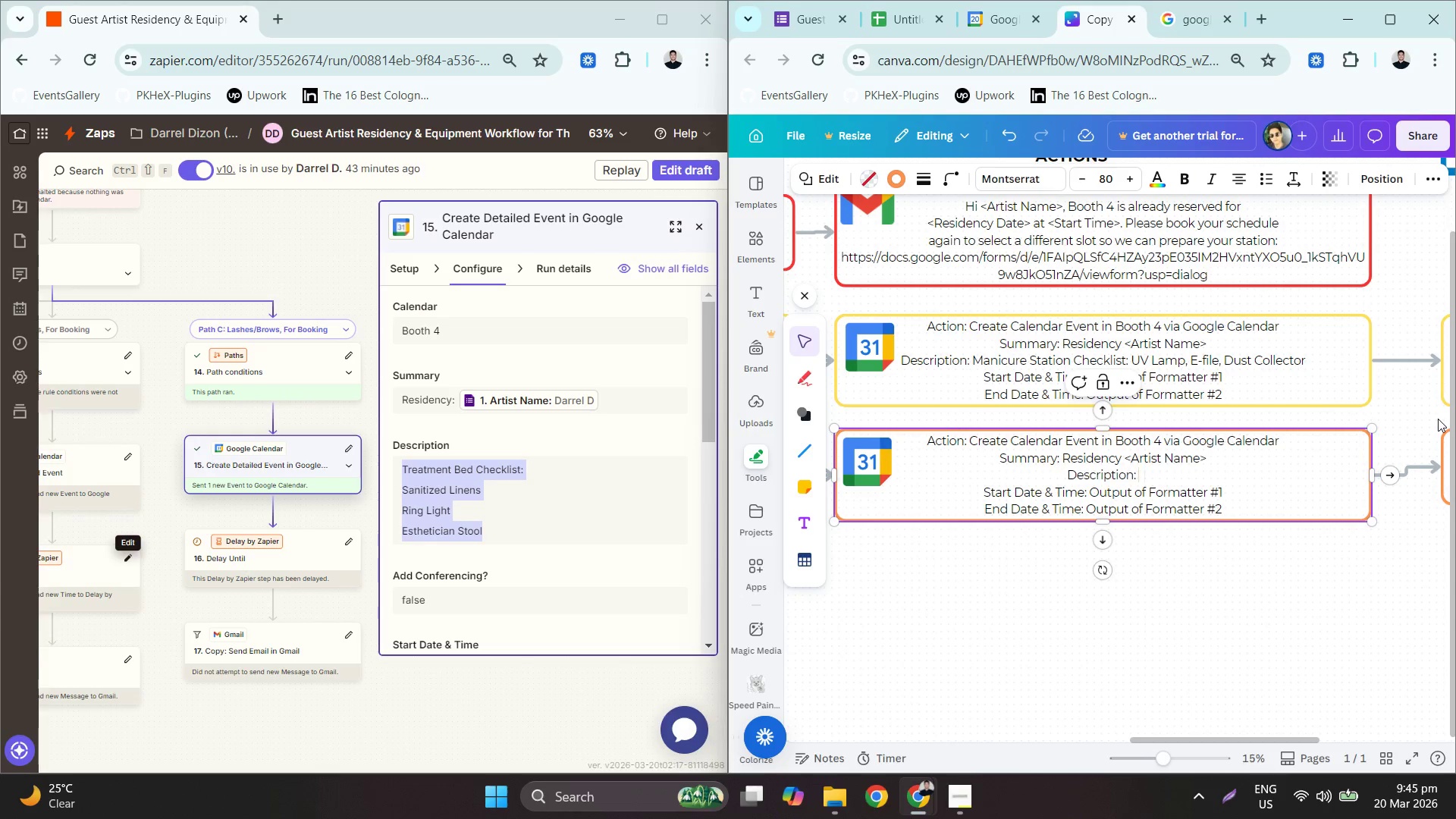 
key(Control+V)
 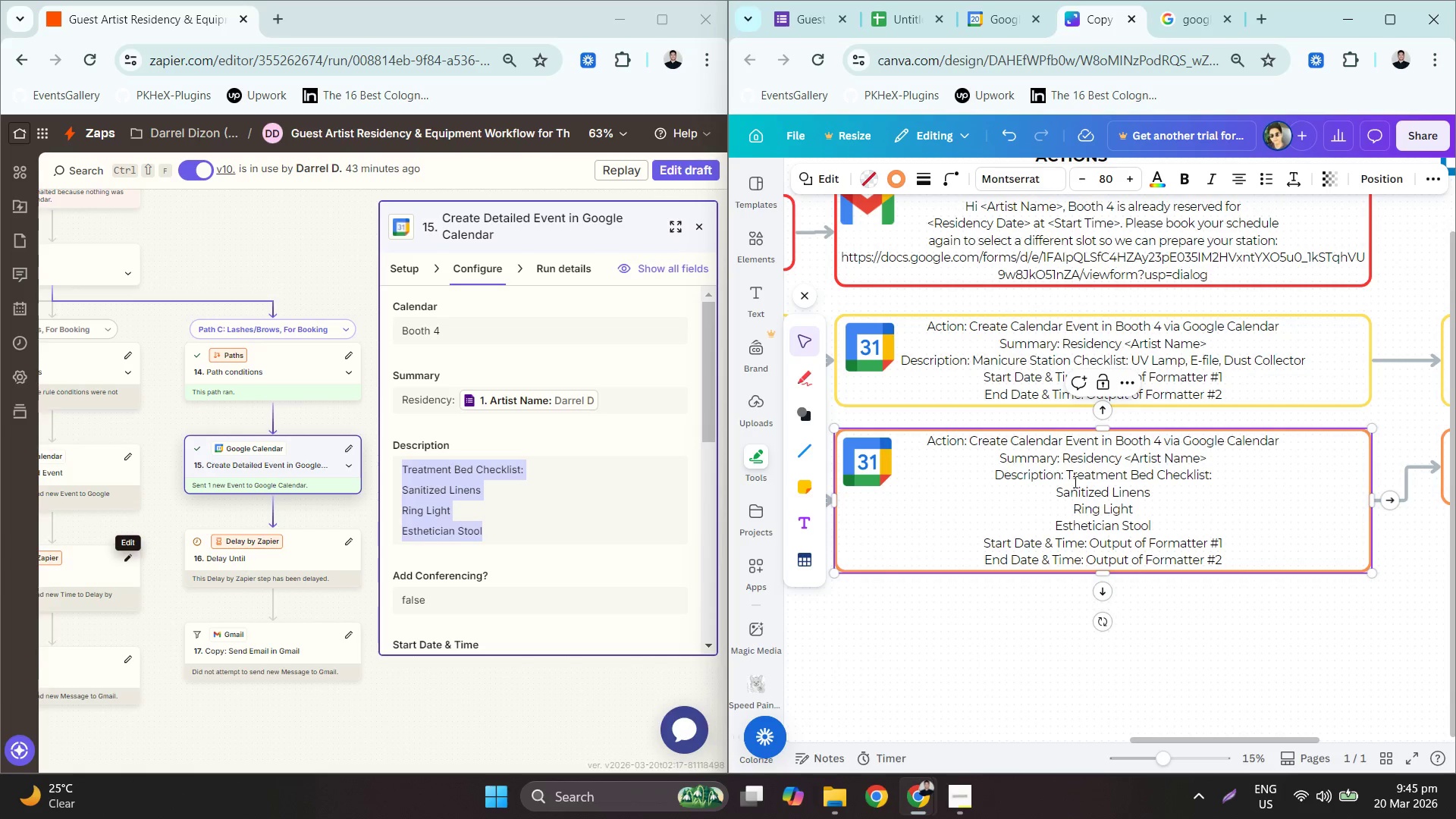 
left_click([1046, 493])
 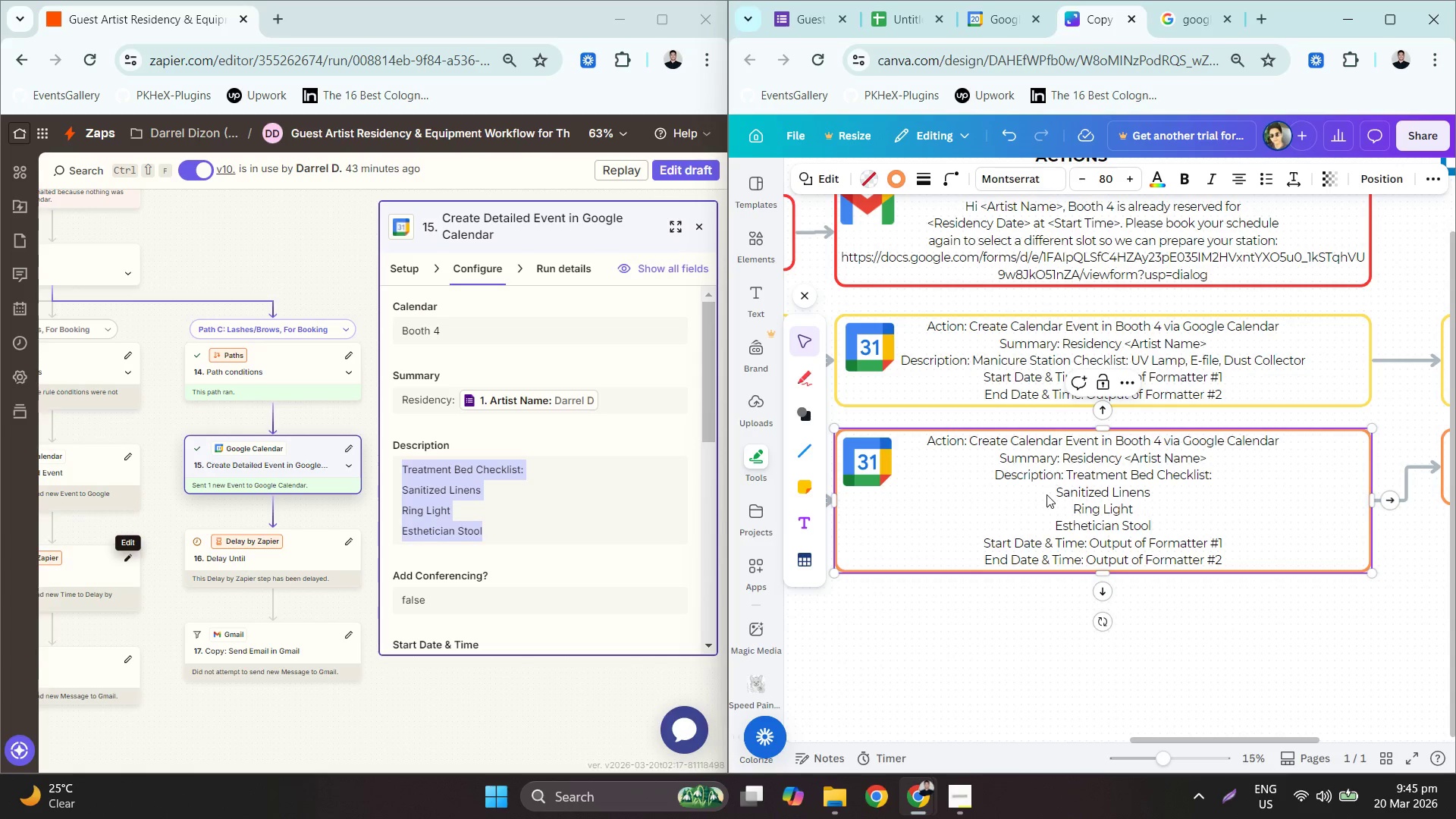 
key(Backspace)
 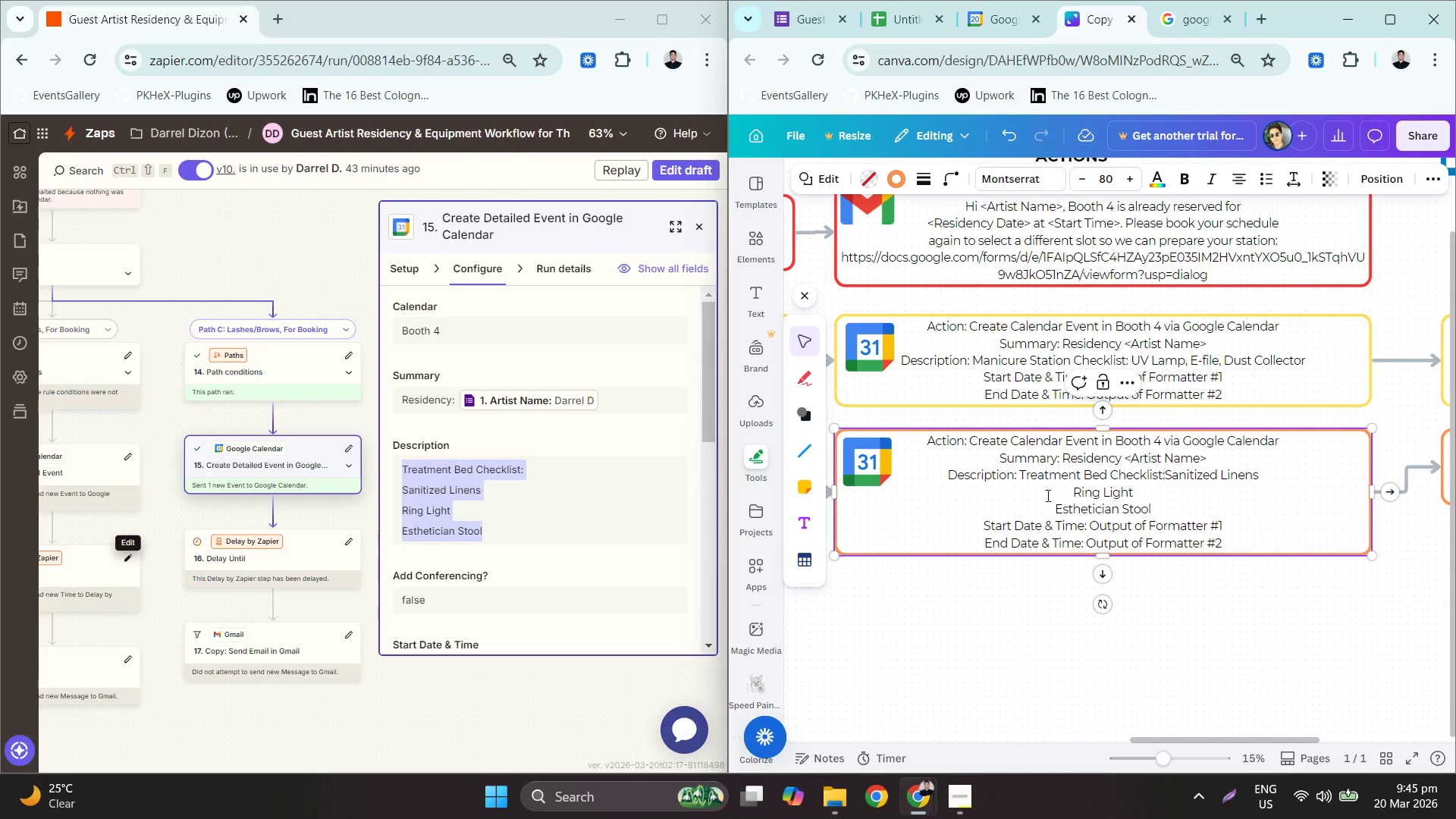 
key(Space)
 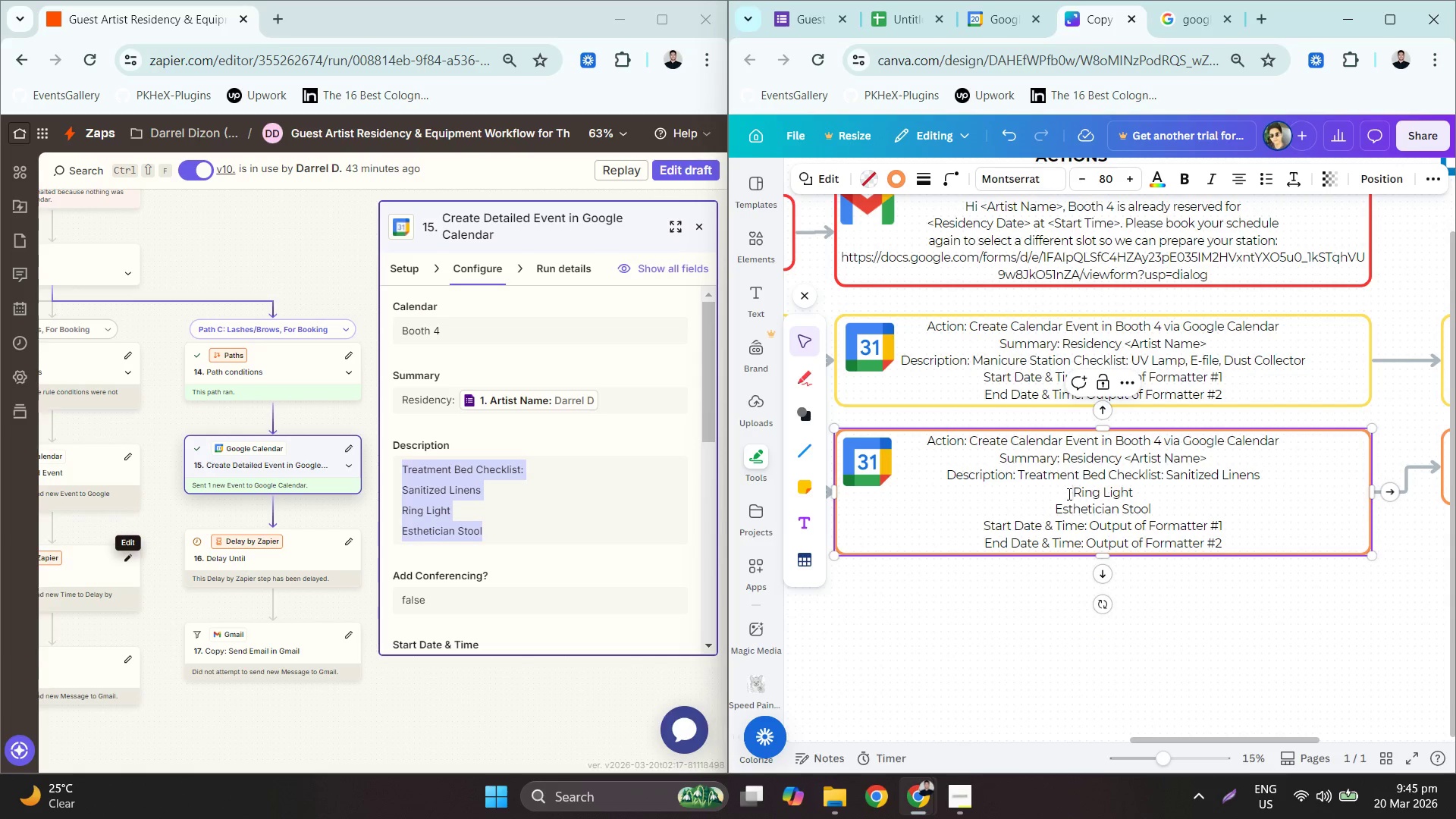 
key(Backspace)
 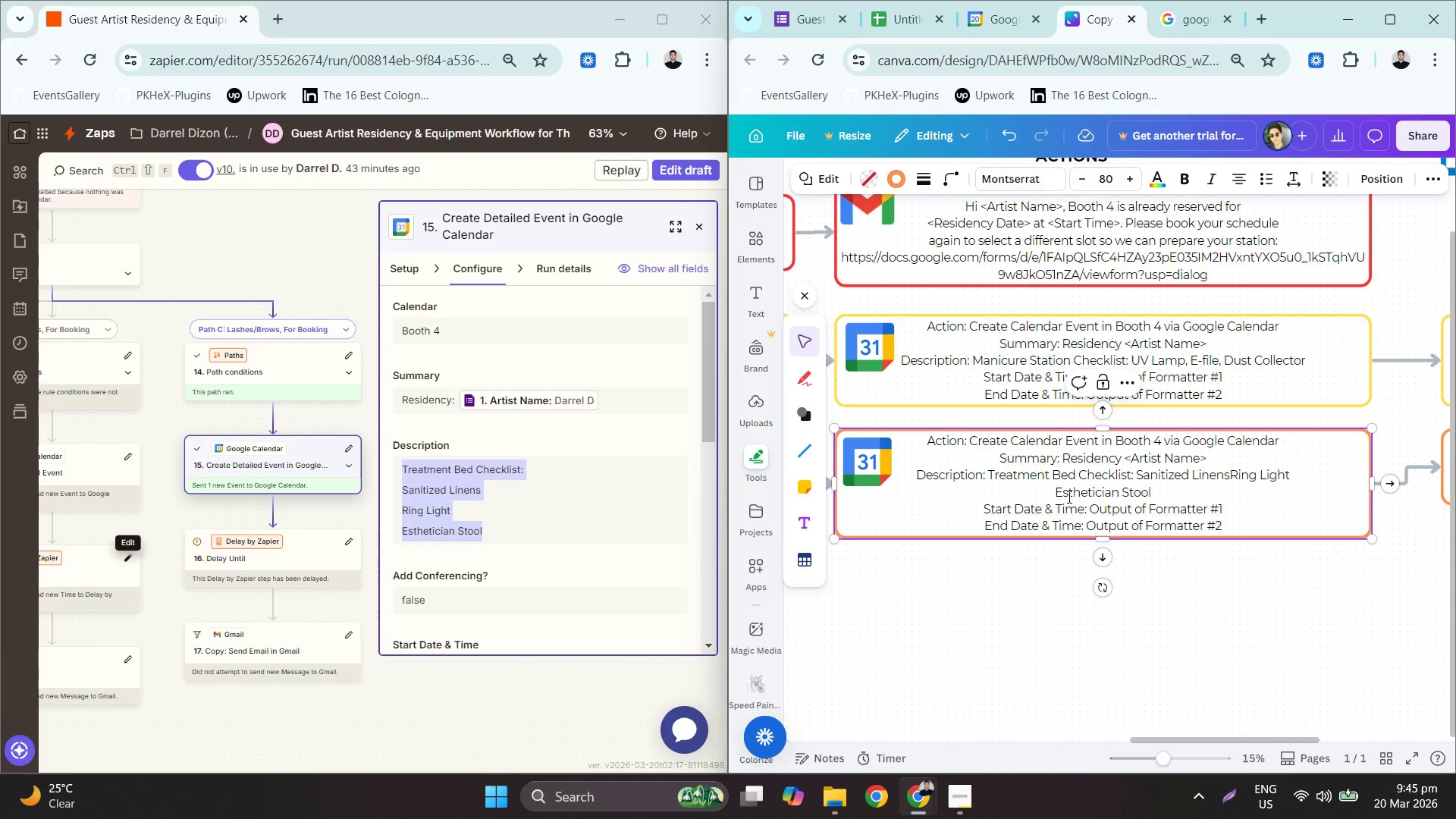 
key(Period)
 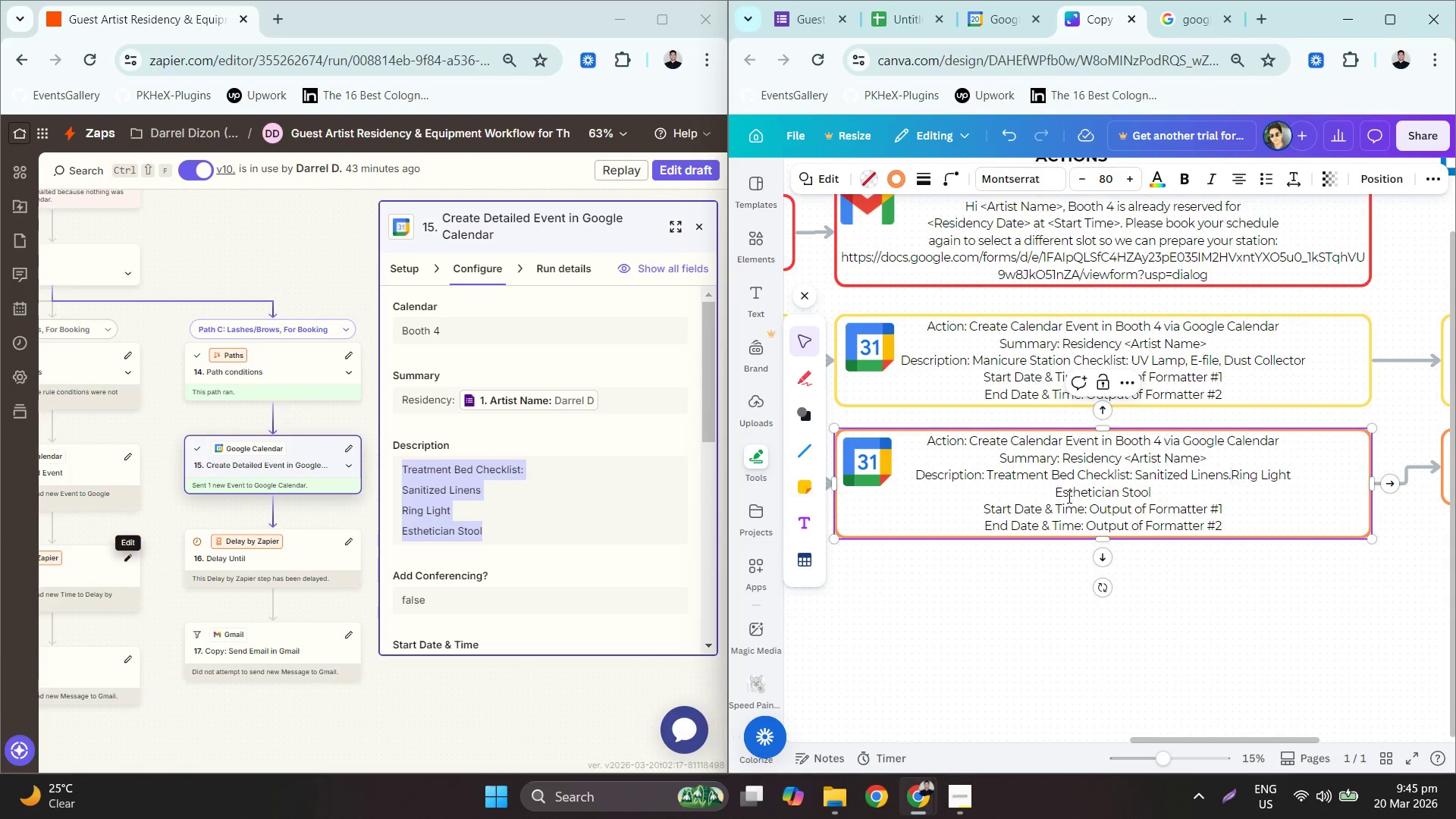 
key(Backspace)
 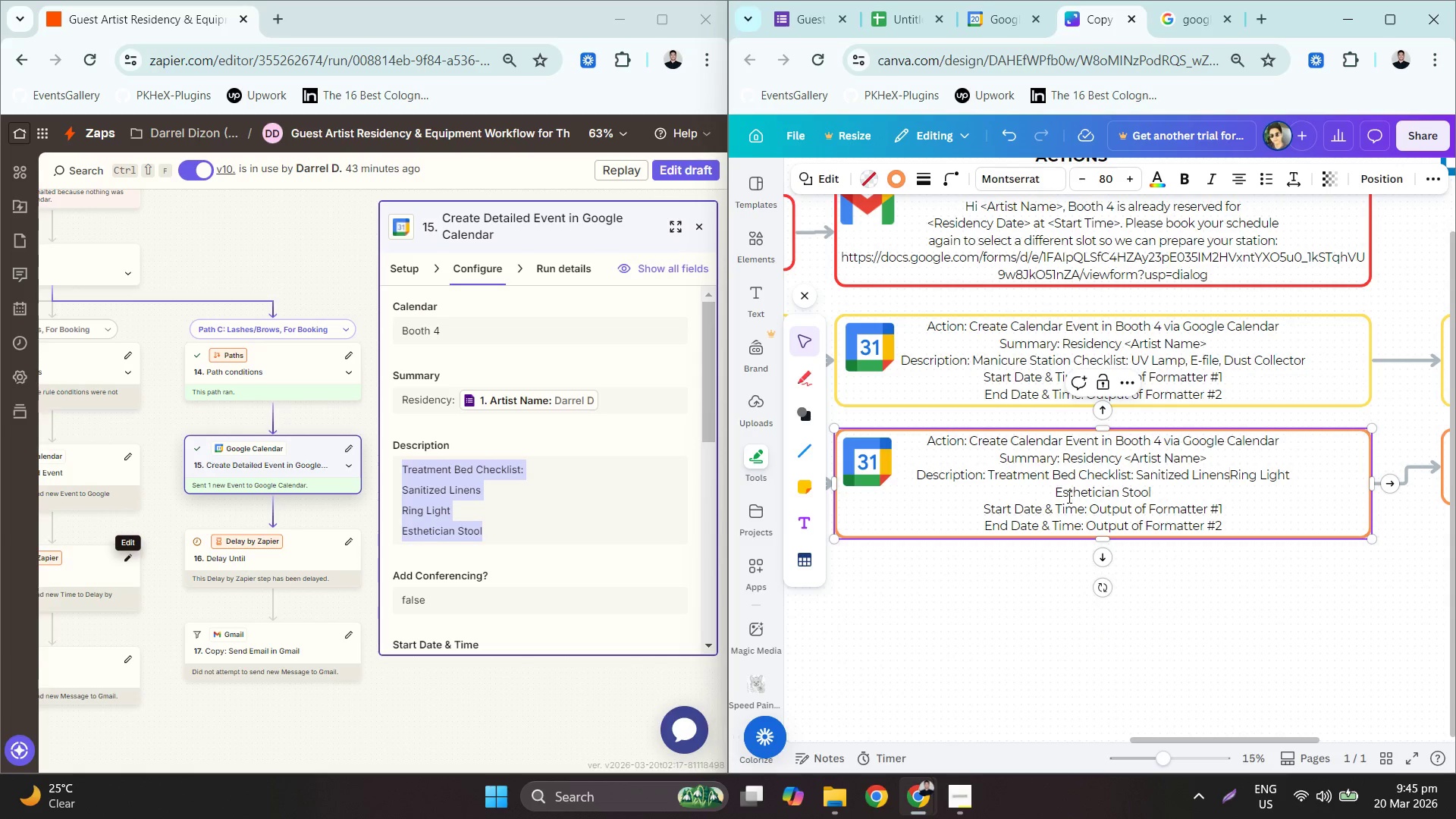 
key(Comma)
 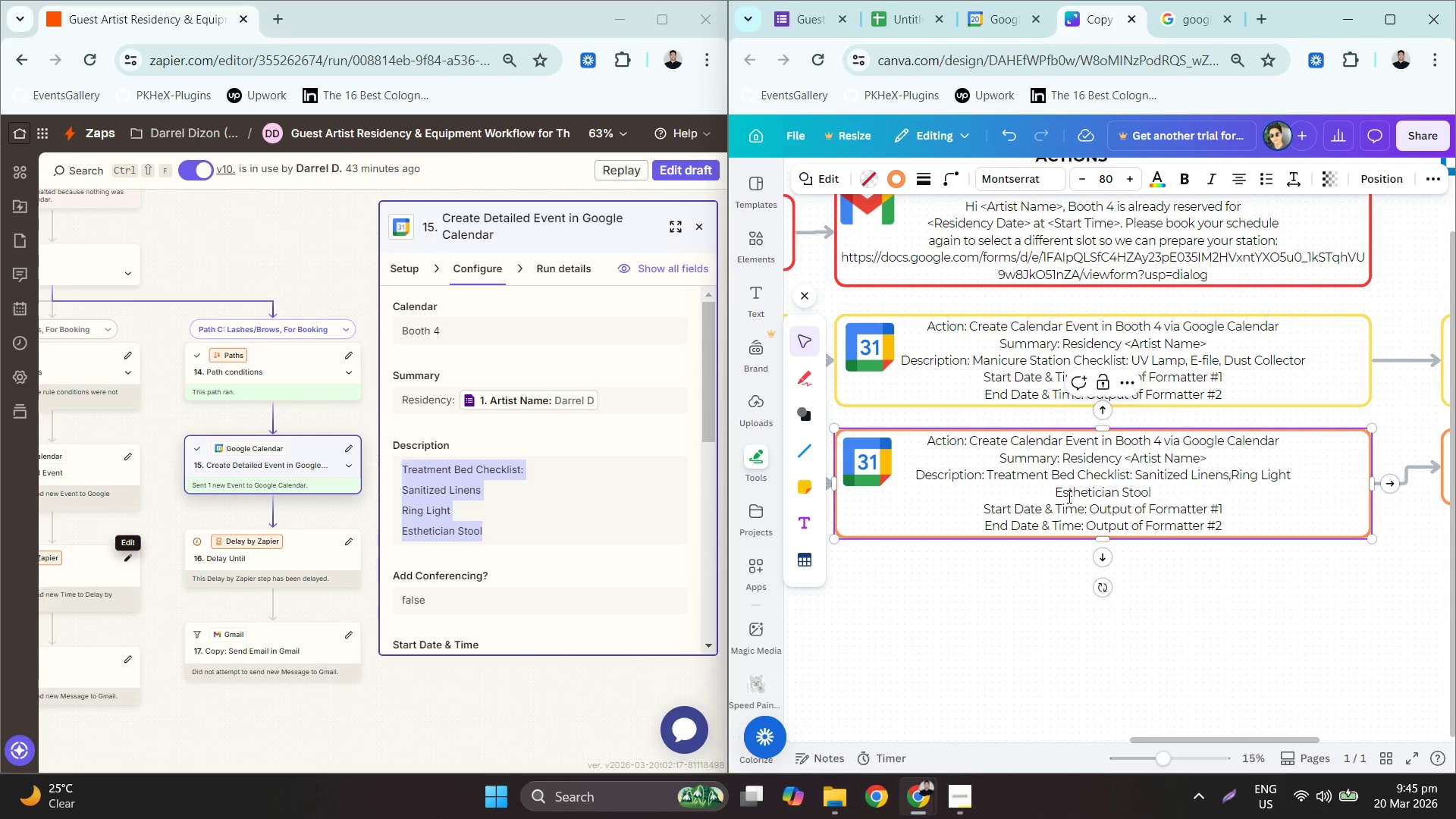 
key(Space)
 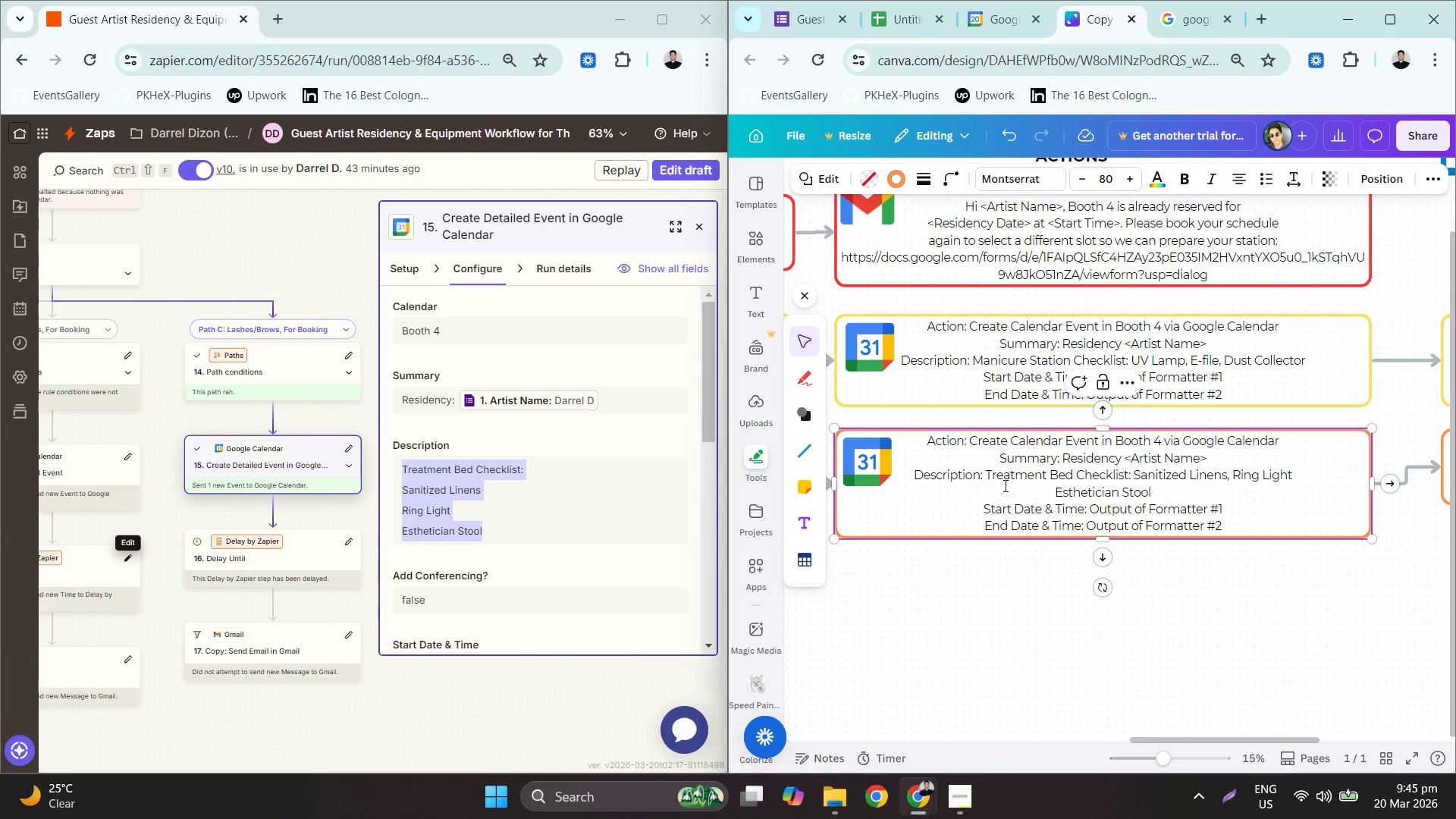 
left_click([1021, 488])
 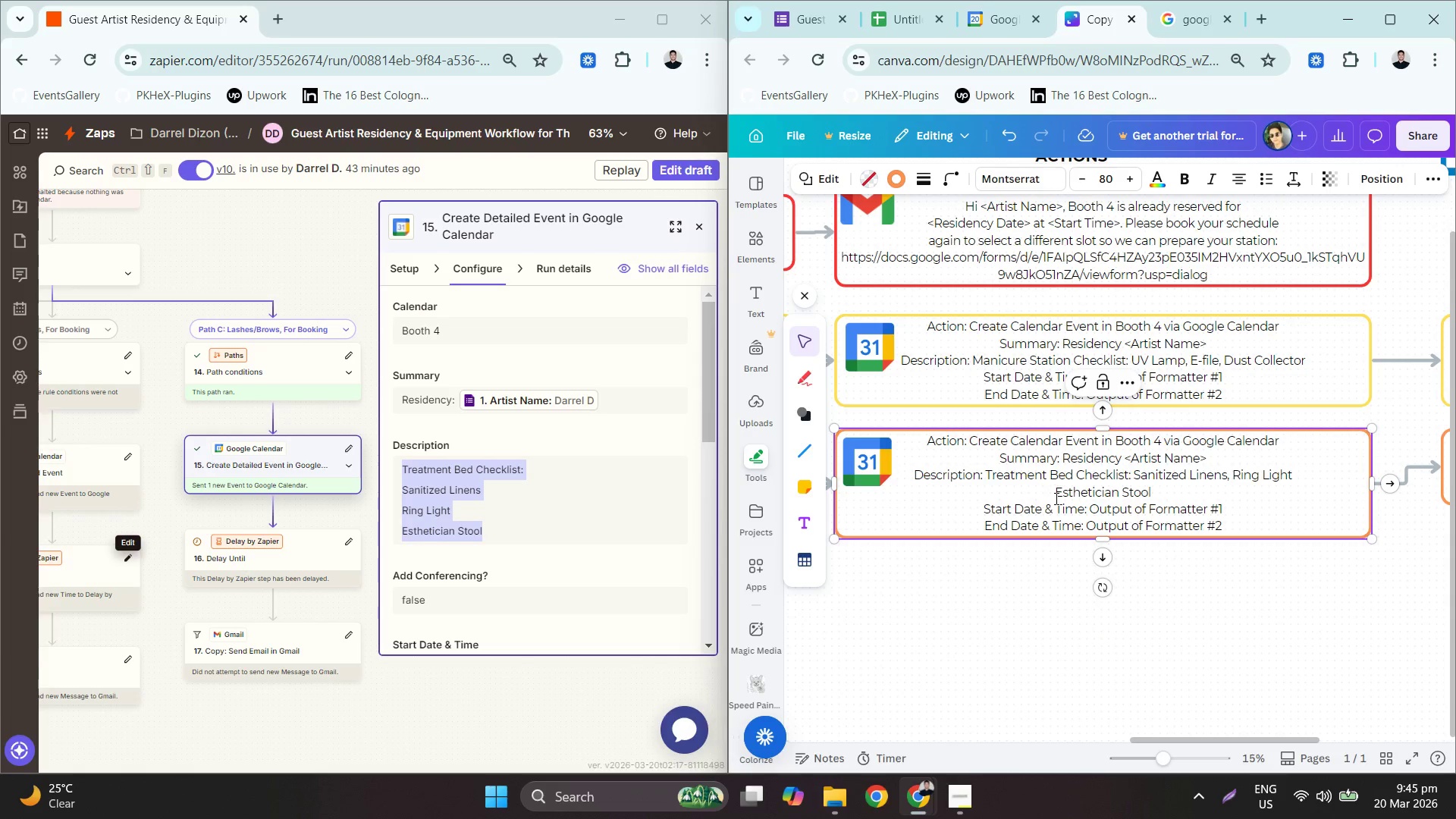 
key(Backspace)
 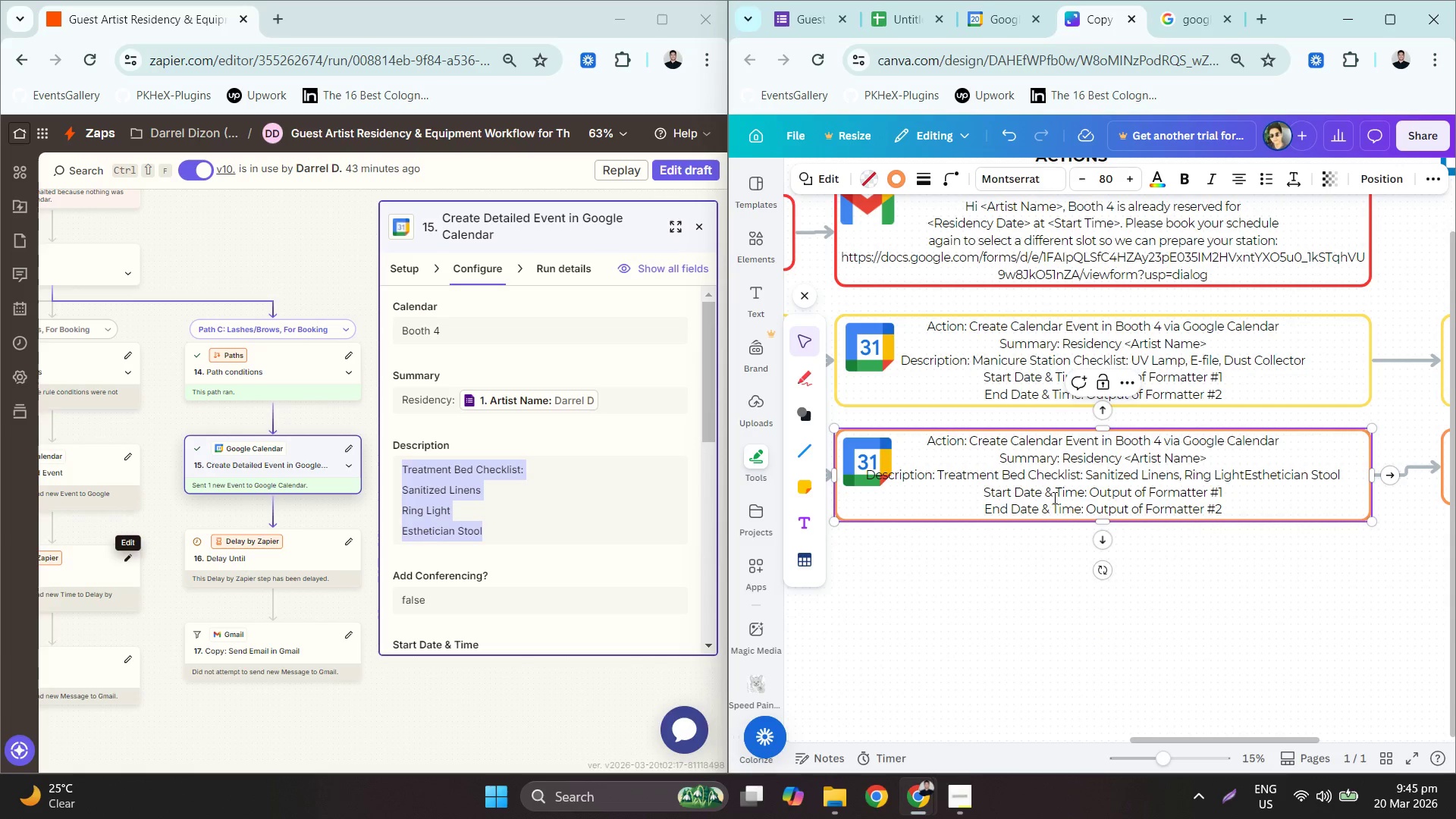 
key(Comma)
 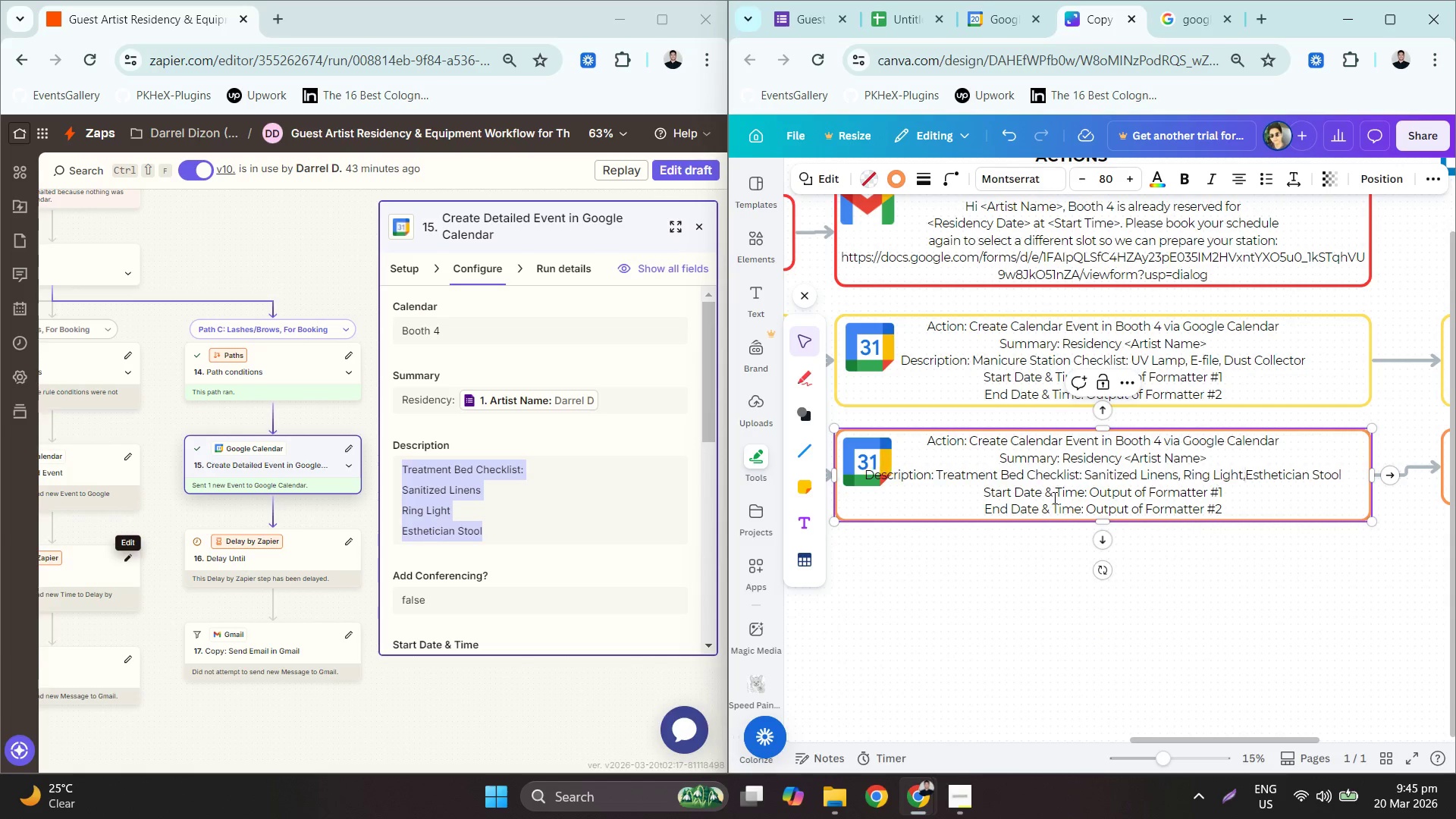 
key(Space)
 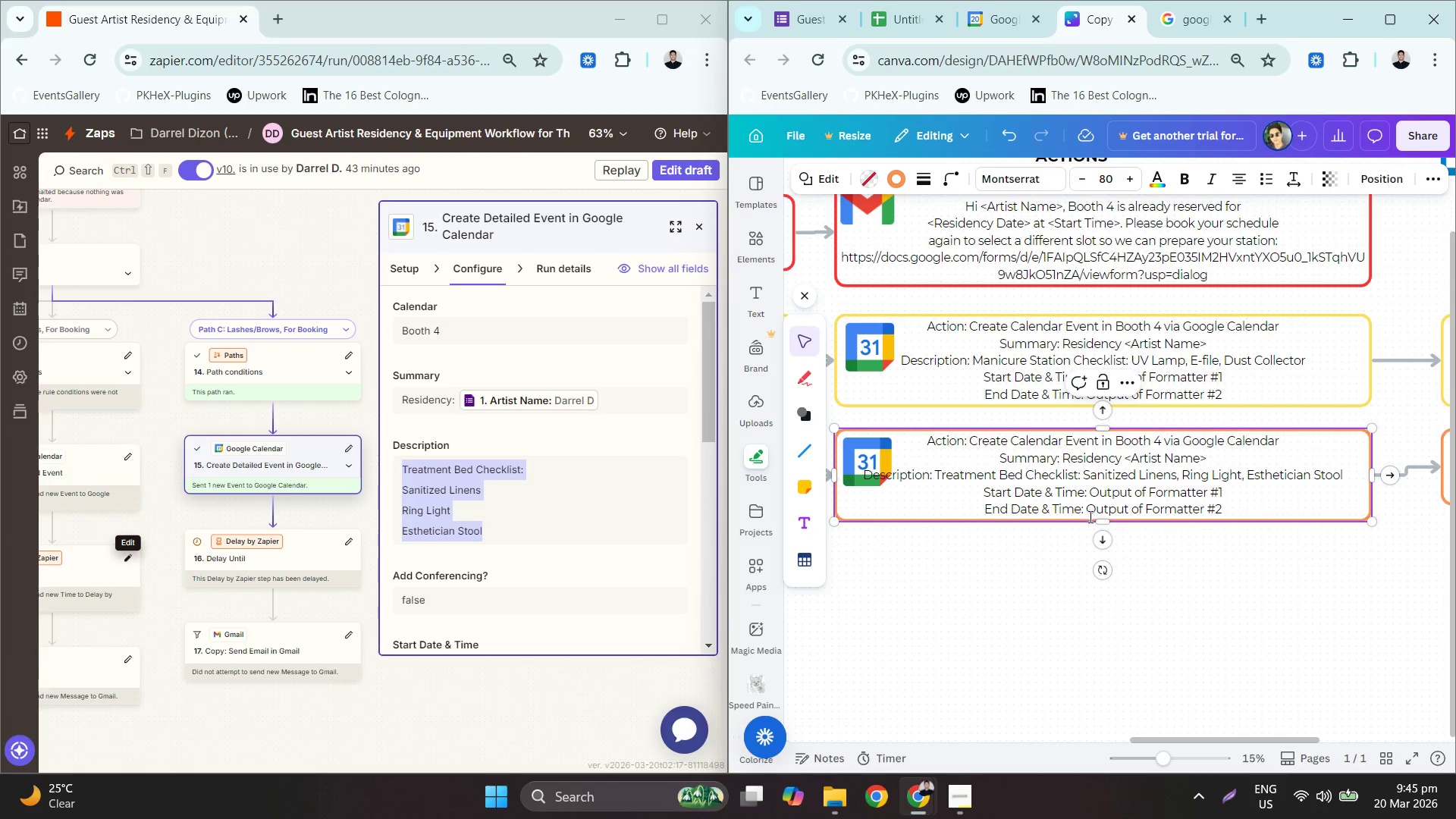 
hold_key(key=ControlLeft, duration=0.5)
scroll: coordinate [1036, 601], scroll_direction: down, amount: 4.0
 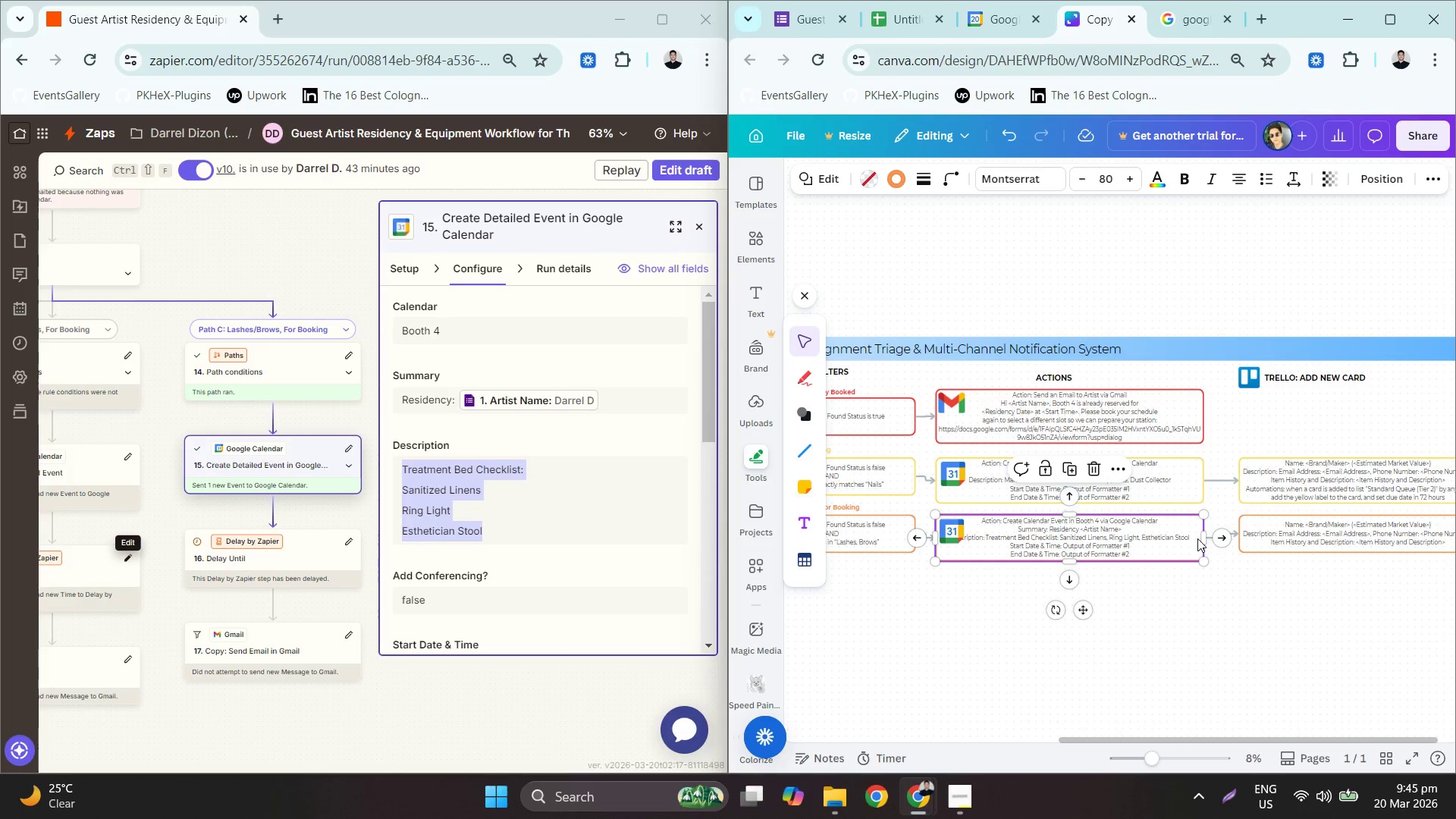 
left_click_drag(start_coordinate=[1208, 535], to_coordinate=[1242, 535])
 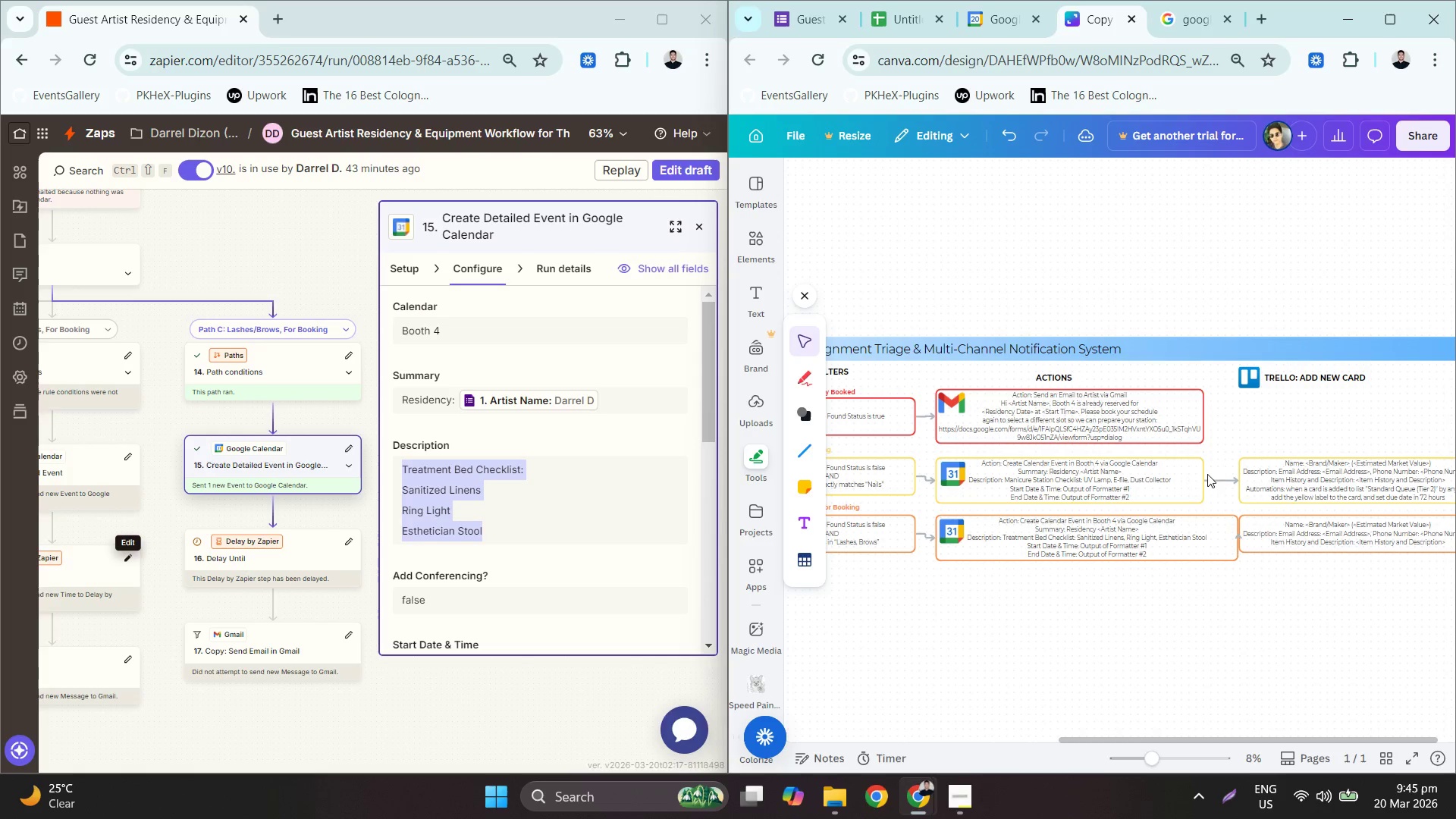 
left_click([1167, 476])
 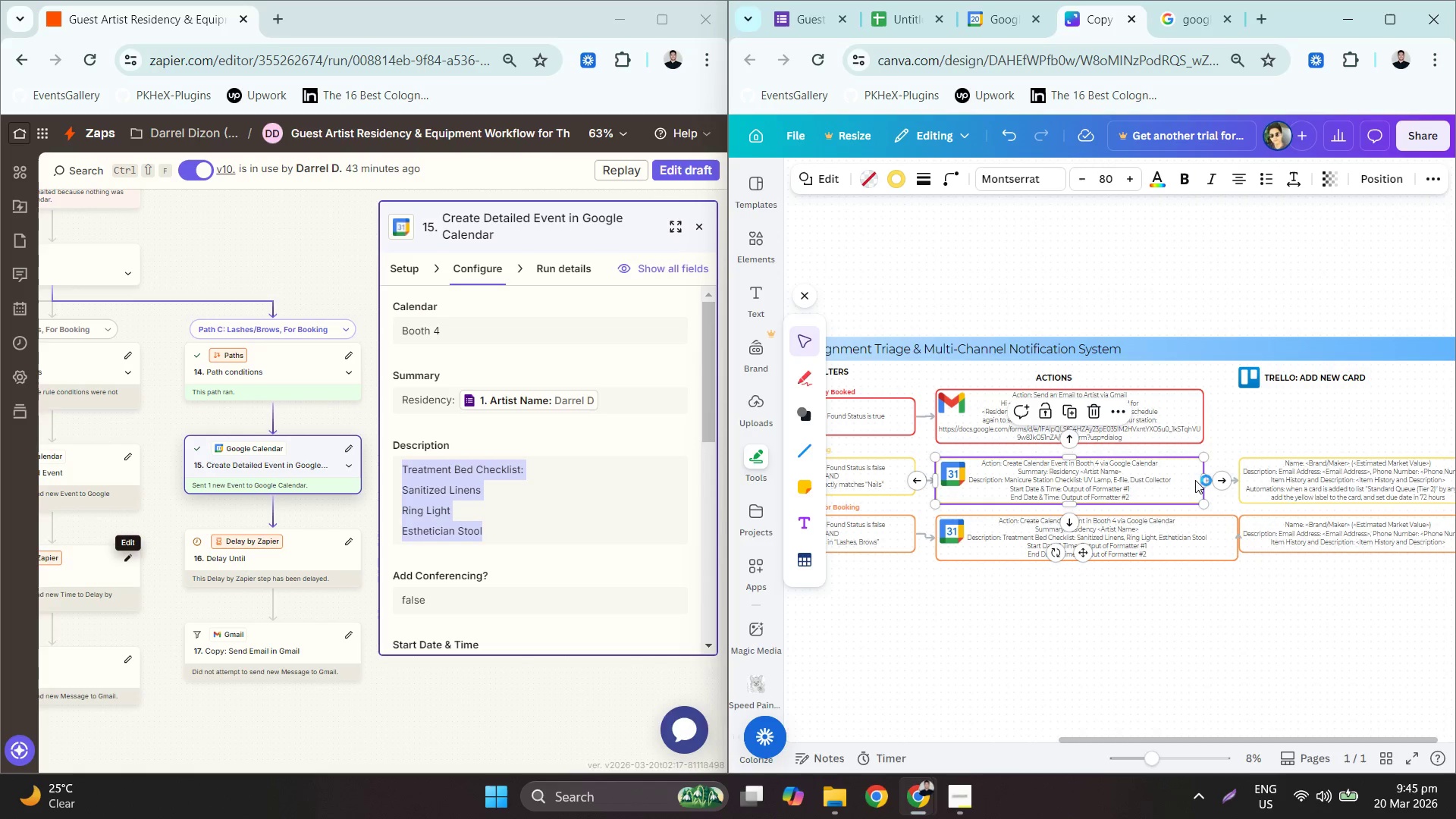 
left_click_drag(start_coordinate=[1200, 479], to_coordinate=[1238, 478])
 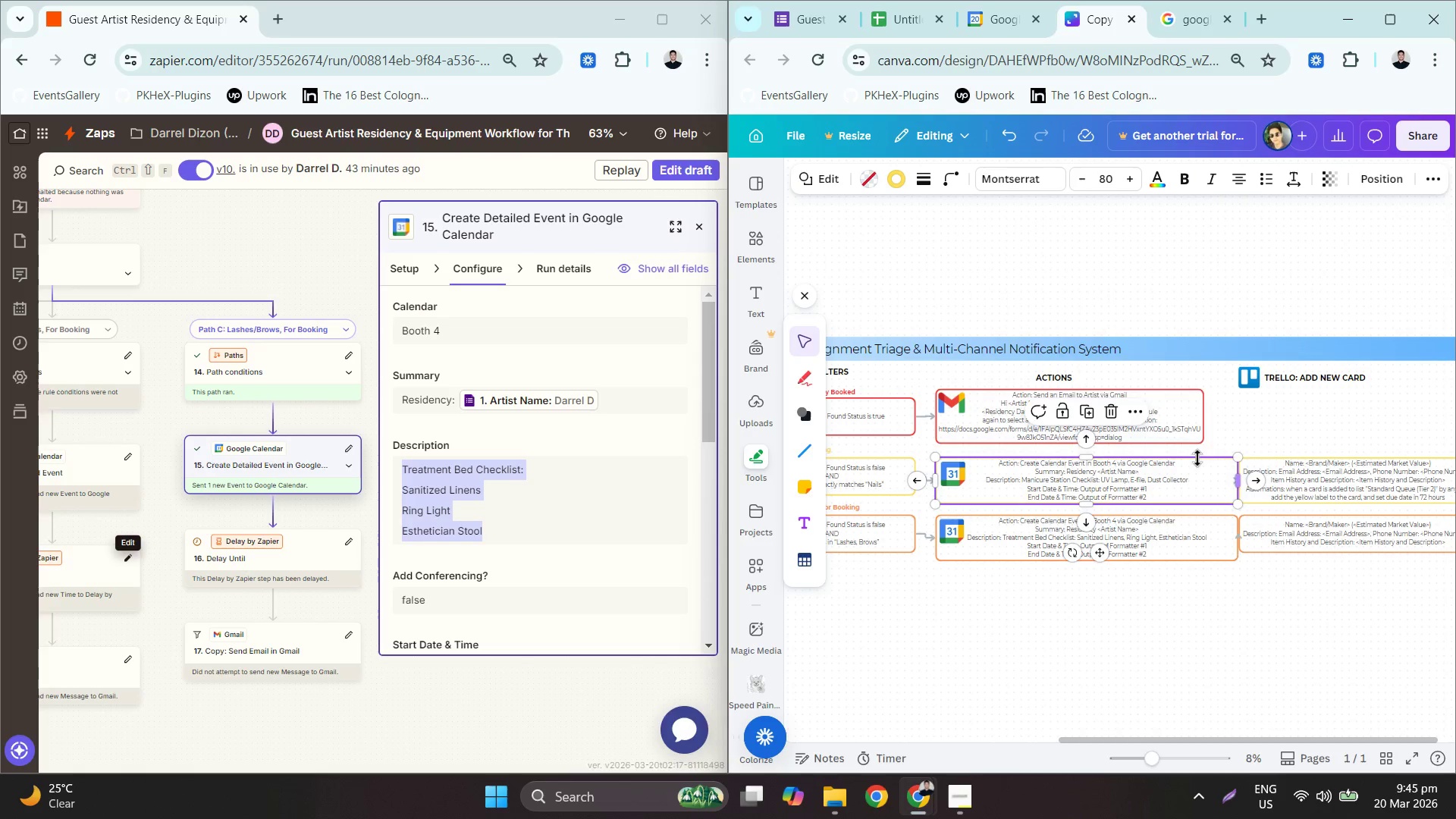 
left_click([1160, 435])
 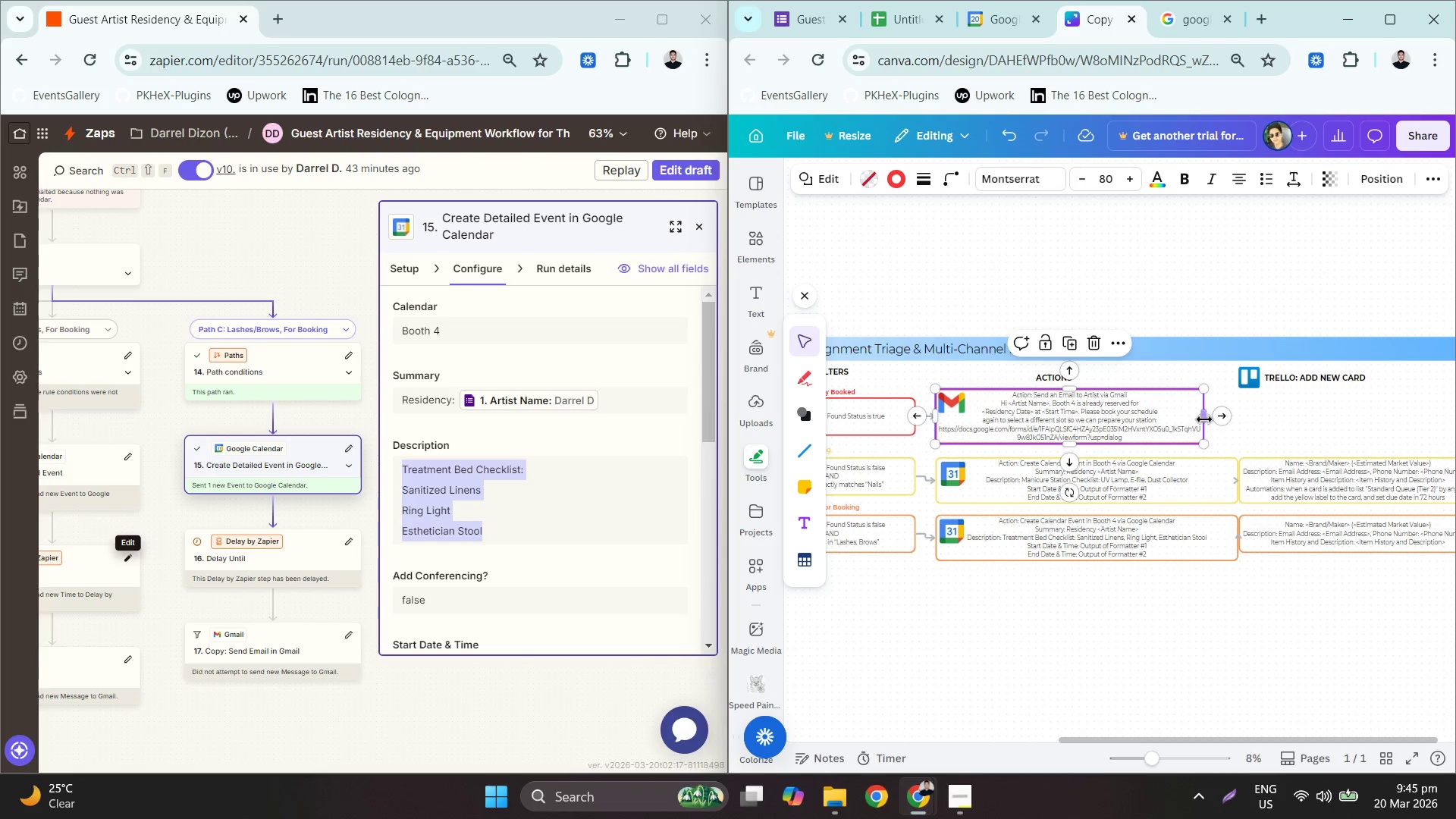 
left_click_drag(start_coordinate=[1204, 417], to_coordinate=[1243, 417])
 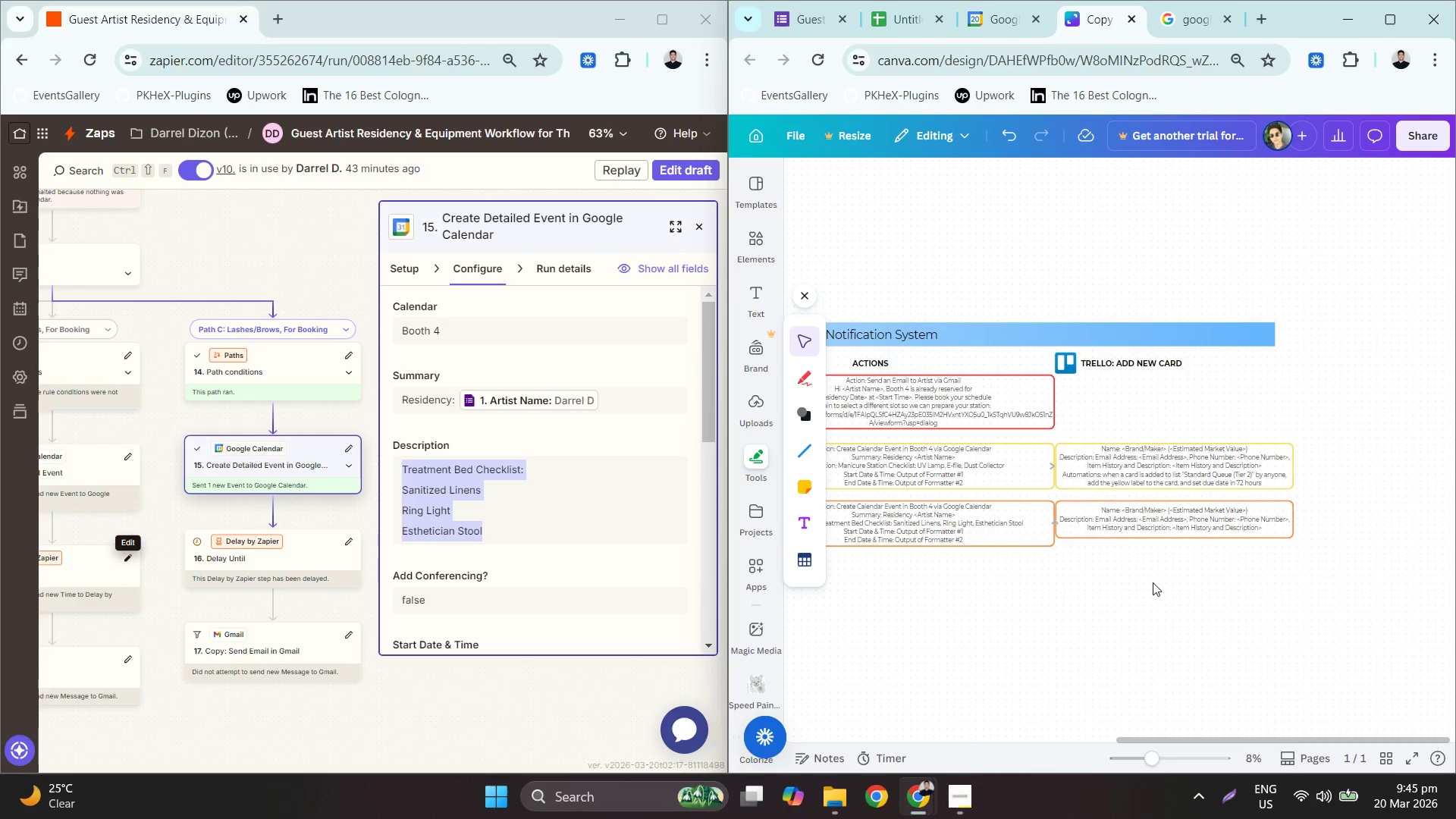 
mouse_move([1134, 539])
 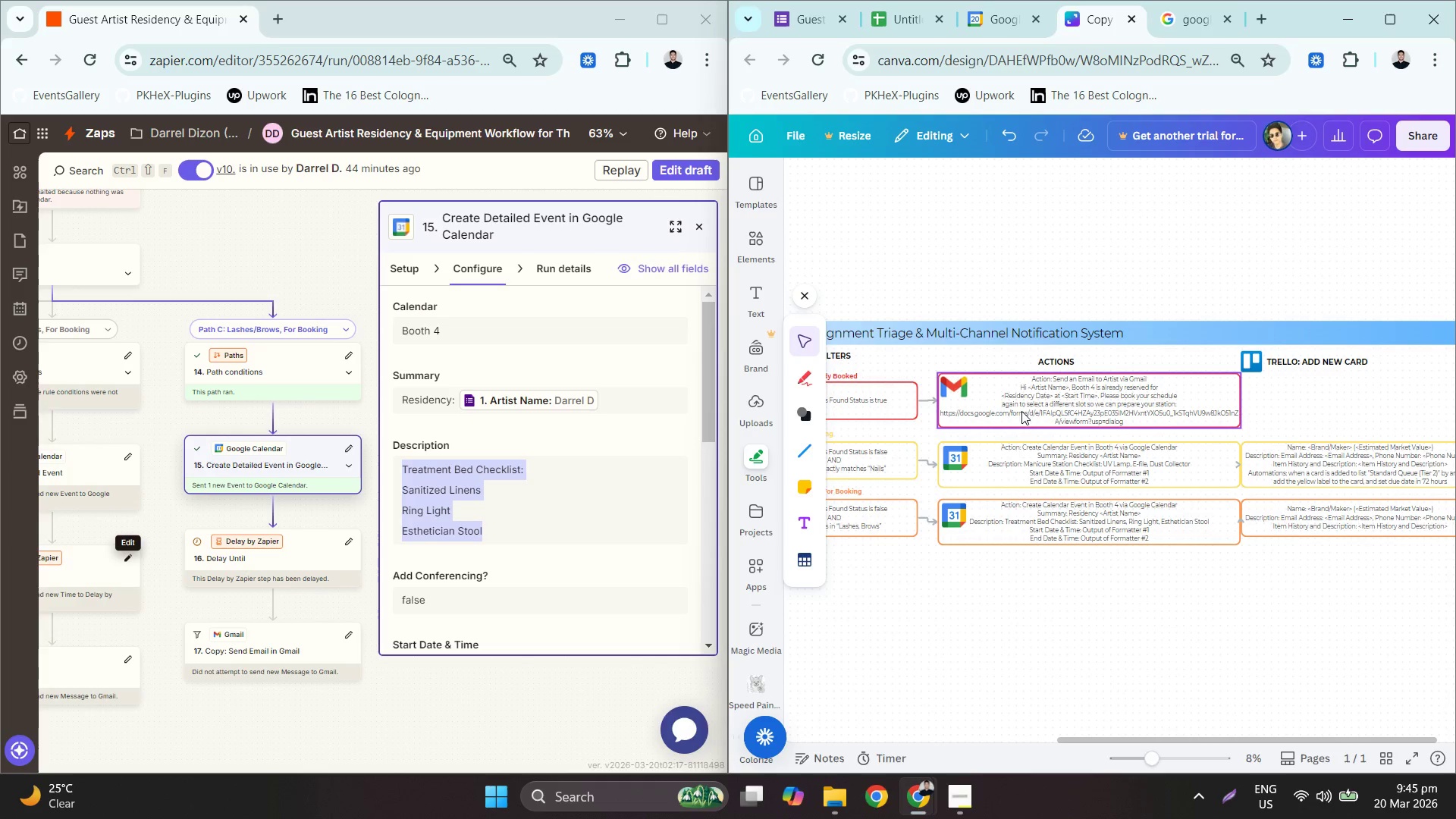 
left_click_drag(start_coordinate=[1043, 453], to_coordinate=[1045, 449])
 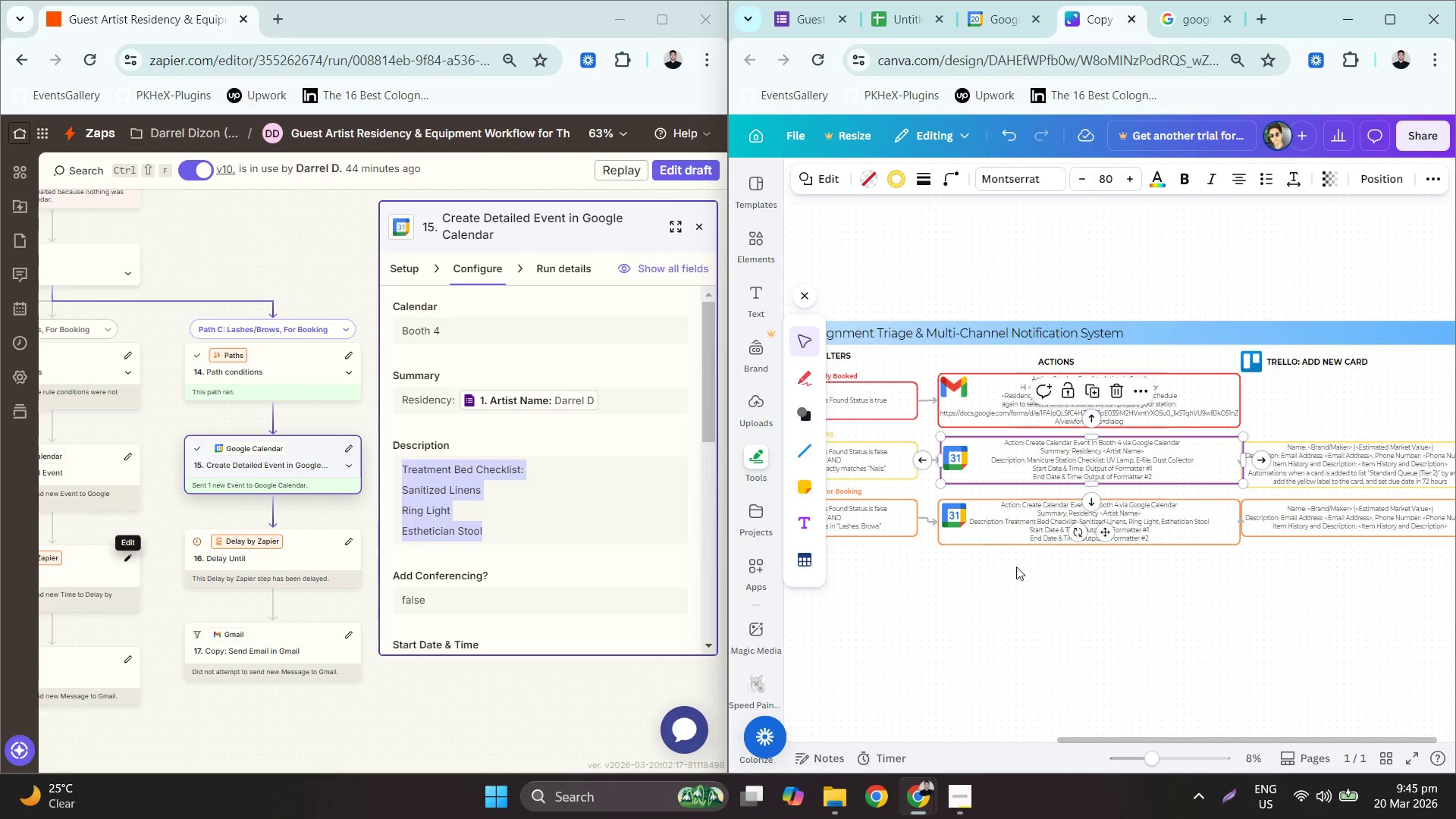 
hold_key(key=ControlLeft, duration=0.36)
scroll: coordinate [986, 515], scroll_direction: up, amount: 3.0
 